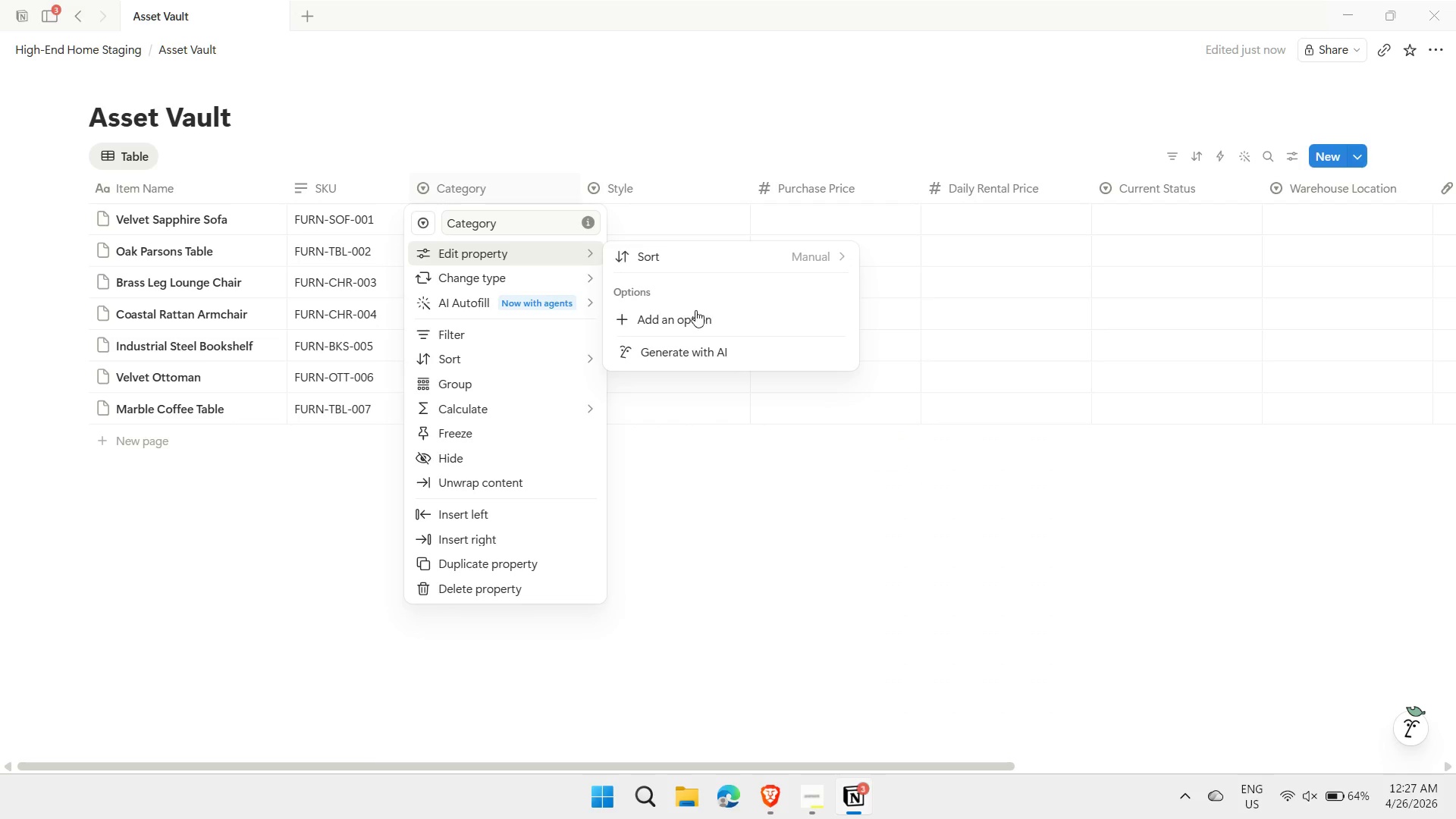 
left_click([678, 319])
 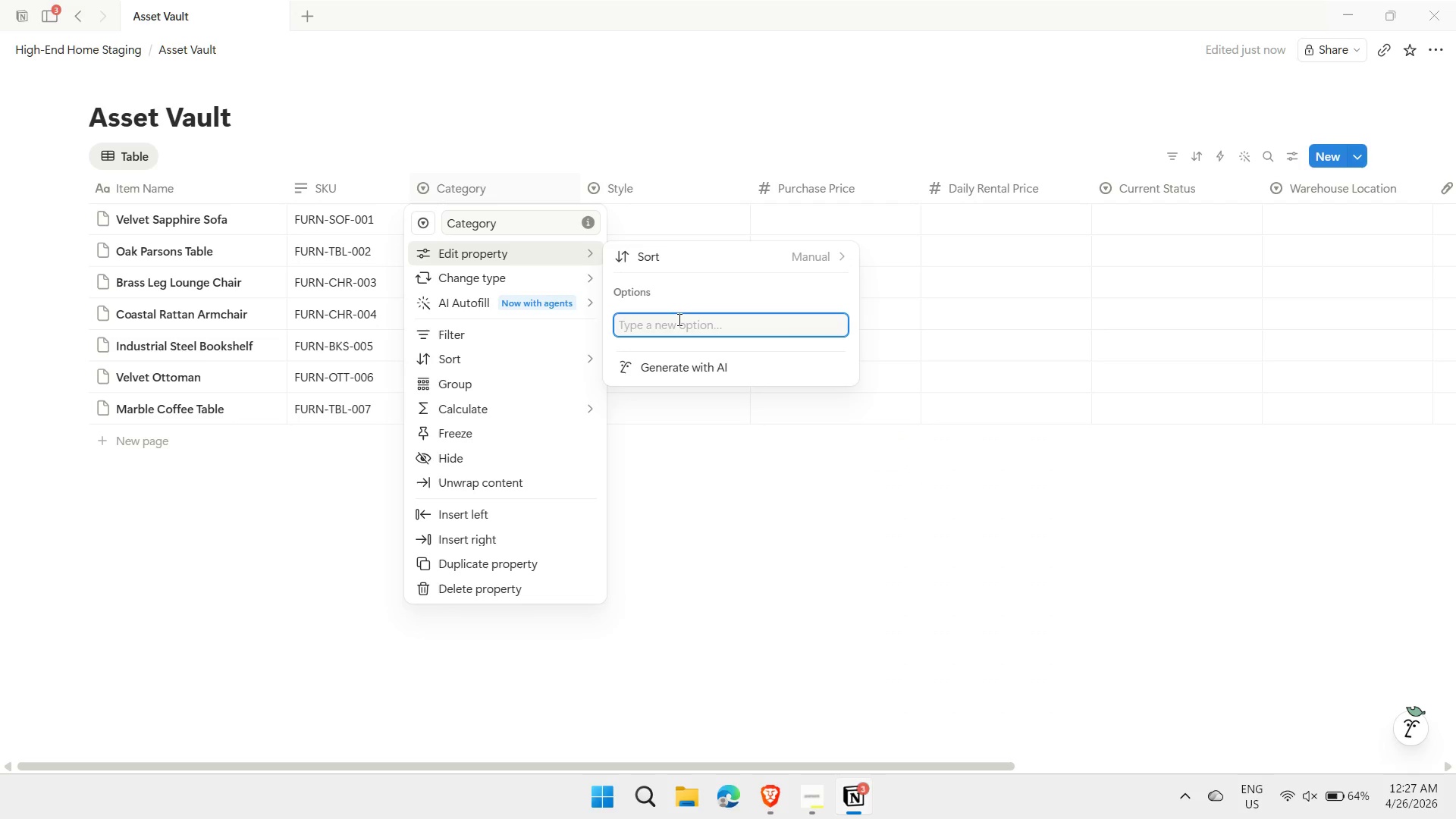 
type(Furnitue)
key(Backspace)
type(re)
 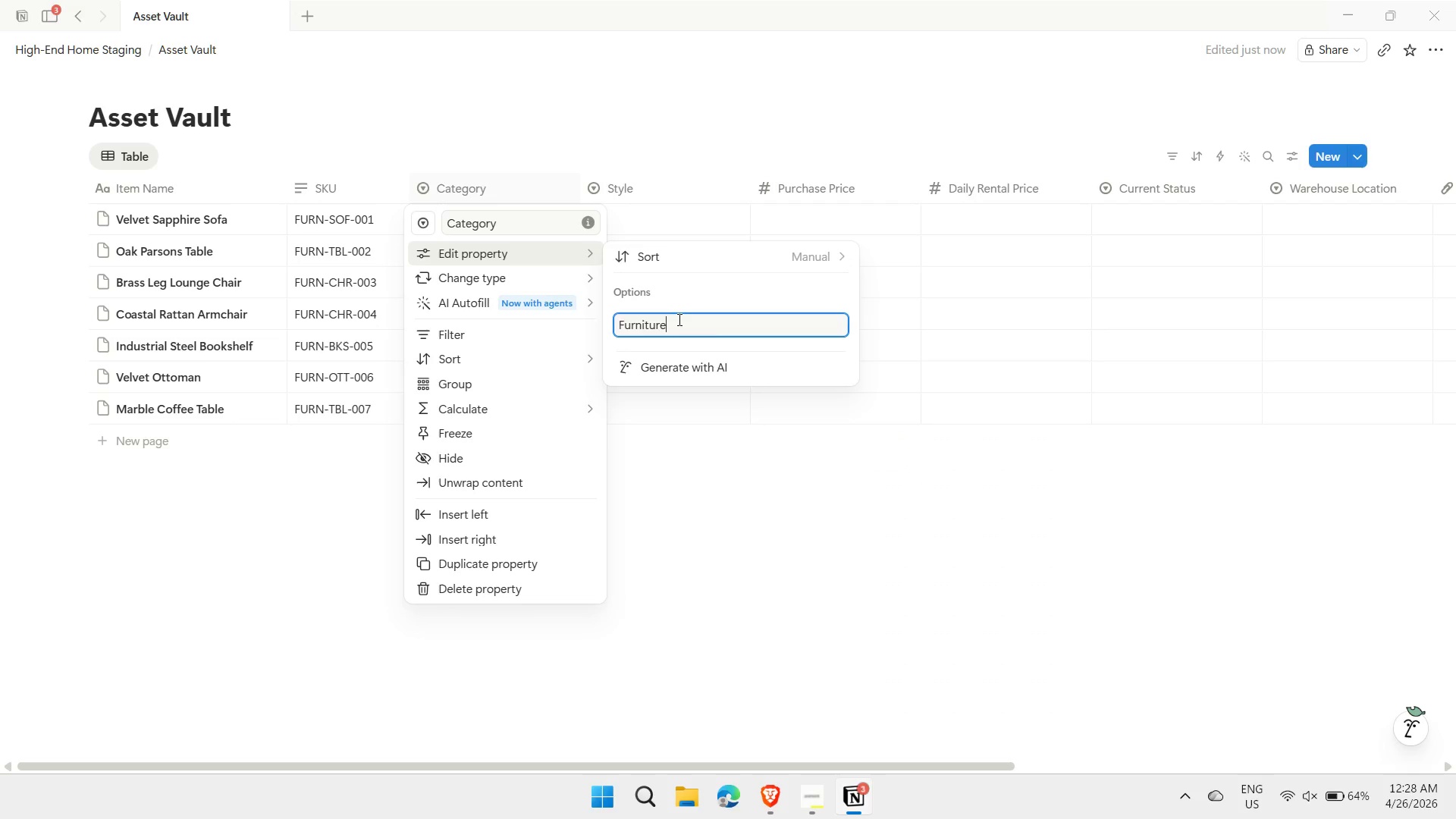 
key(Enter)
 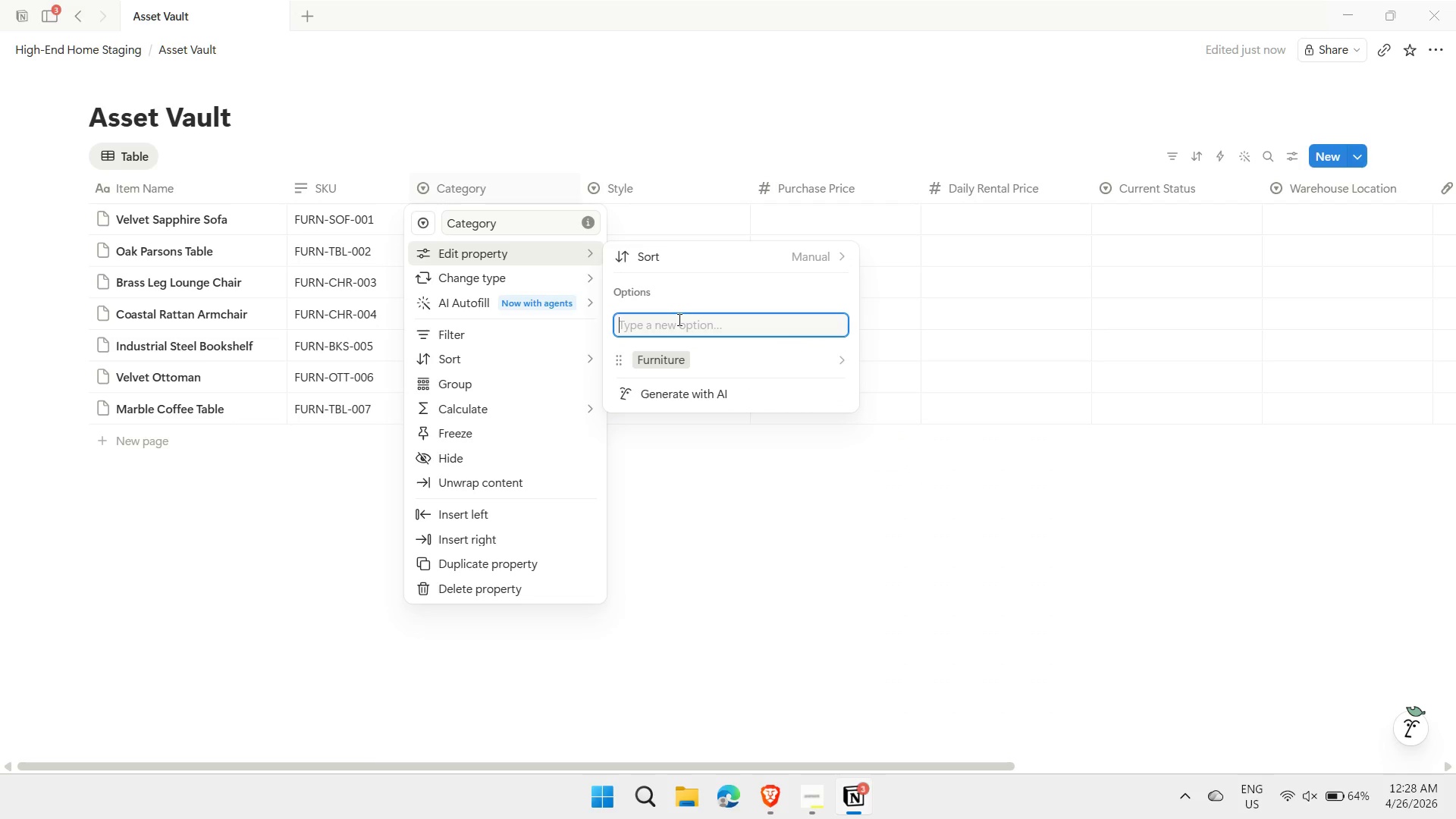 
type(Art)
 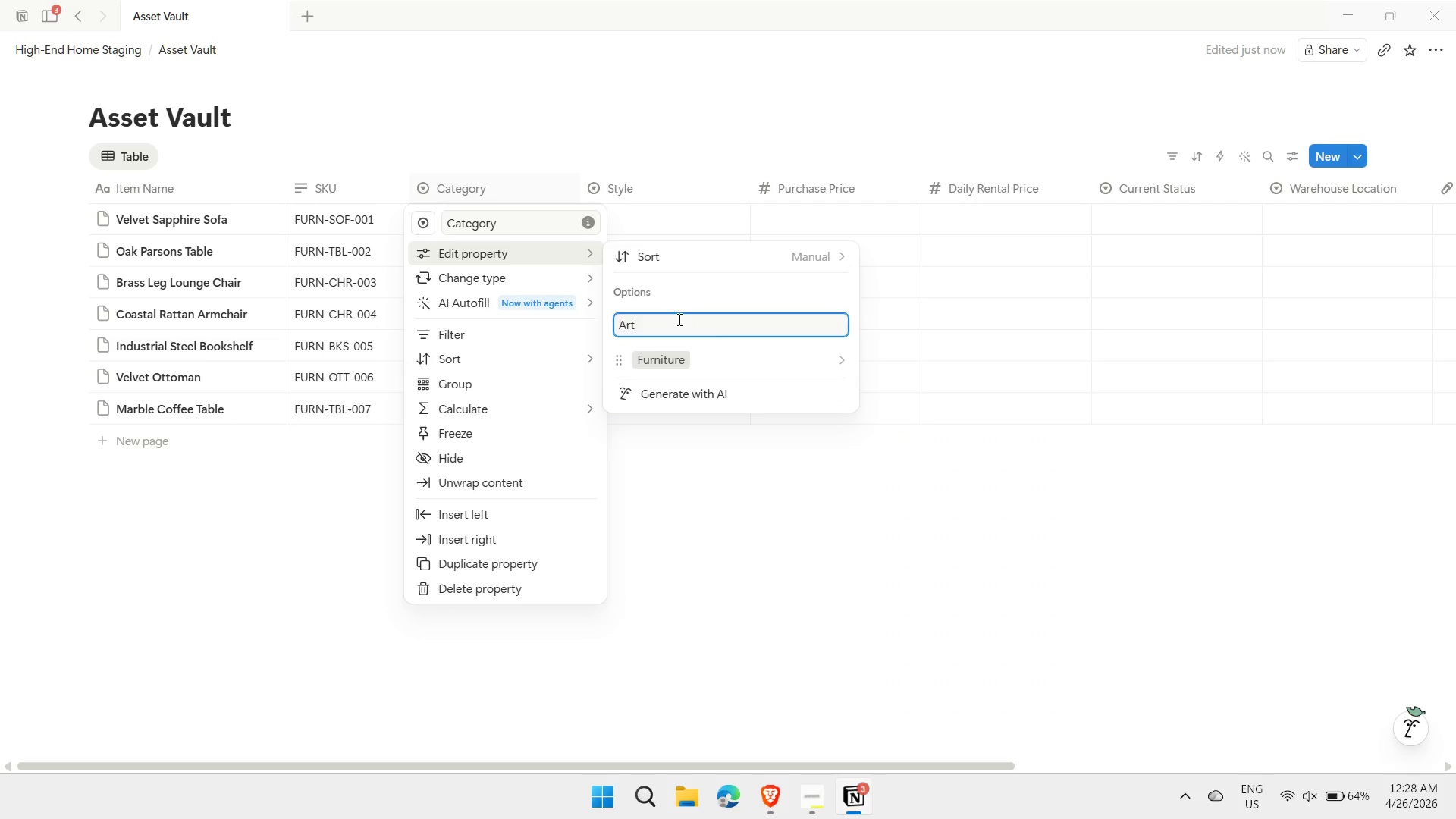 
key(Enter)
 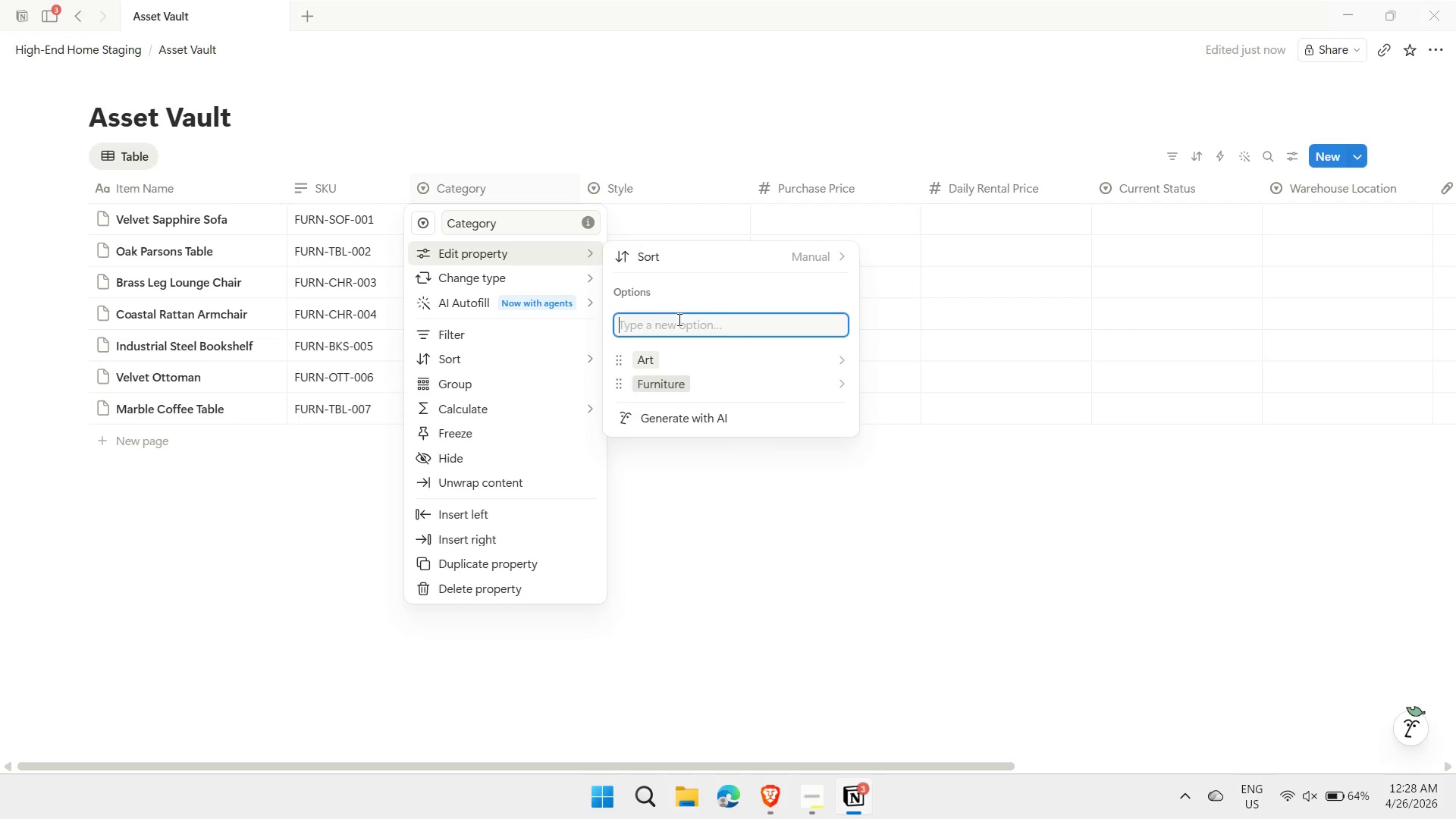 
type(Textiel)
key(Backspace)
key(Backspace)
type(les)
 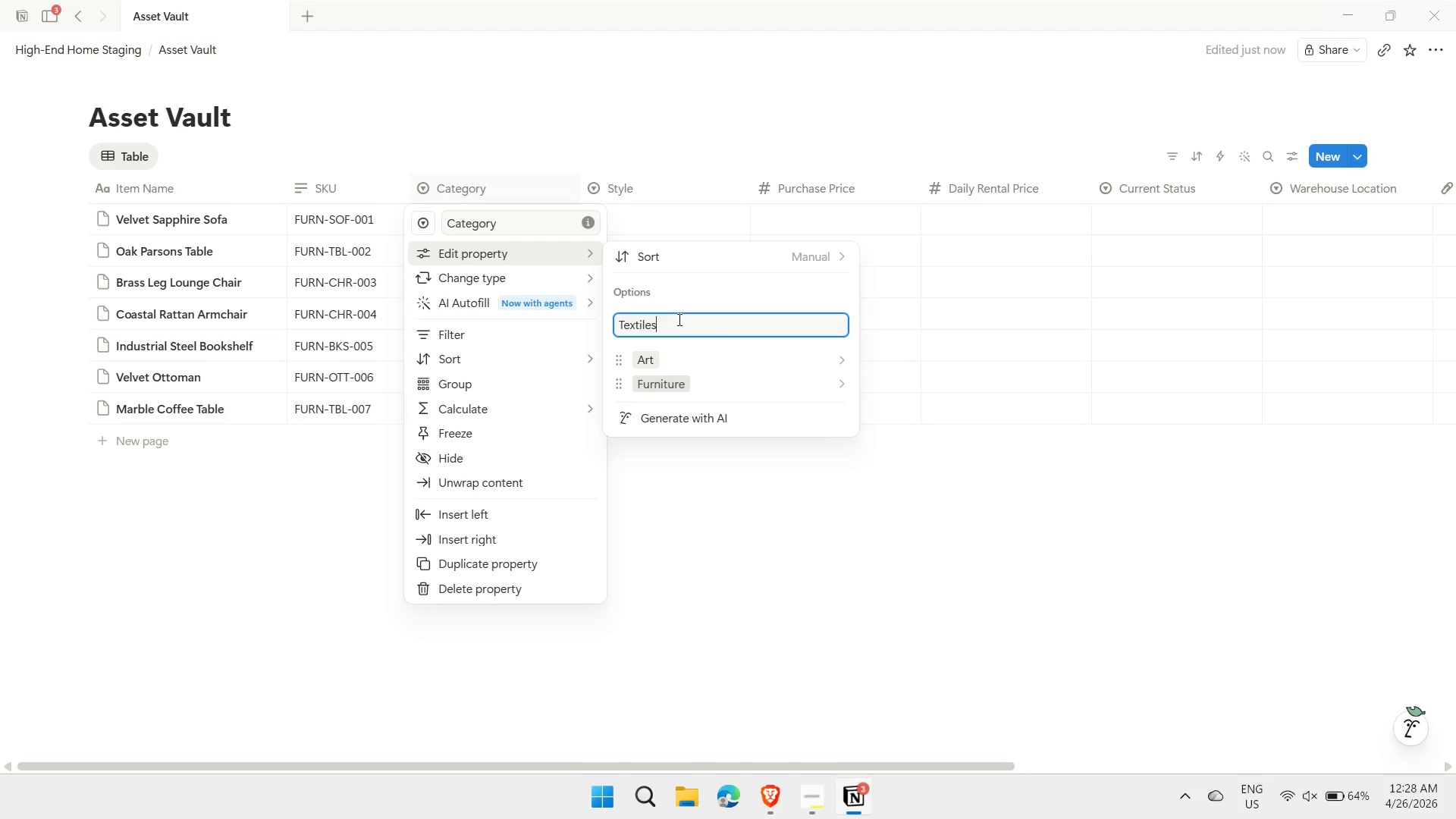 
key(Enter)
 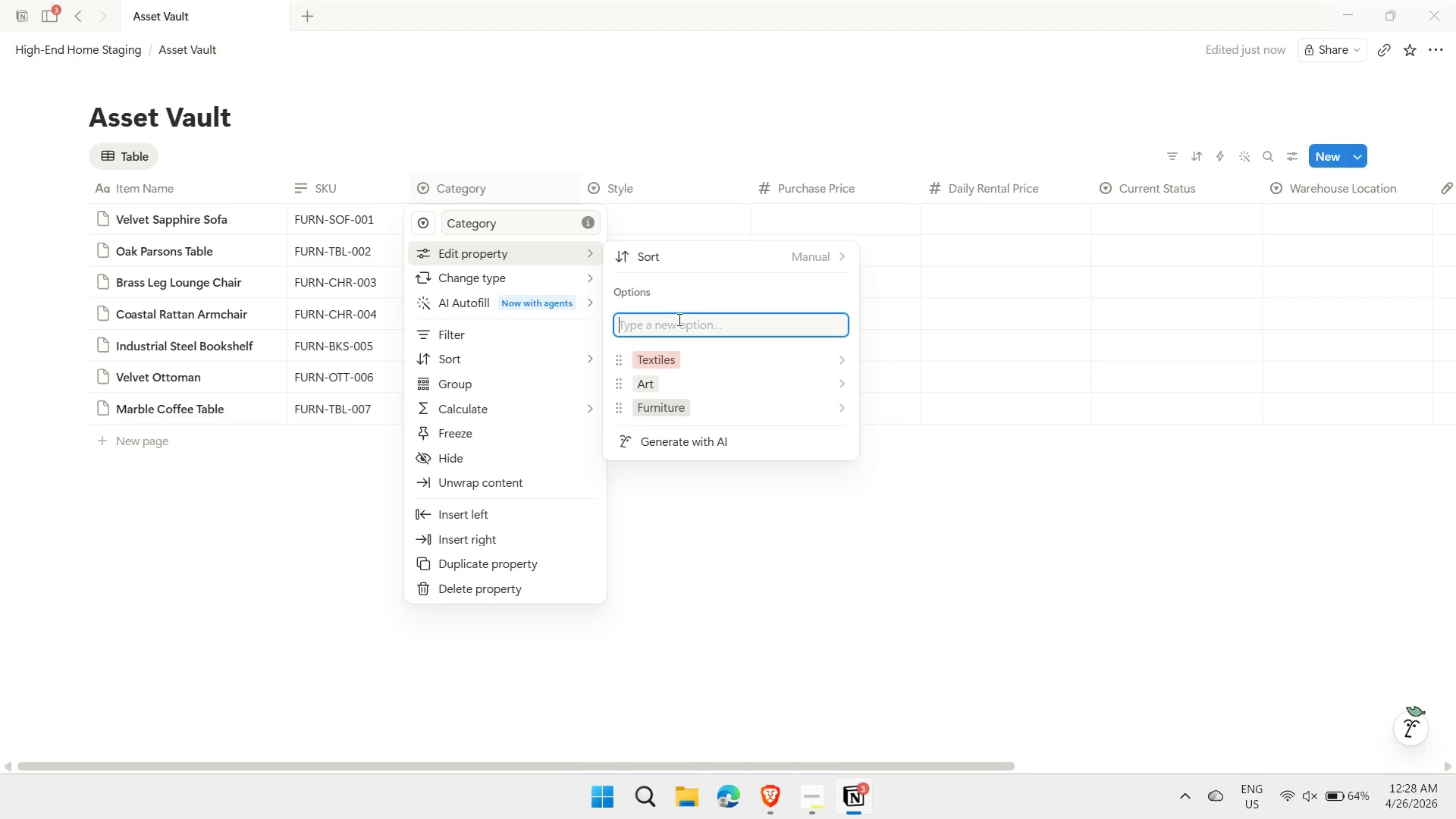 
type(Lighting)
 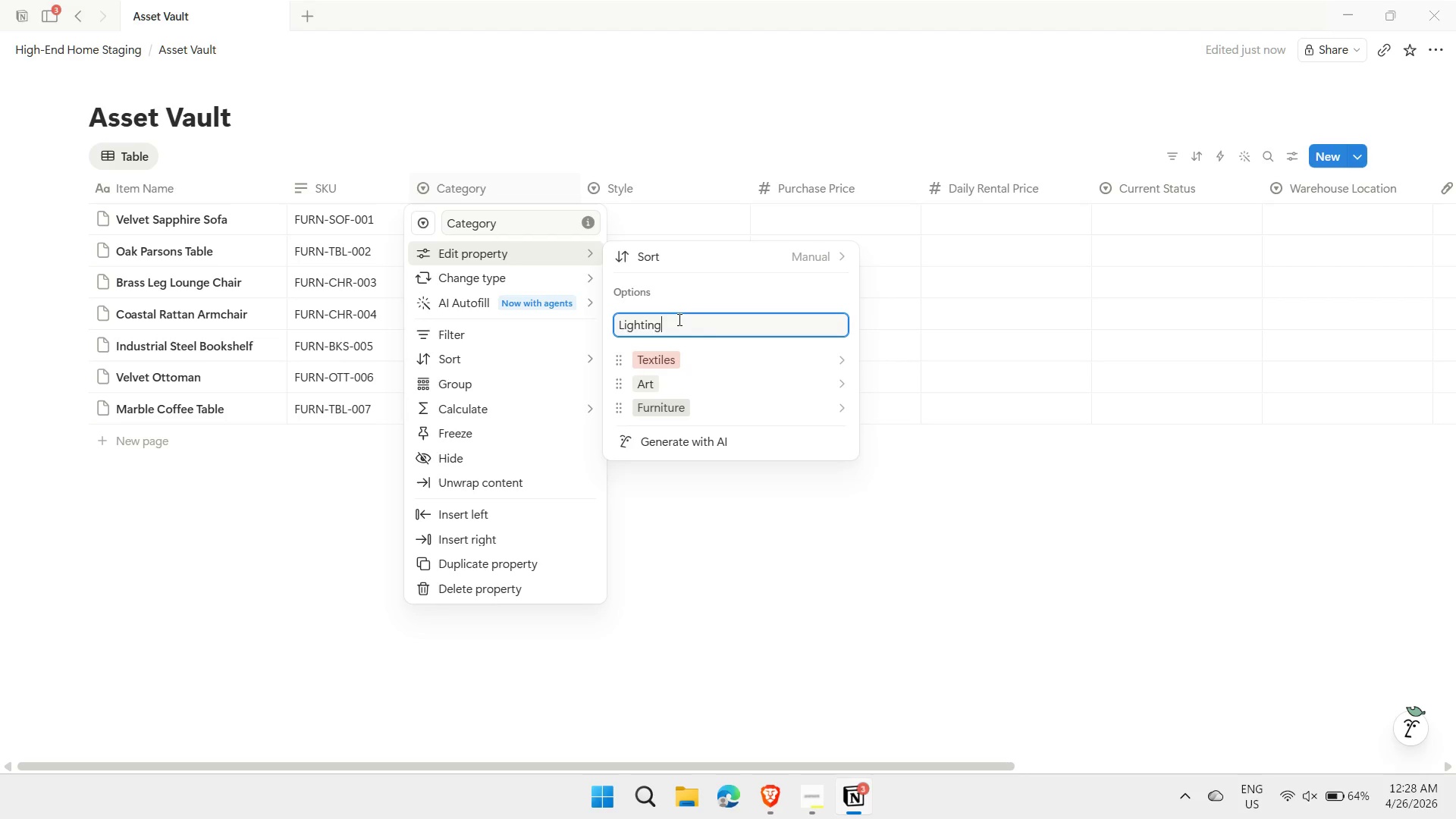 
key(Enter)
 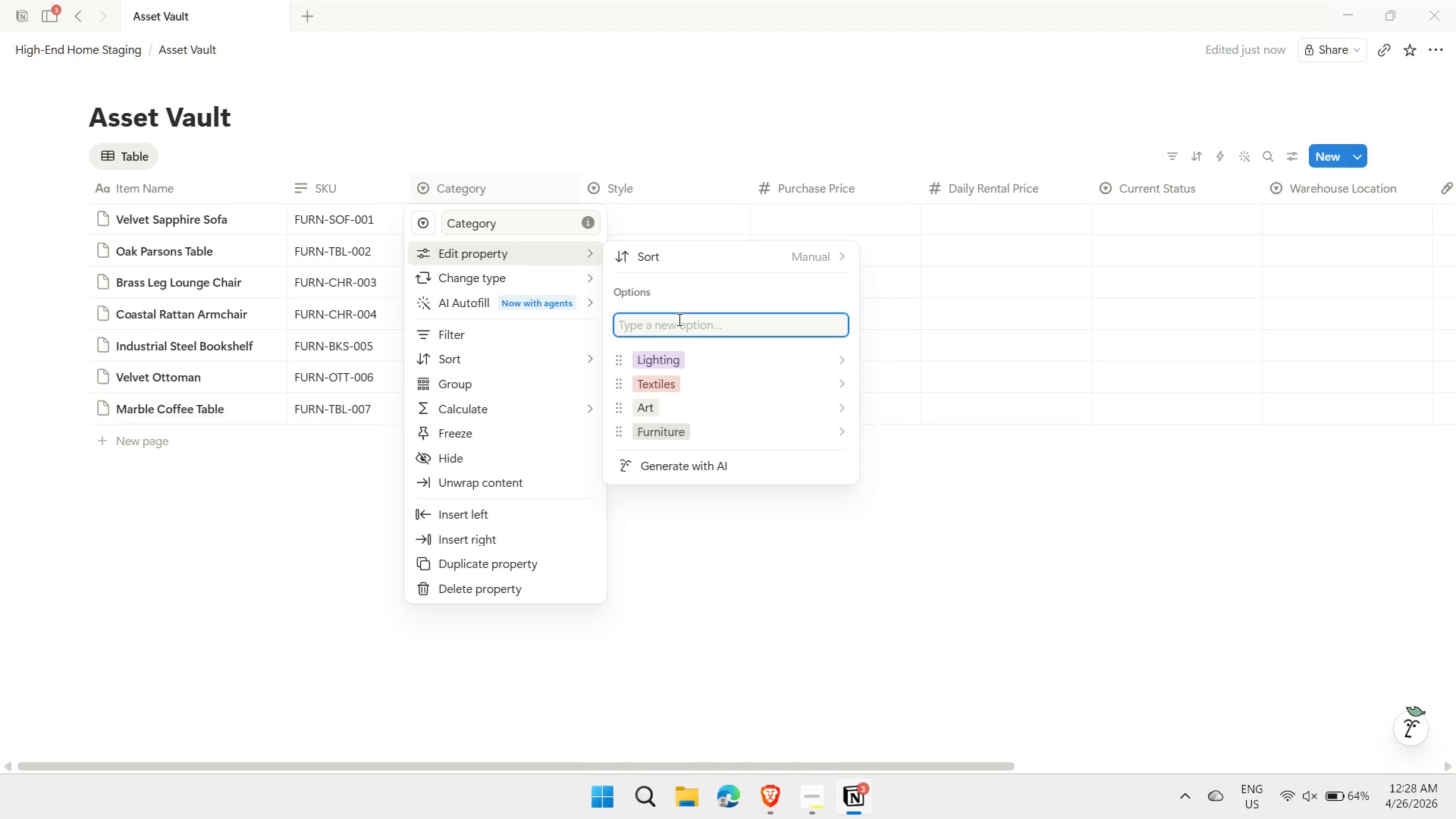 
type(Decor)
 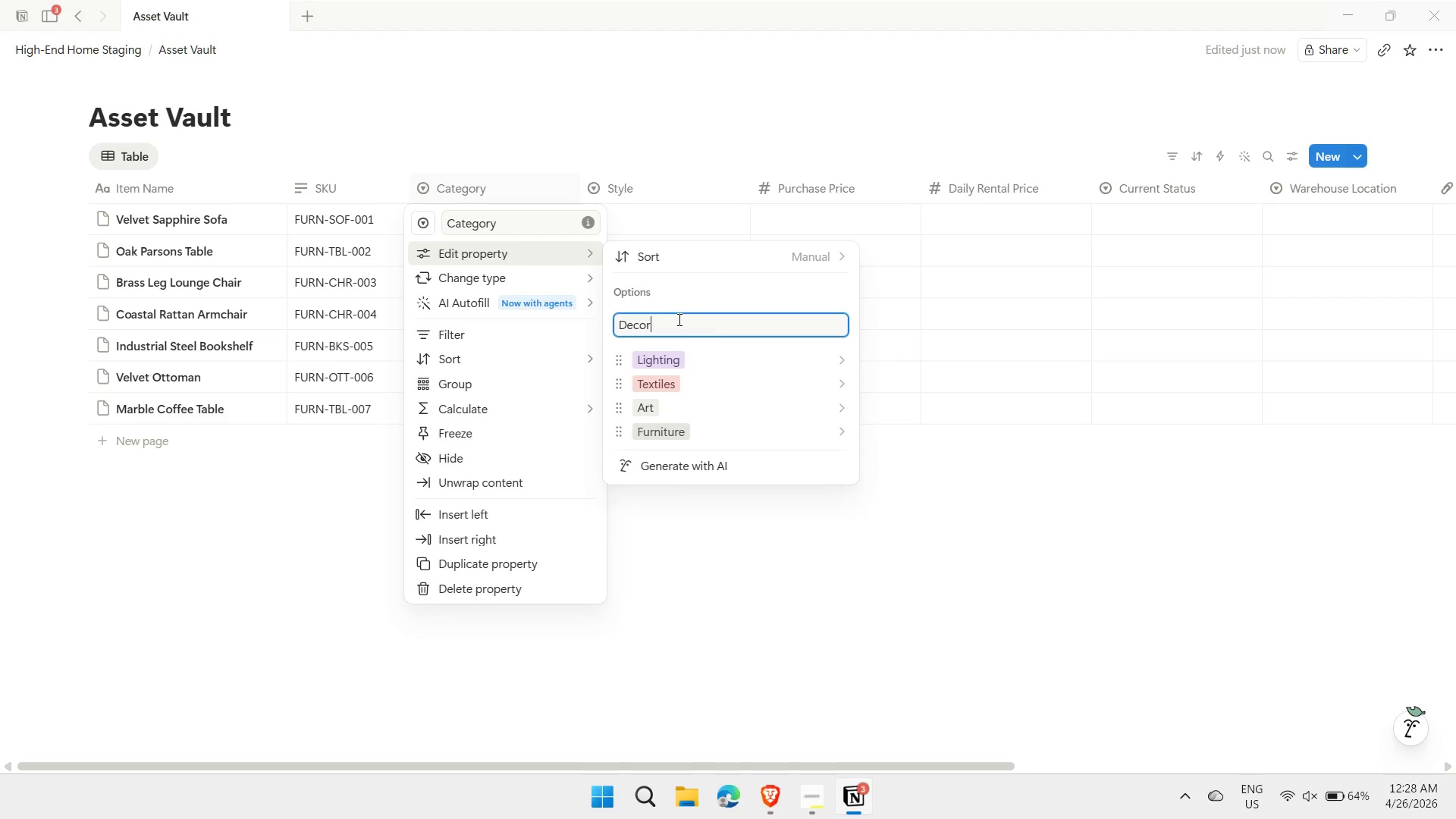 
key(Enter)
 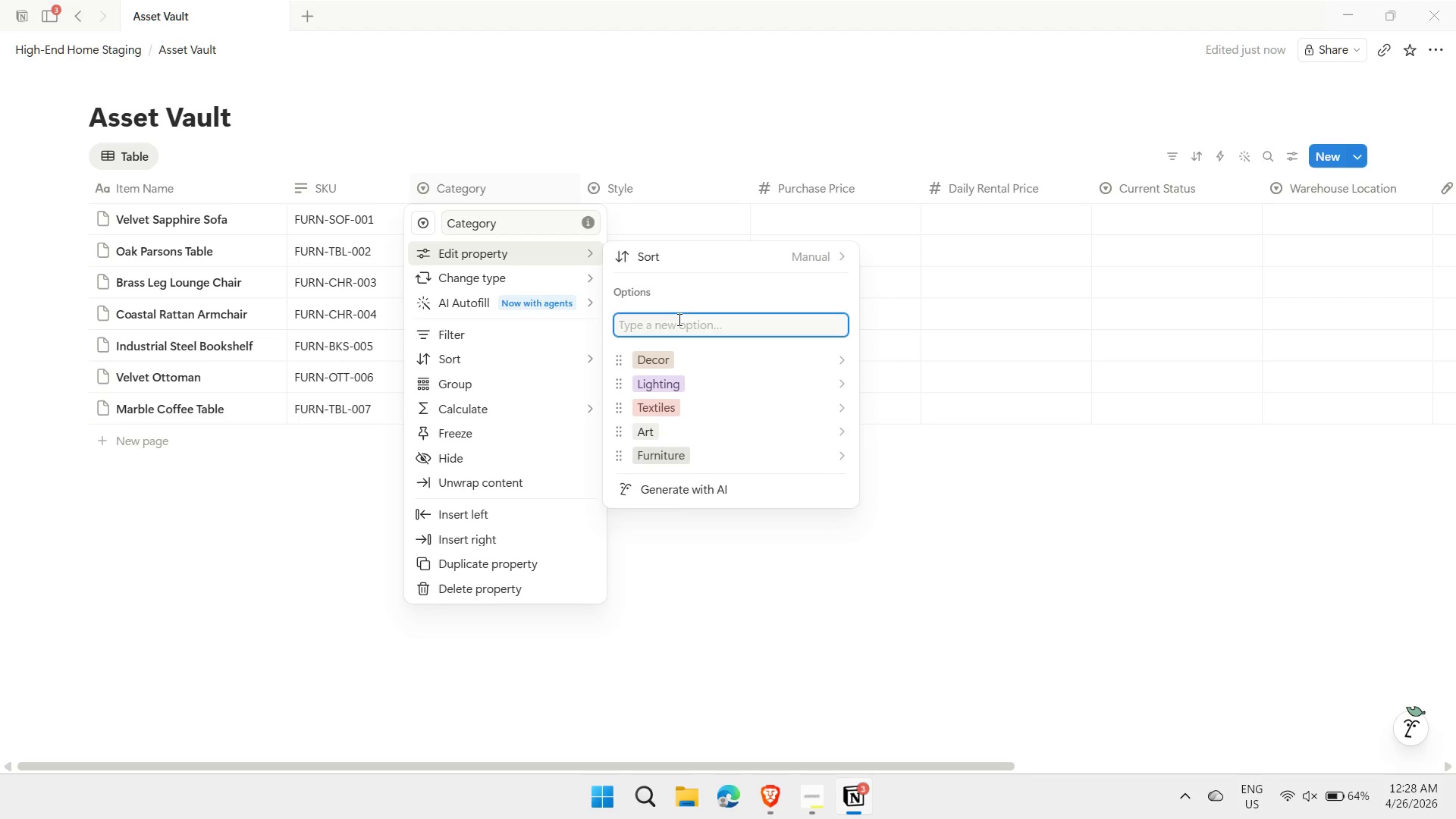 
type(Mirros)
 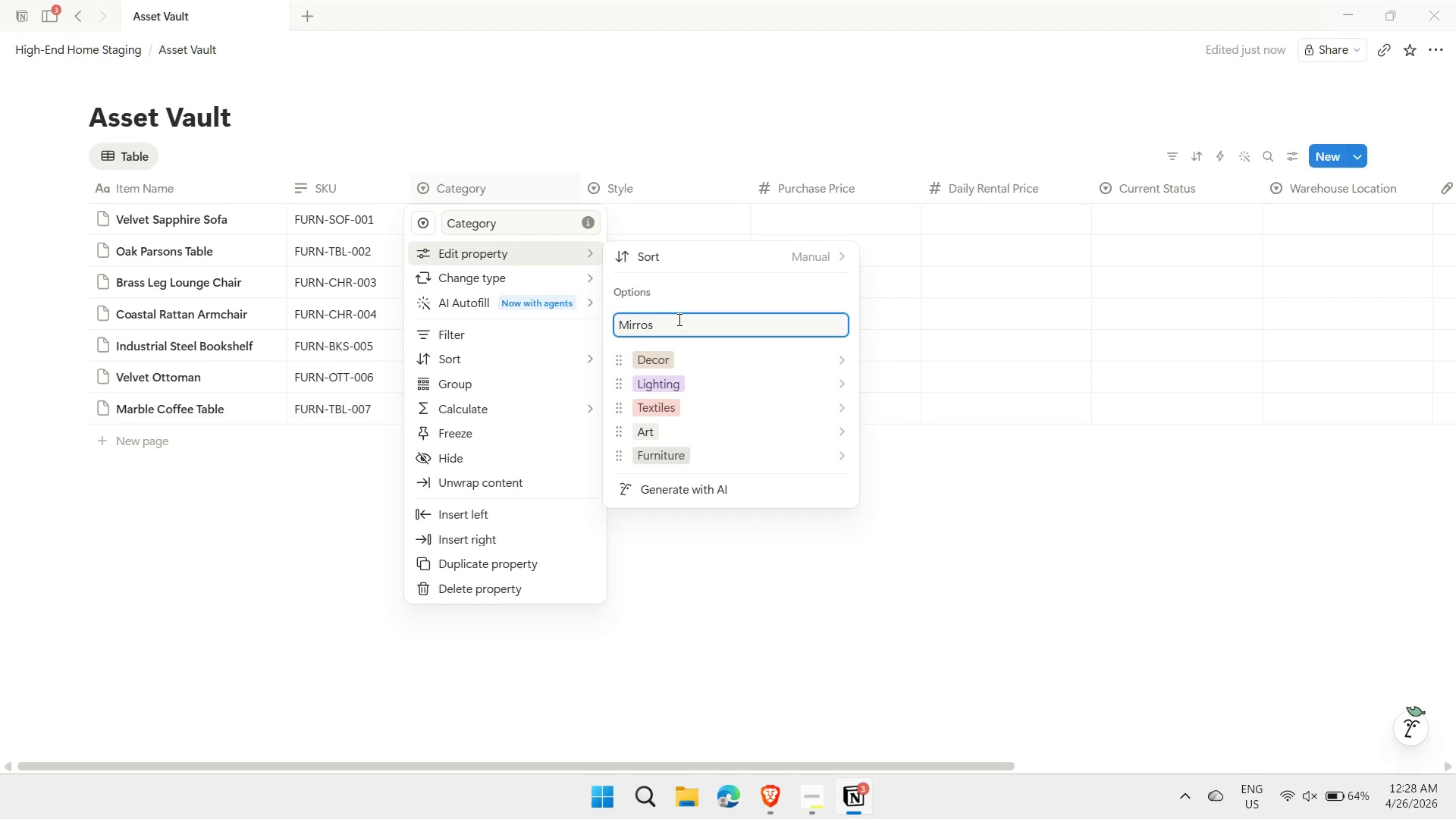 
key(Enter)
 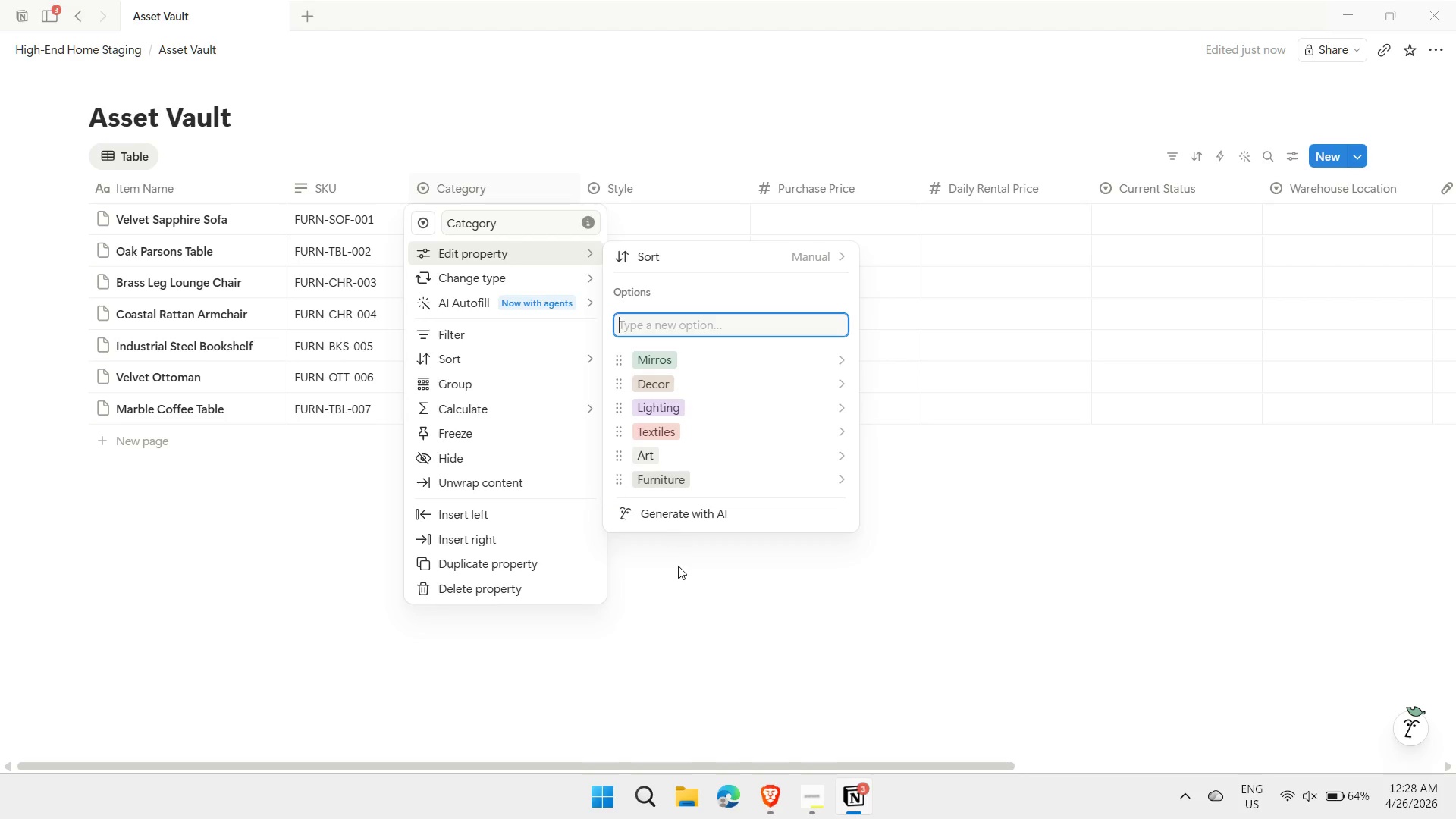 
left_click([676, 568])
 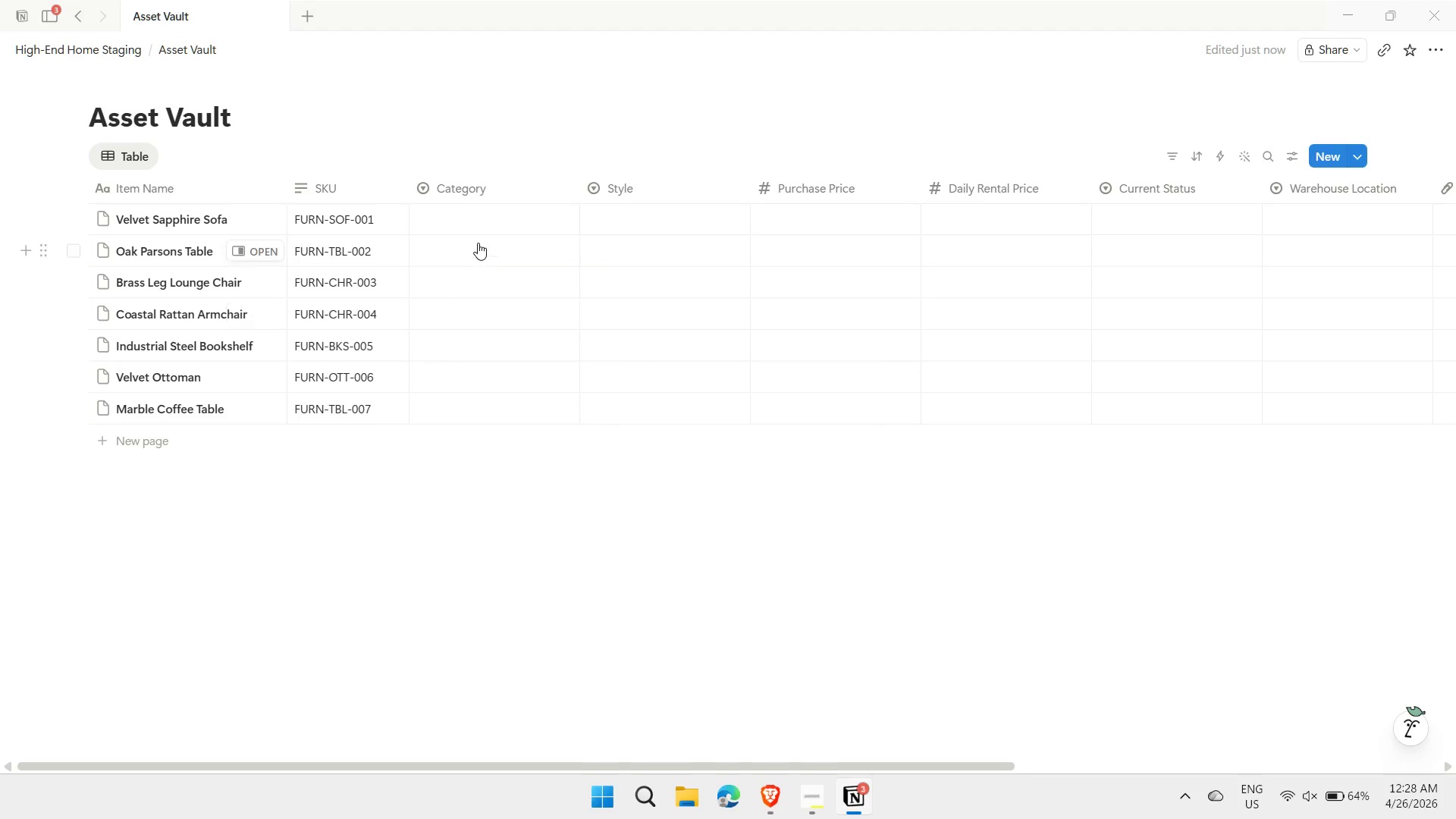 
left_click([470, 213])
 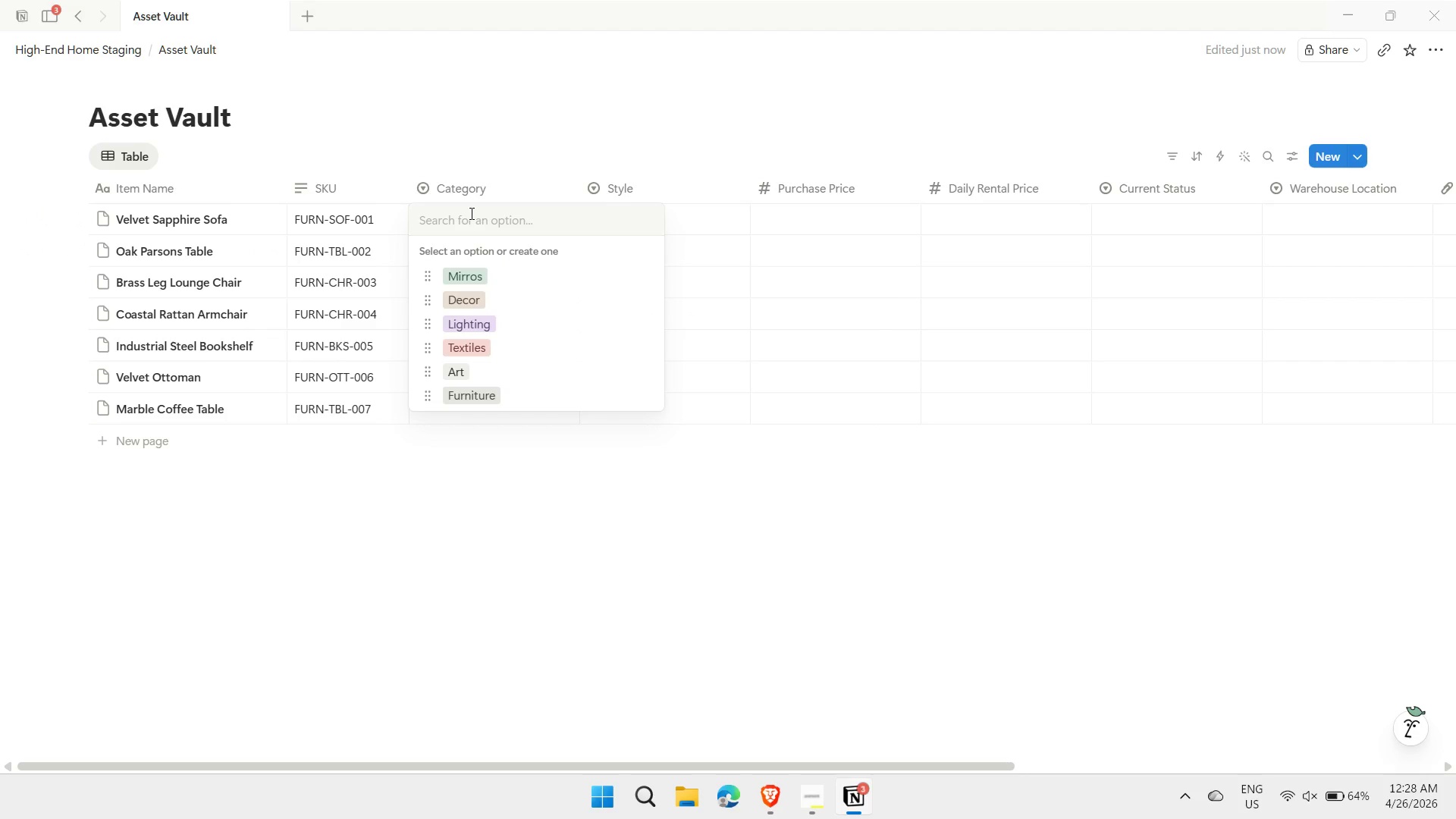 
key(ArrowDown)
 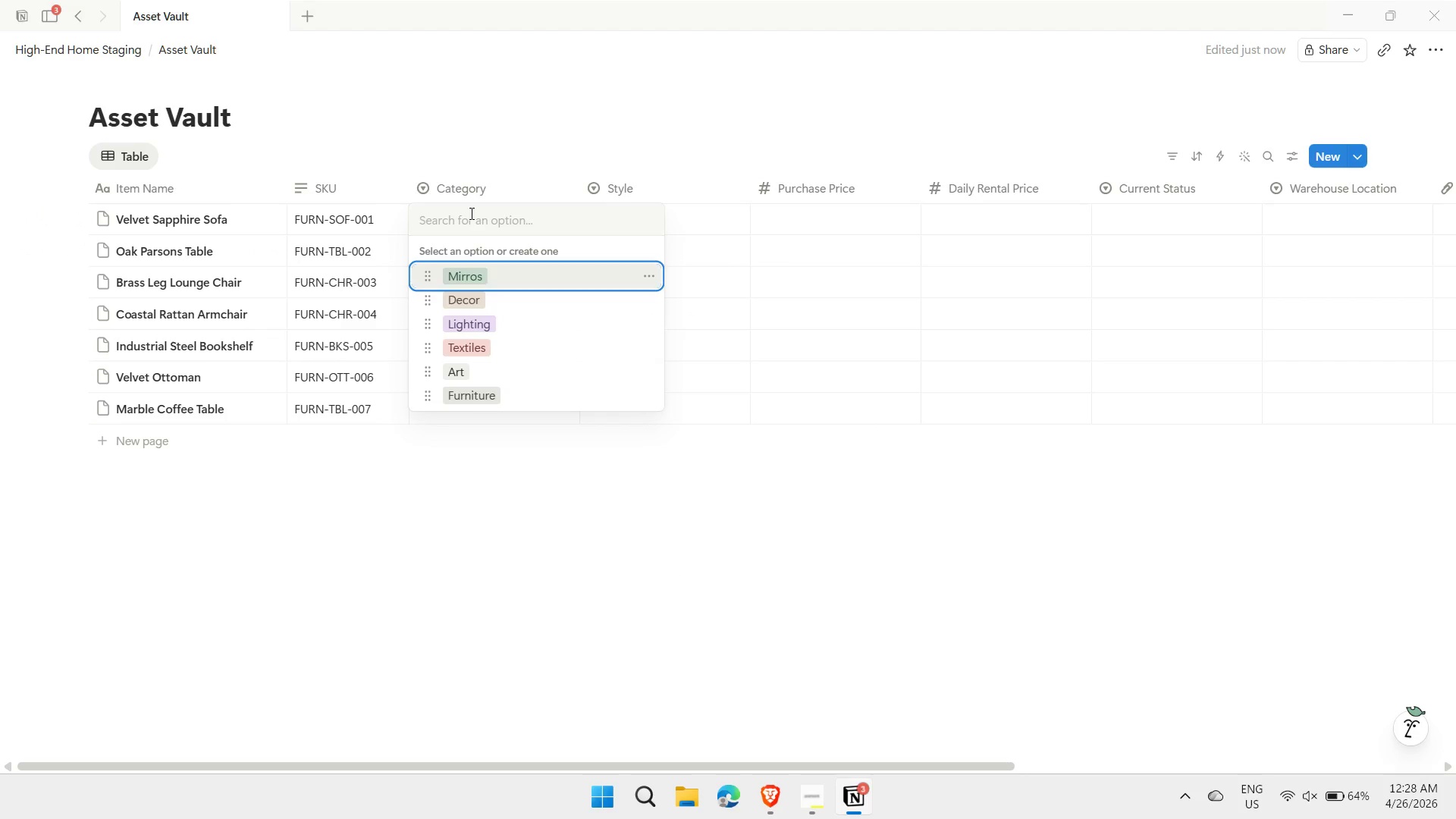 
key(ArrowDown)
 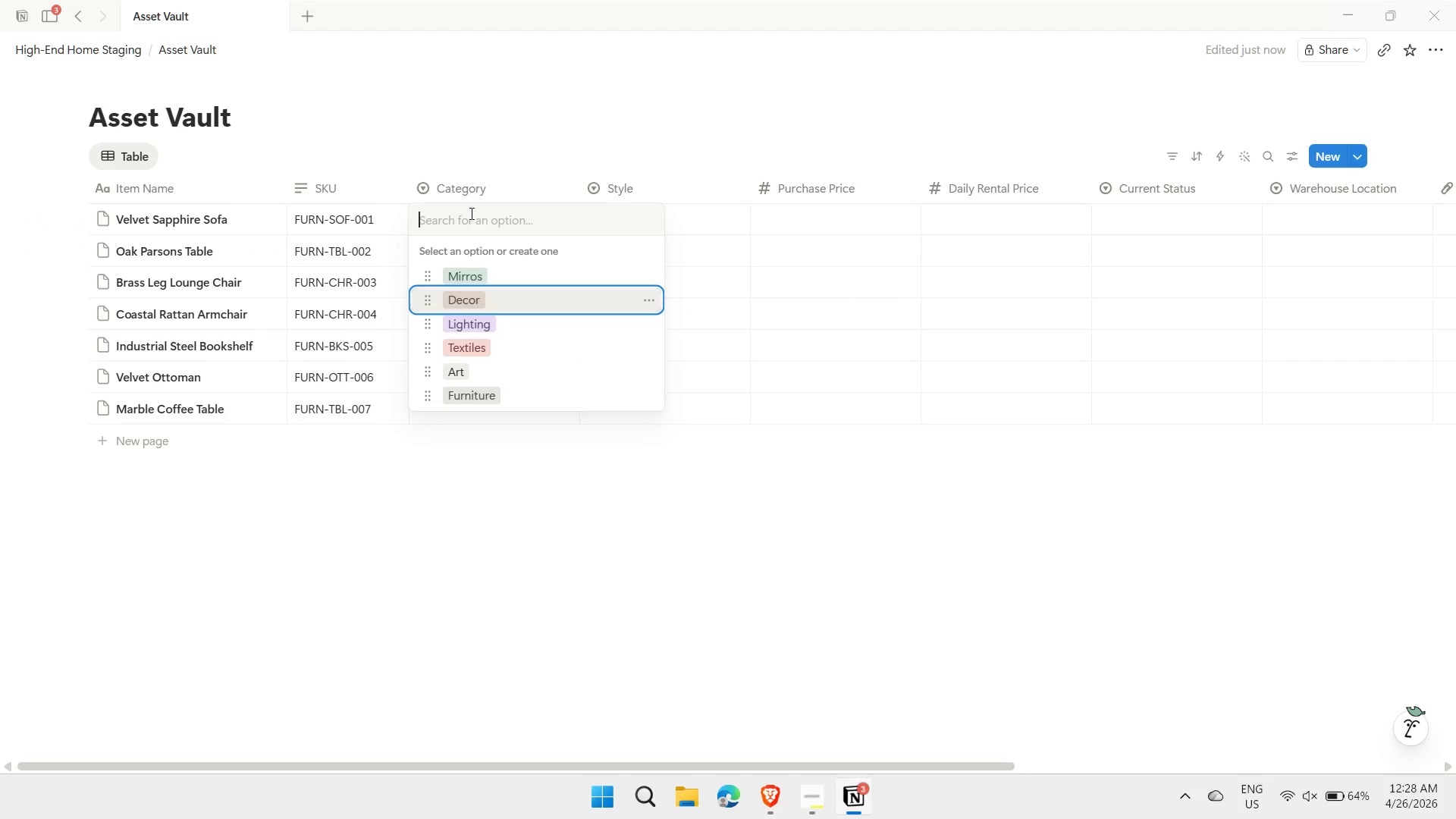 
key(ArrowDown)
 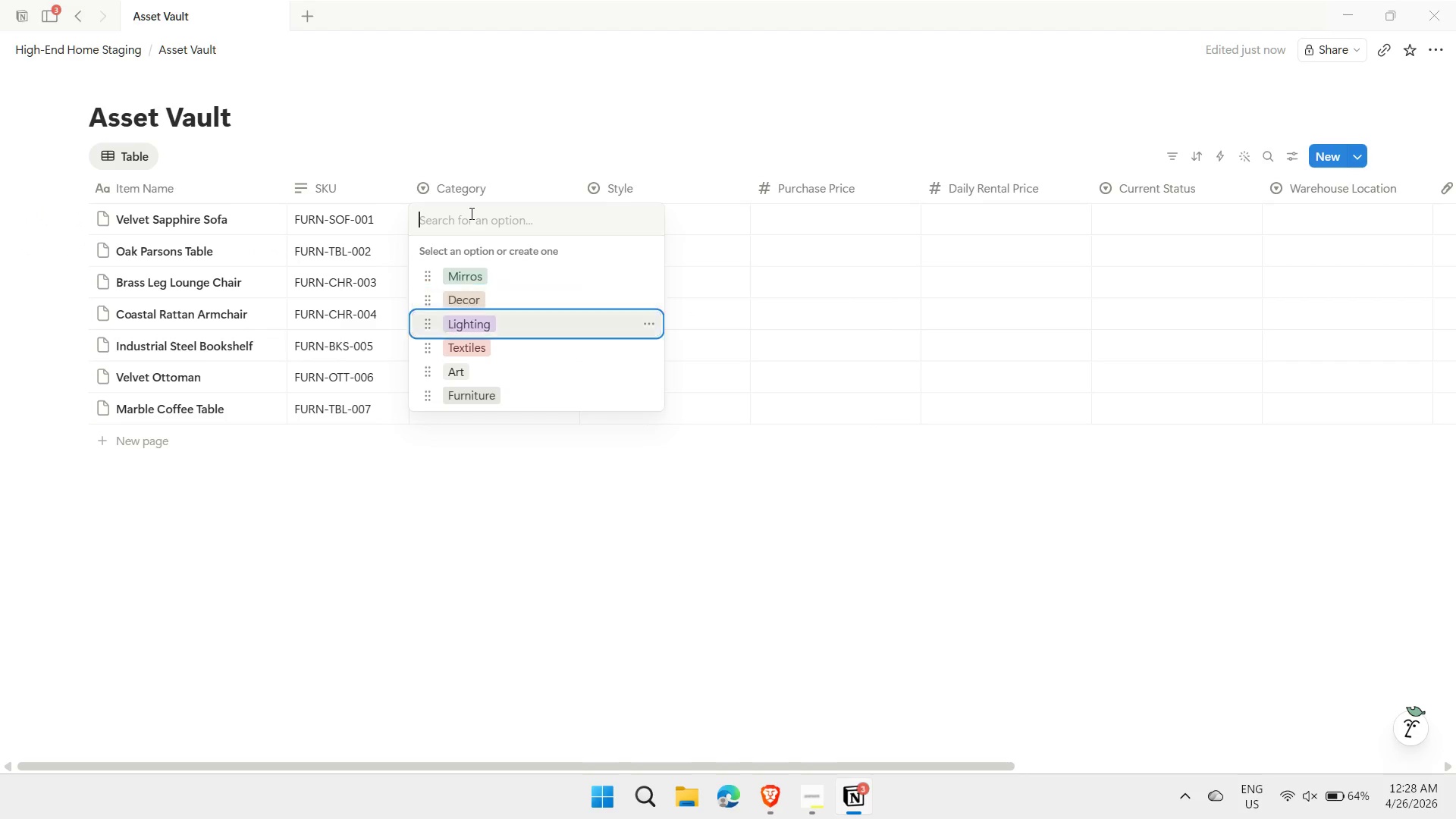 
key(ArrowDown)
 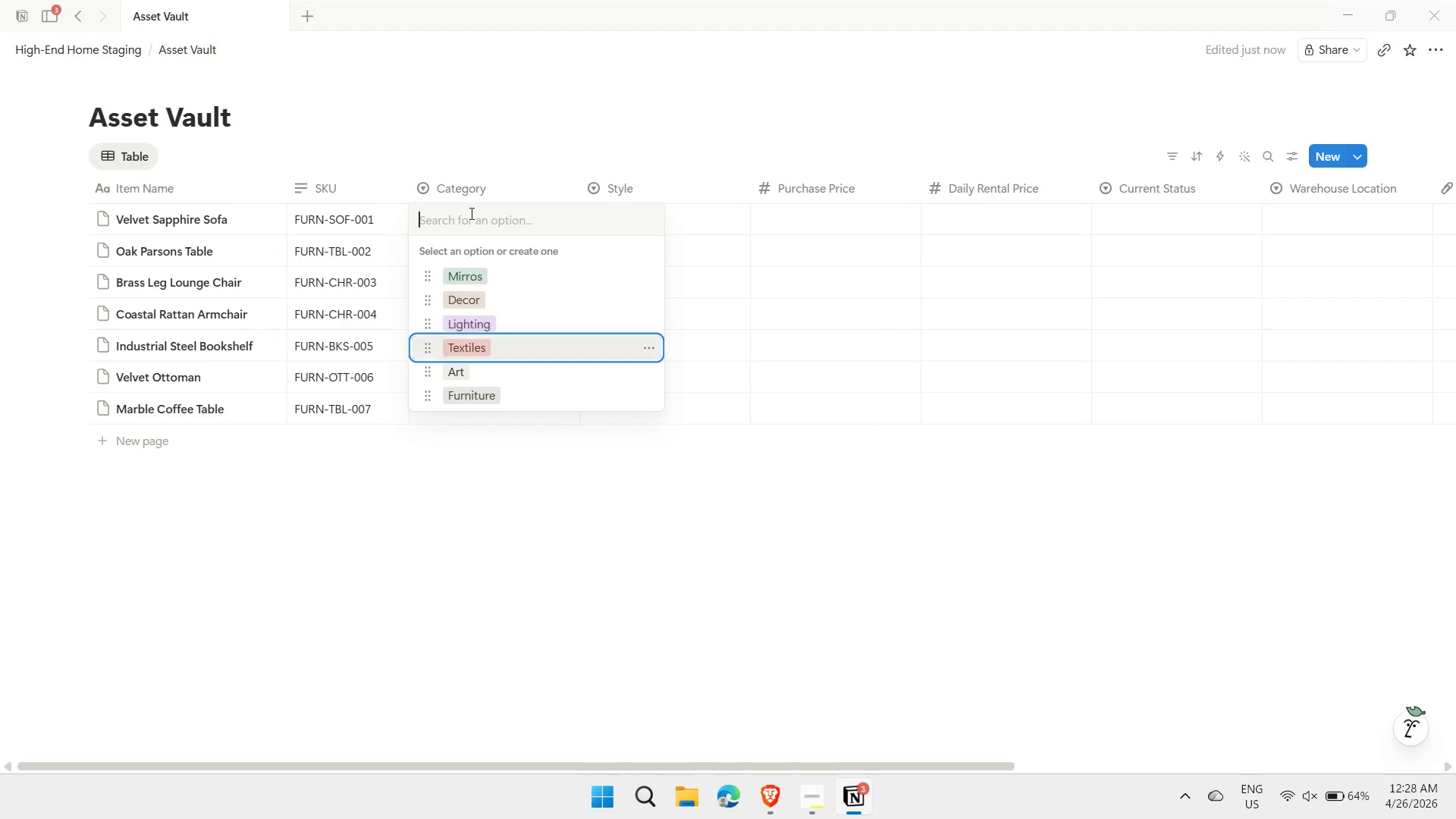 
key(ArrowDown)
 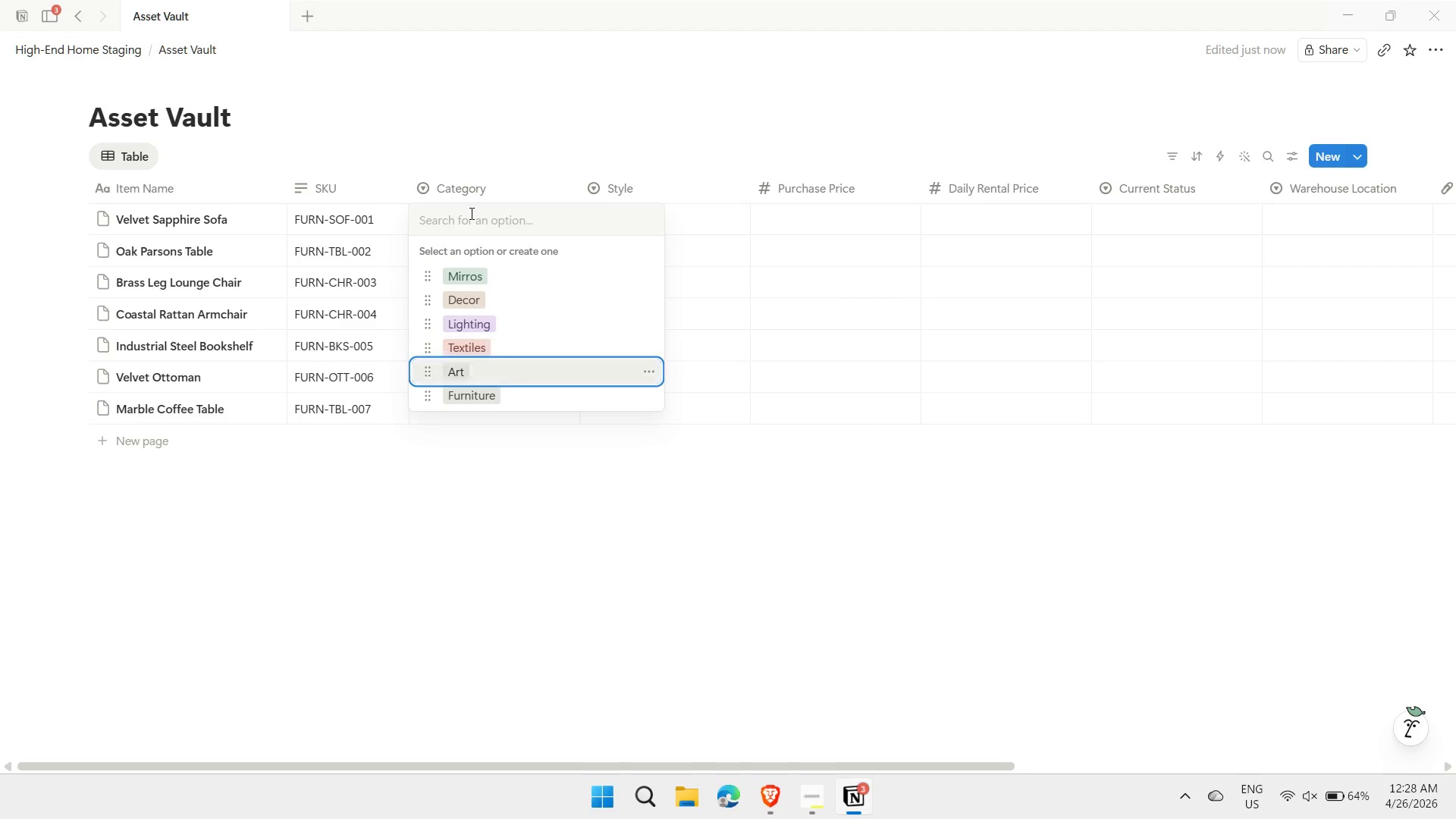 
key(ArrowDown)
 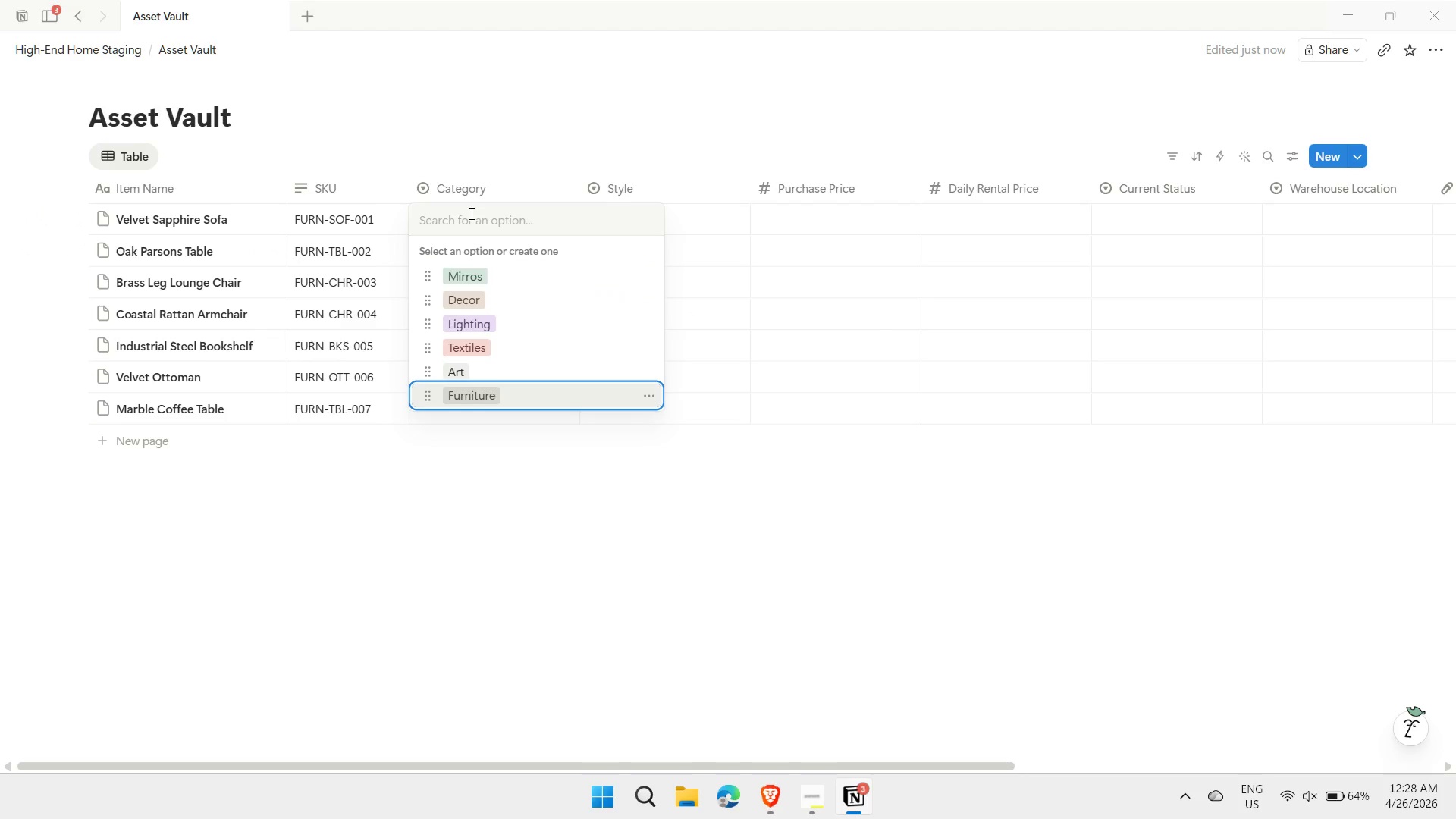 
key(Enter)
 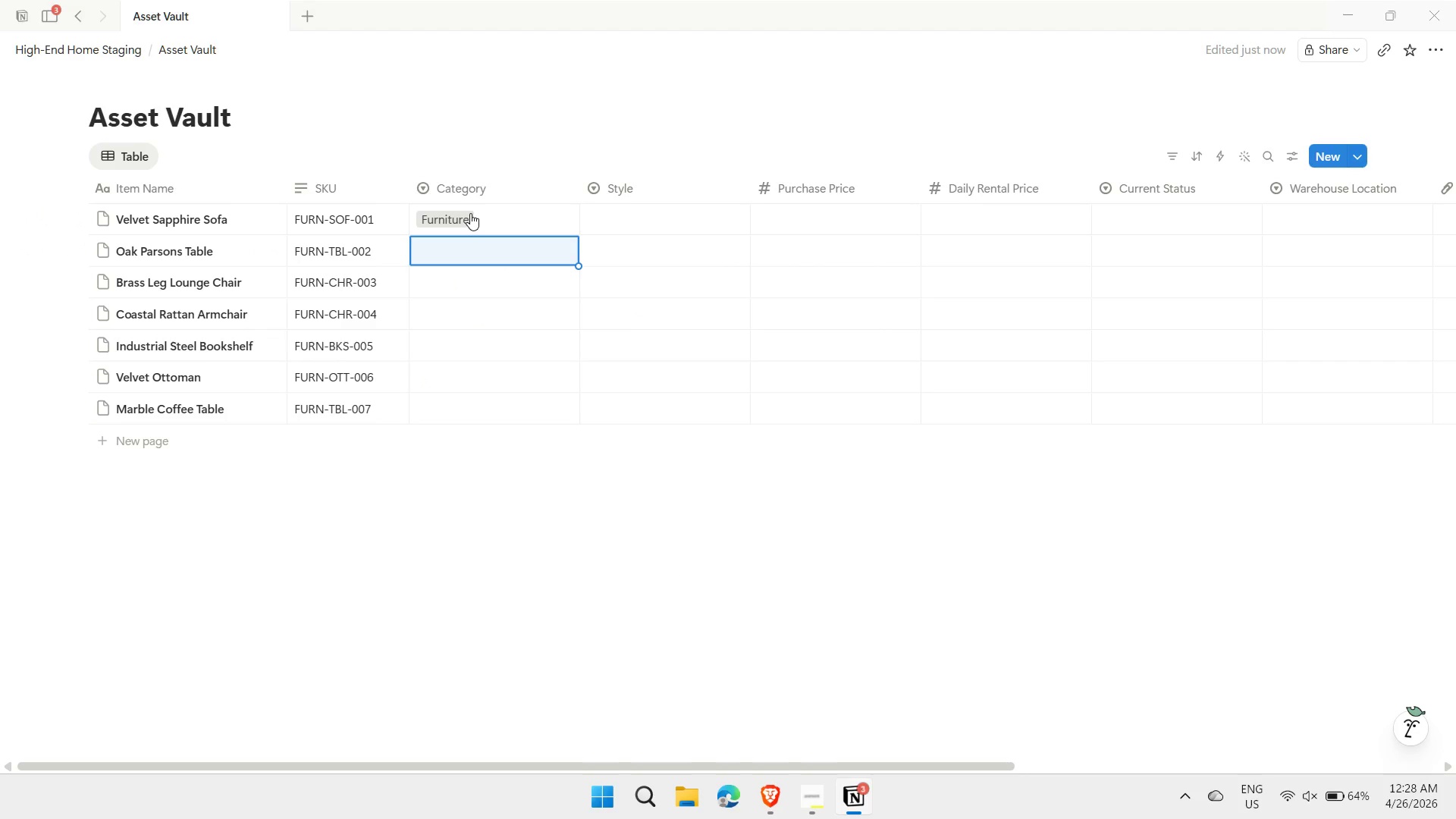 
key(ArrowUp)
 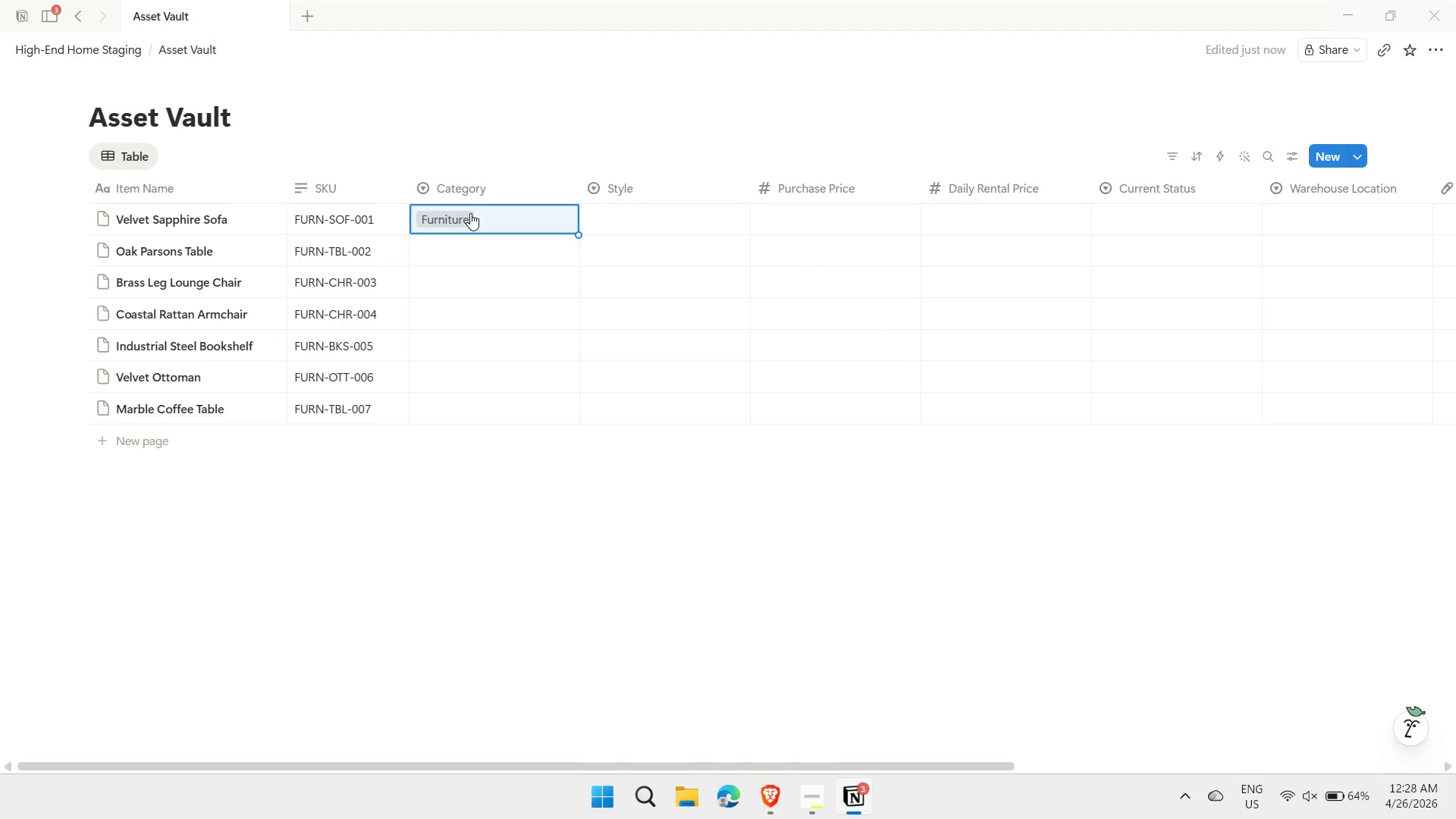 
key(Control+ControlLeft)
 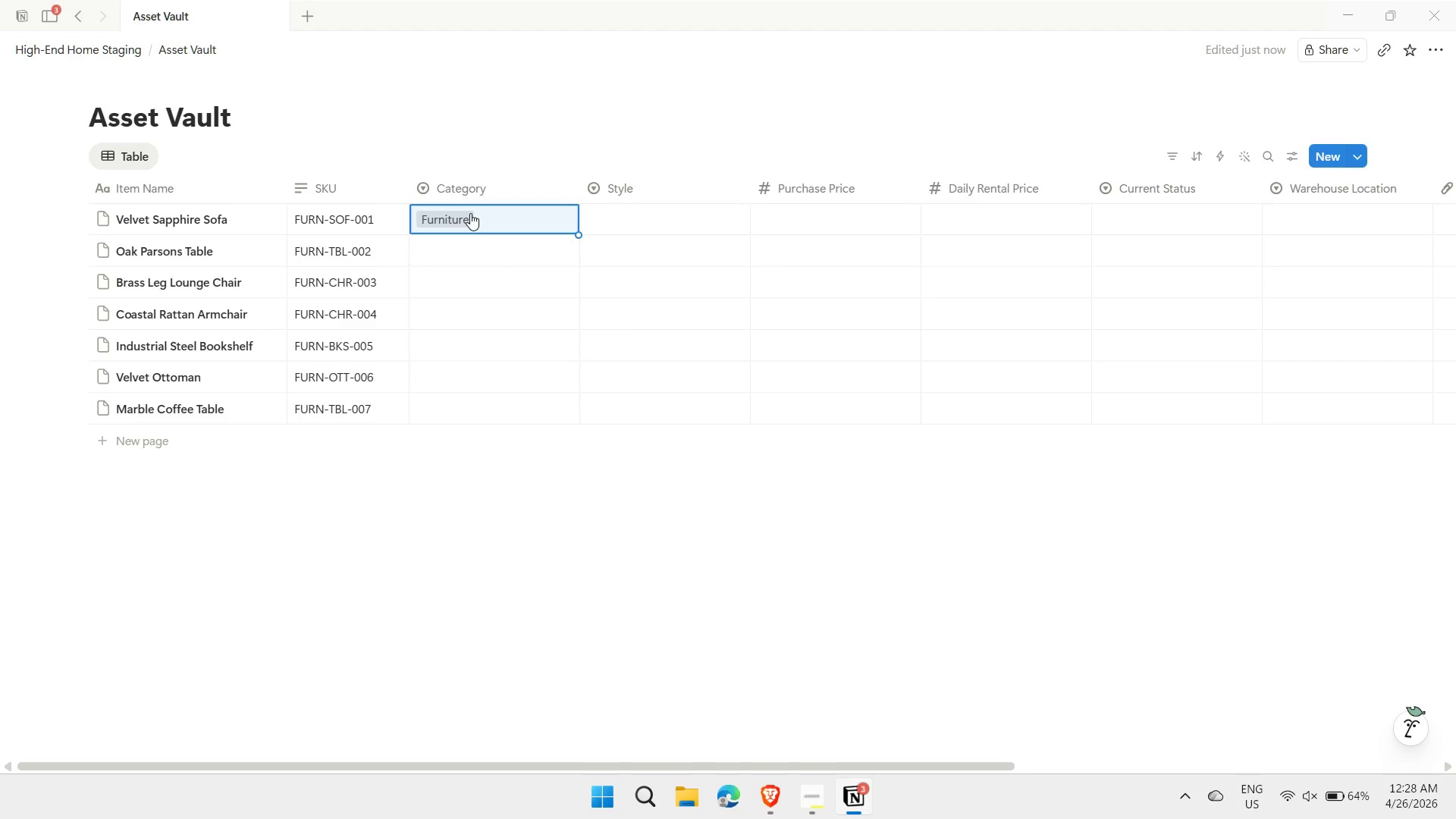 
key(Control+C)
 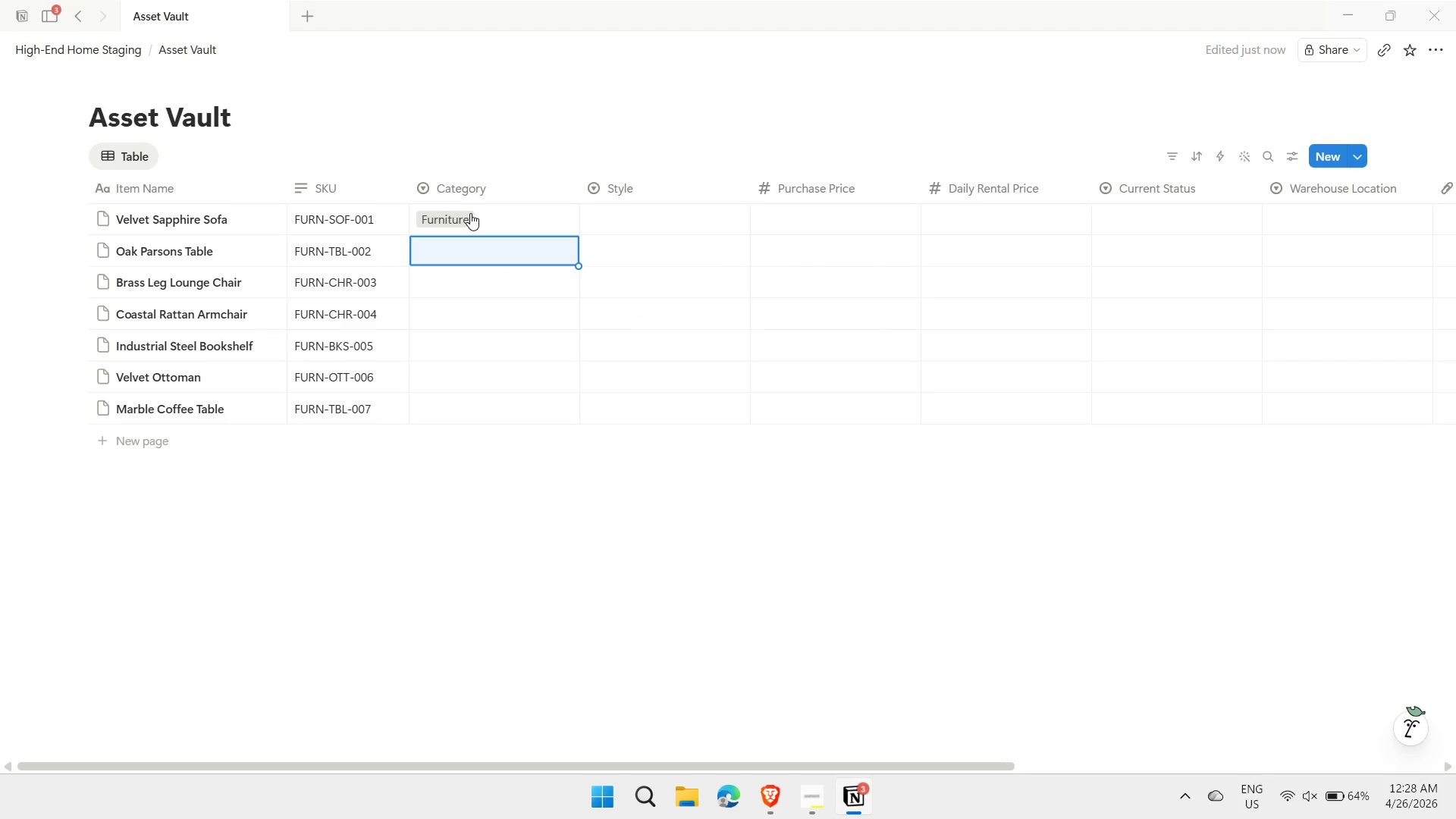 
key(ArrowDown)
 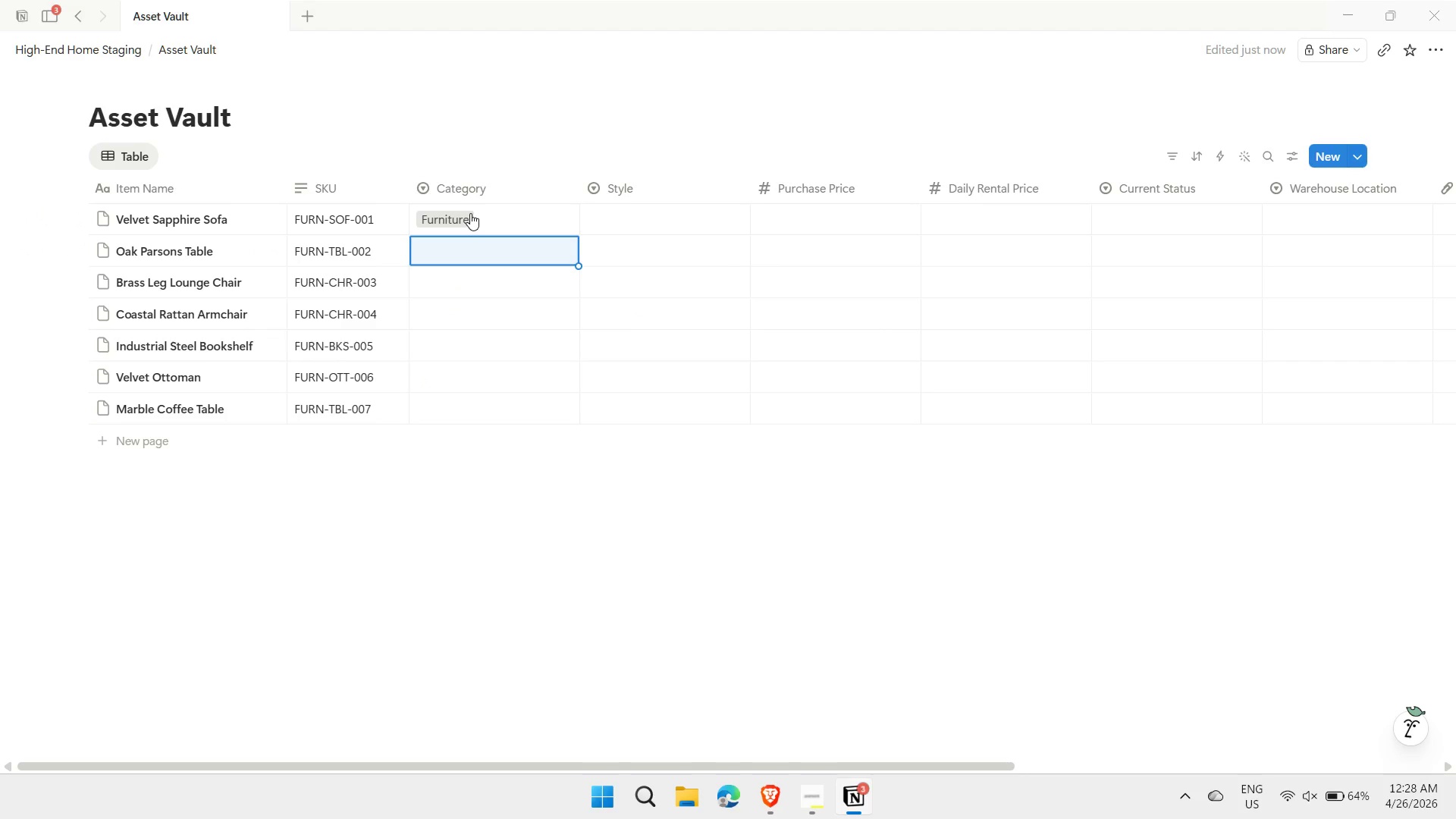 
key(Shift+ArrowDown)
 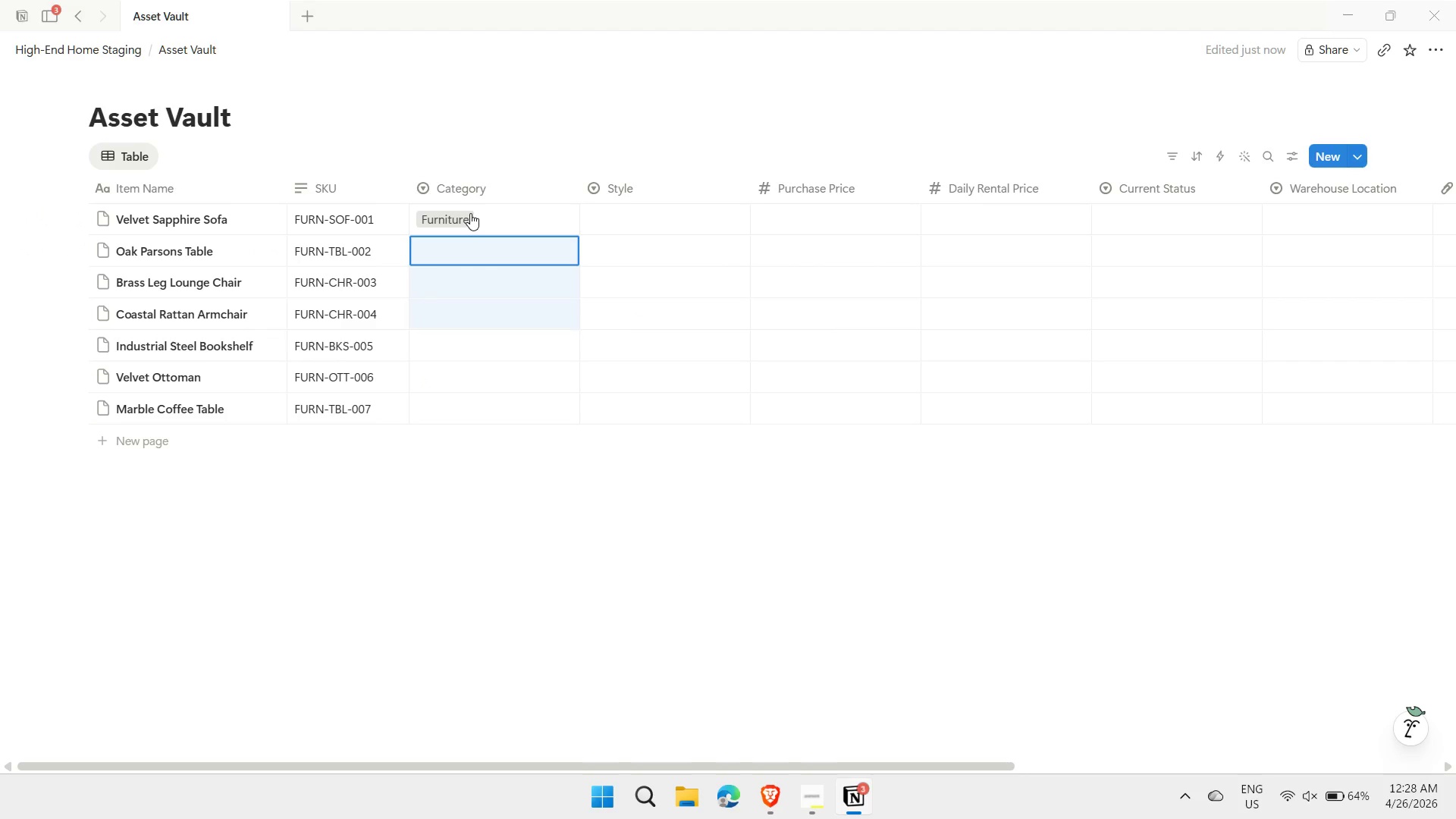 
key(Shift+ArrowDown)
 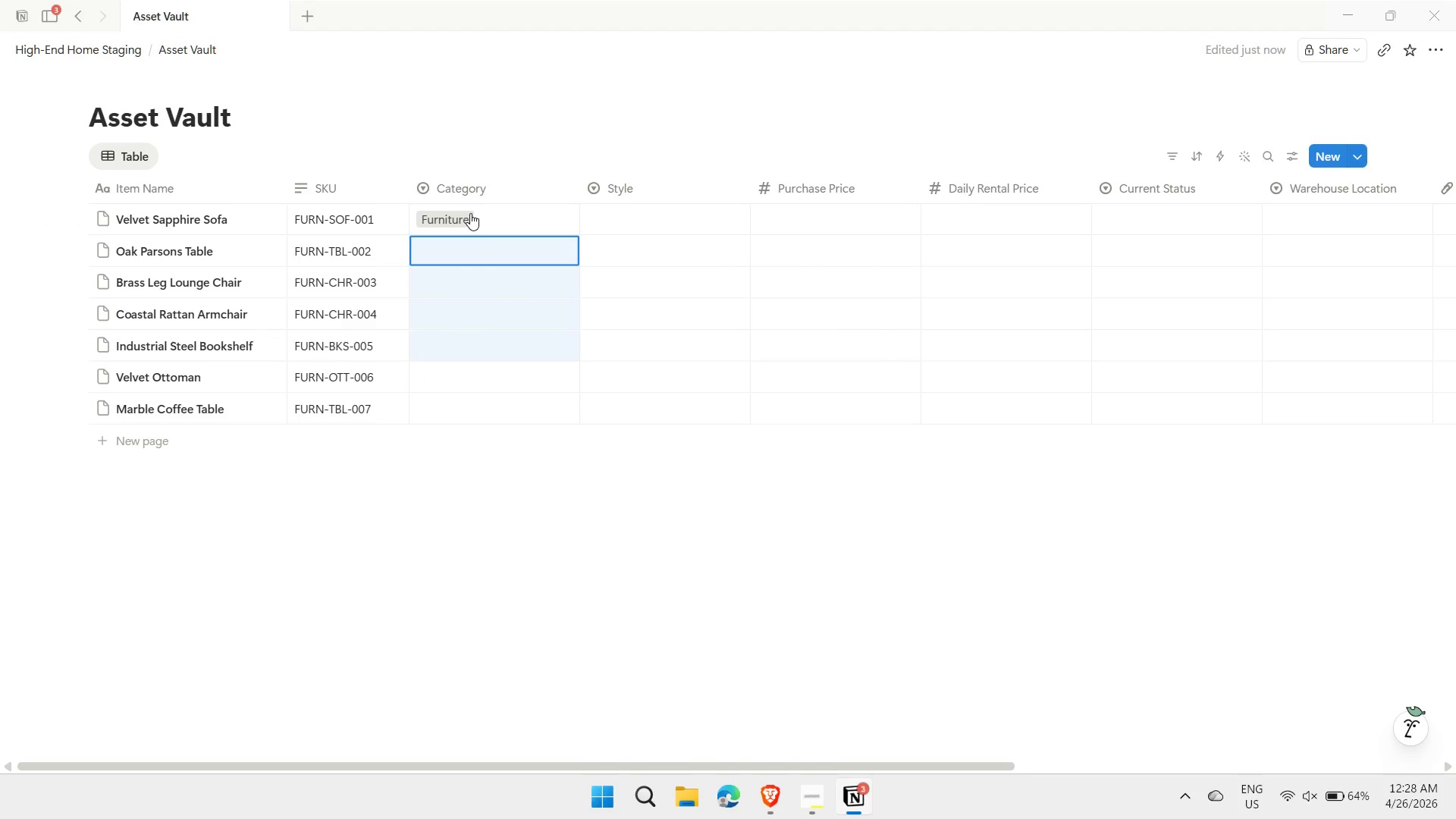 
key(Shift+ArrowDown)
 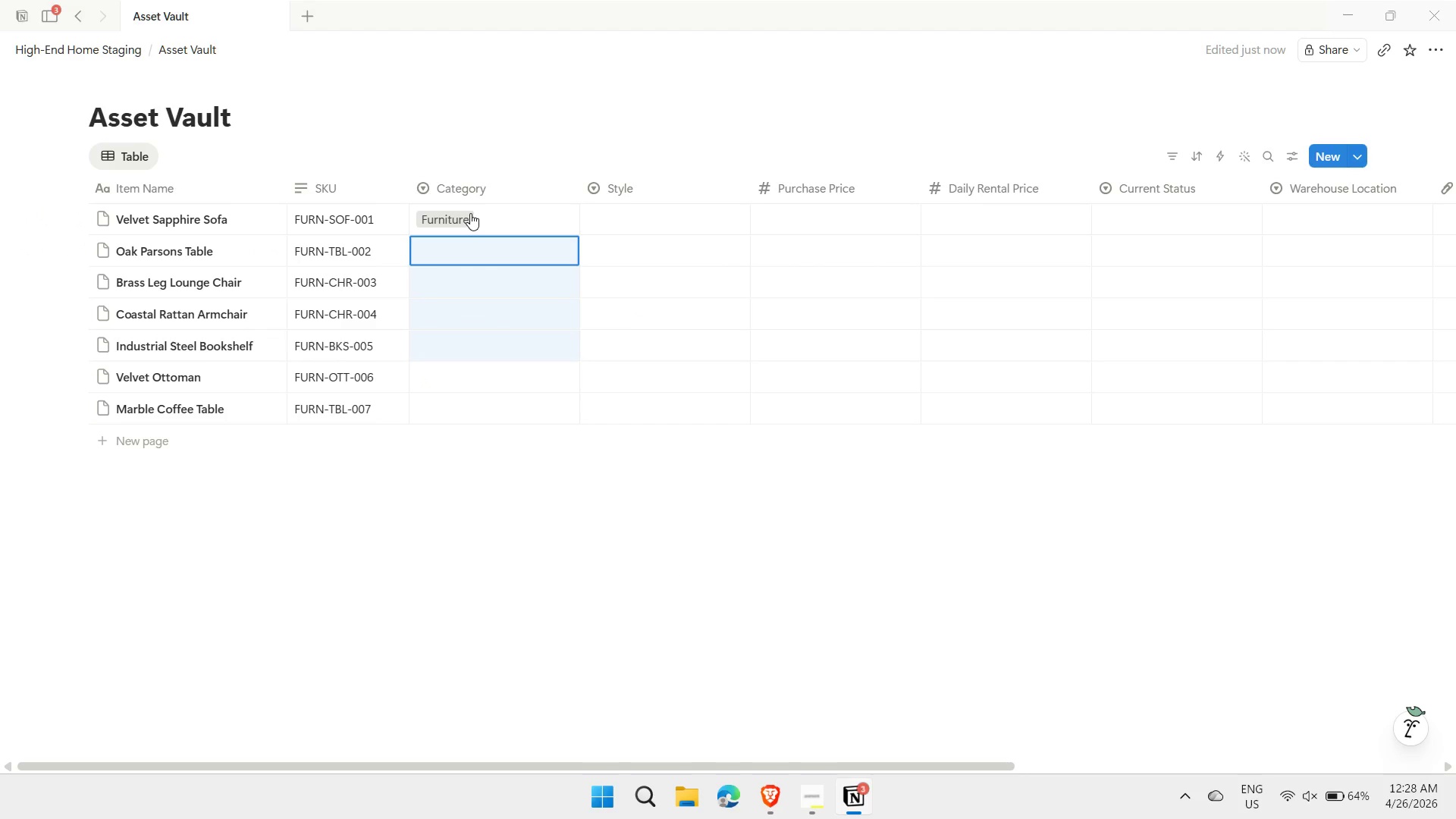 
key(Shift+ArrowDown)
 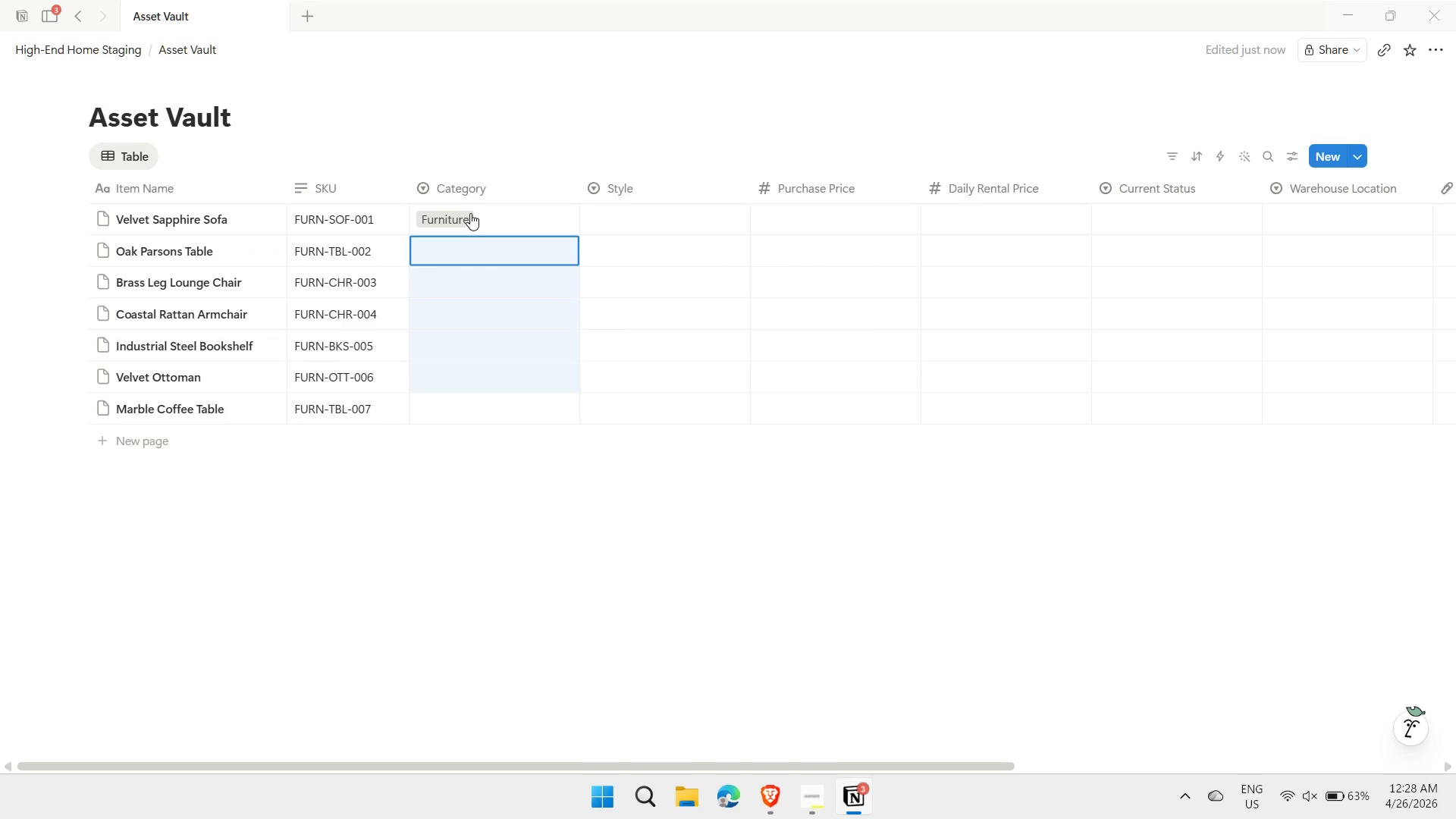 
key(Shift+ArrowDown)
 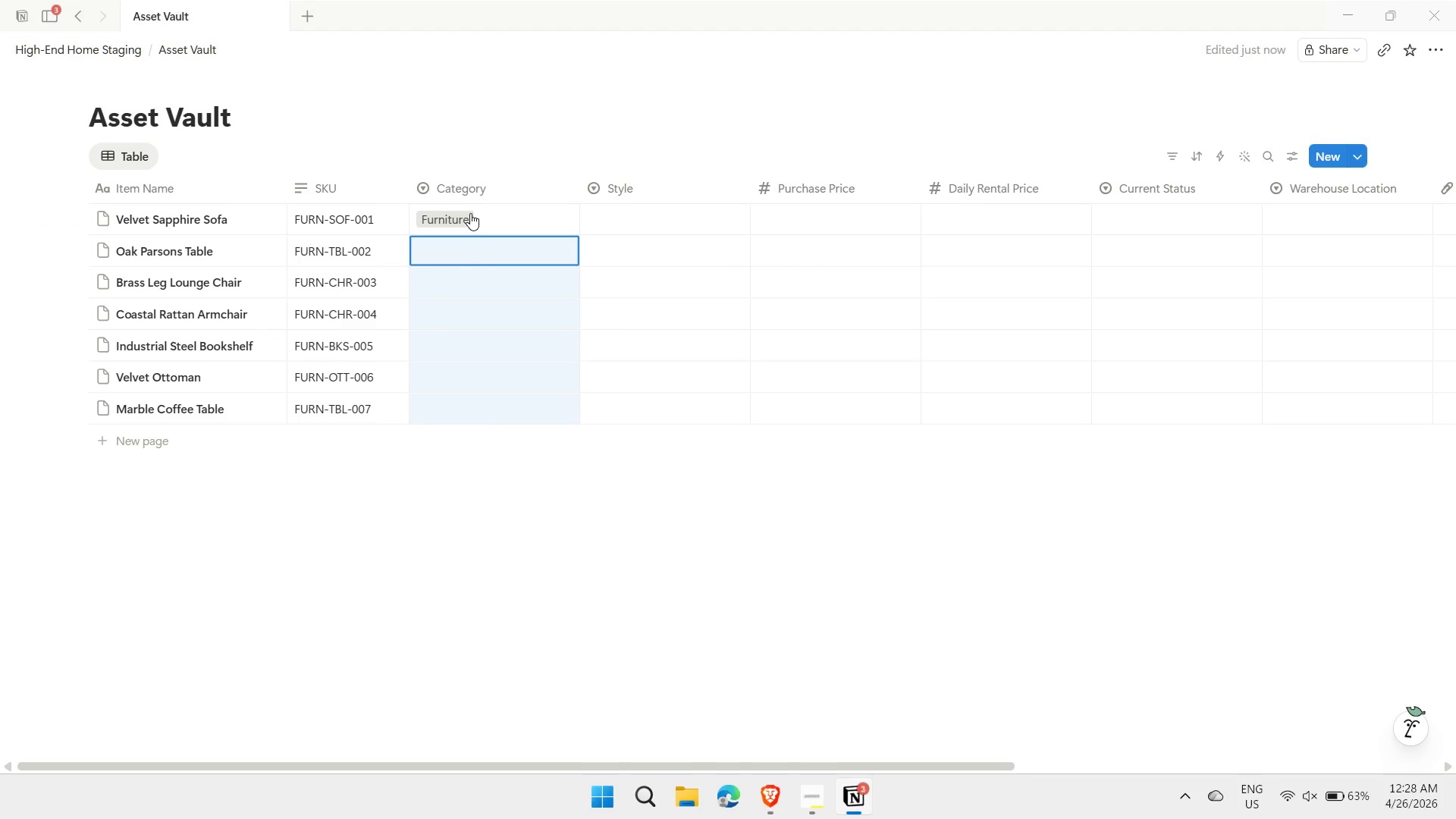 
key(Control+ControlLeft)
 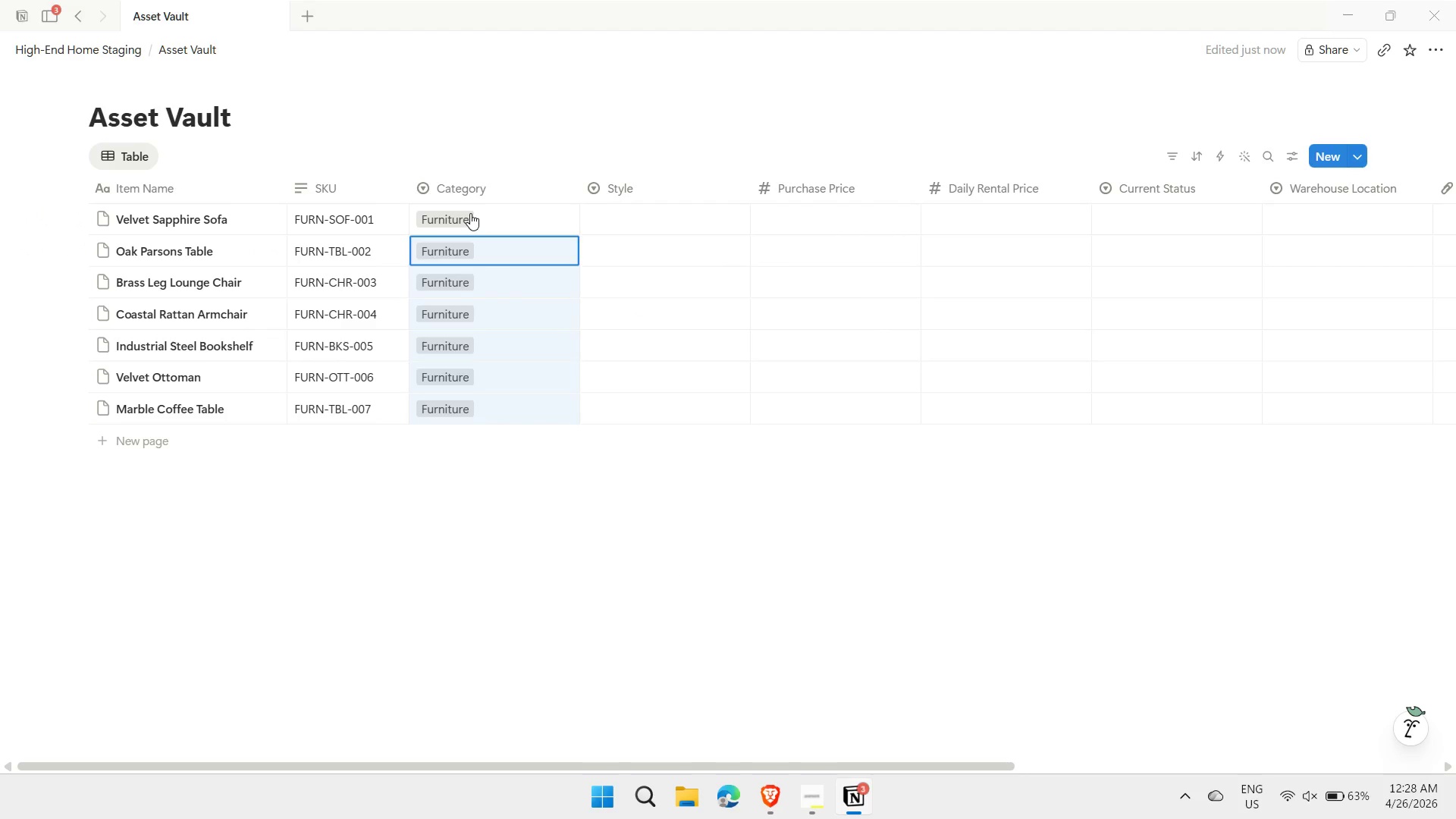 
key(Control+V)
 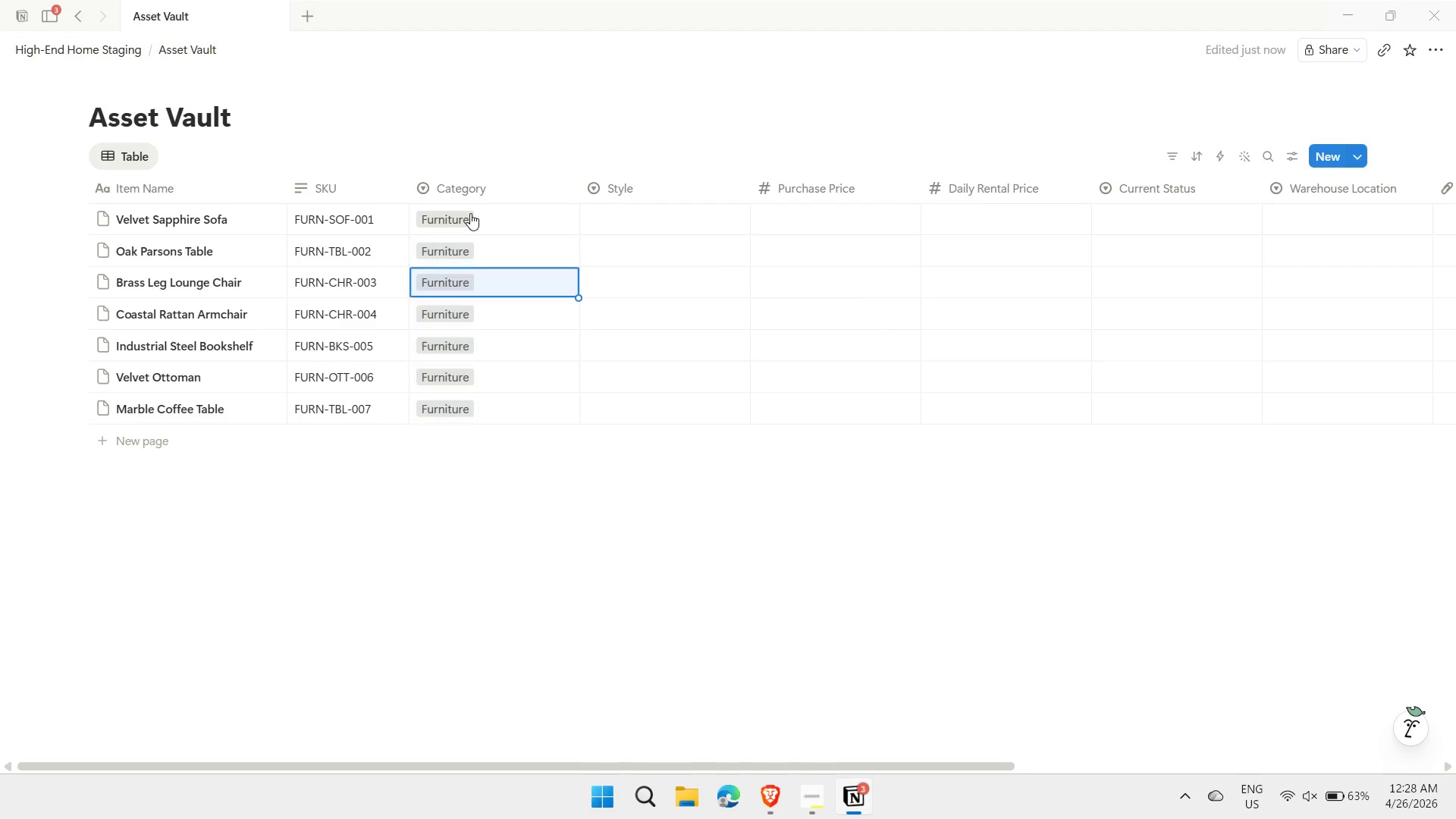 
key(ArrowDown)
 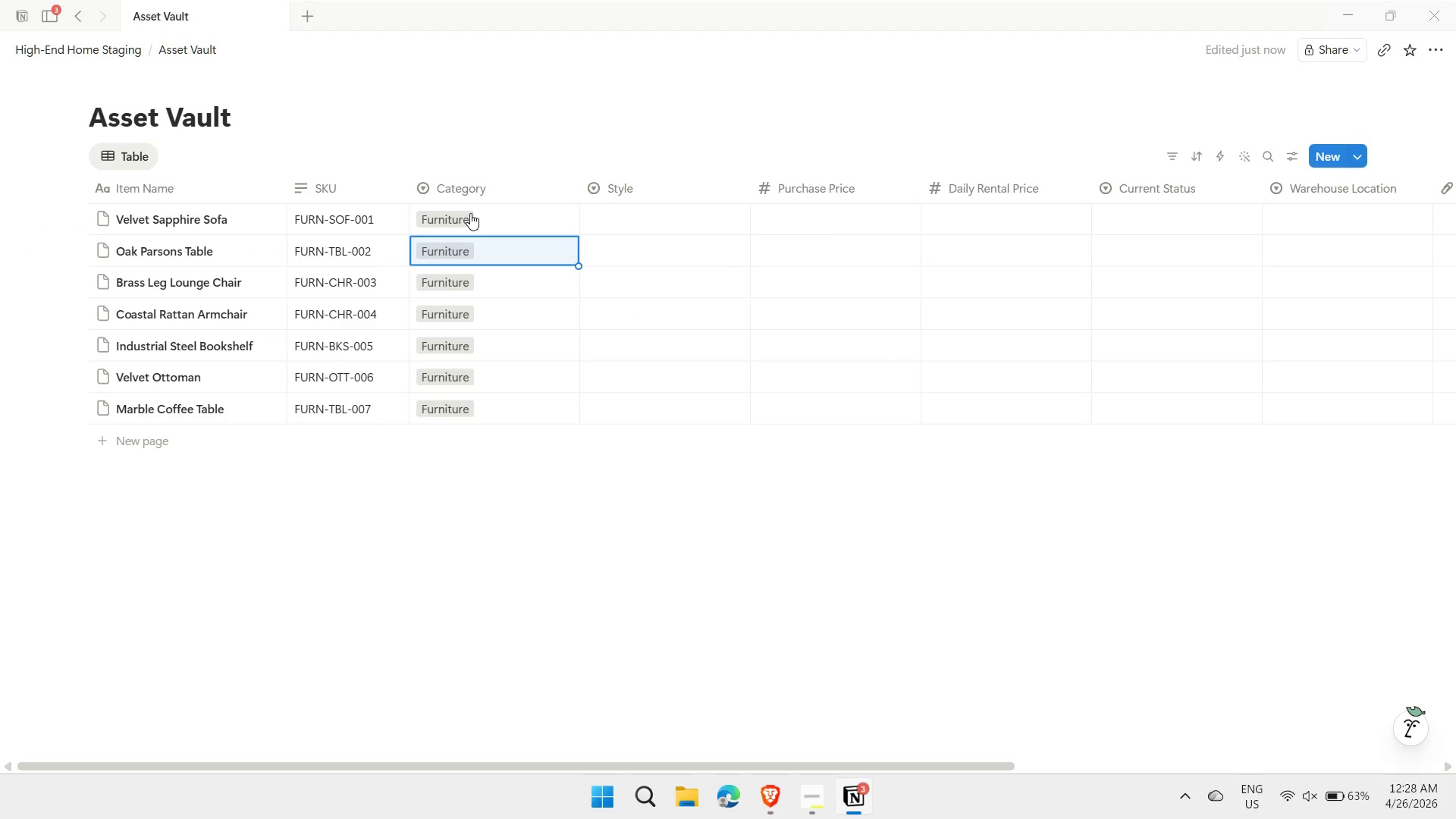 
key(ArrowUp)
 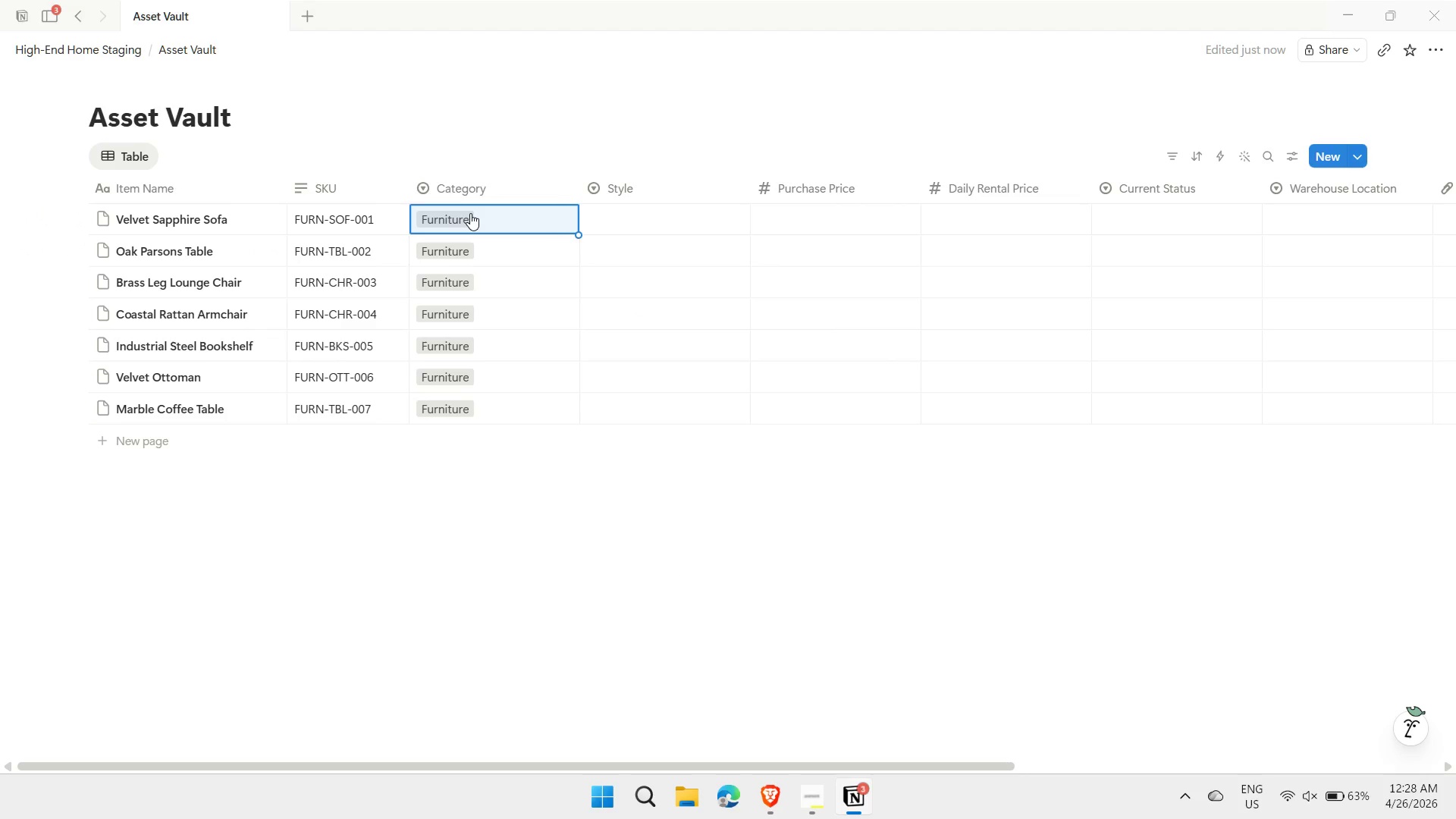 
key(ArrowUp)
 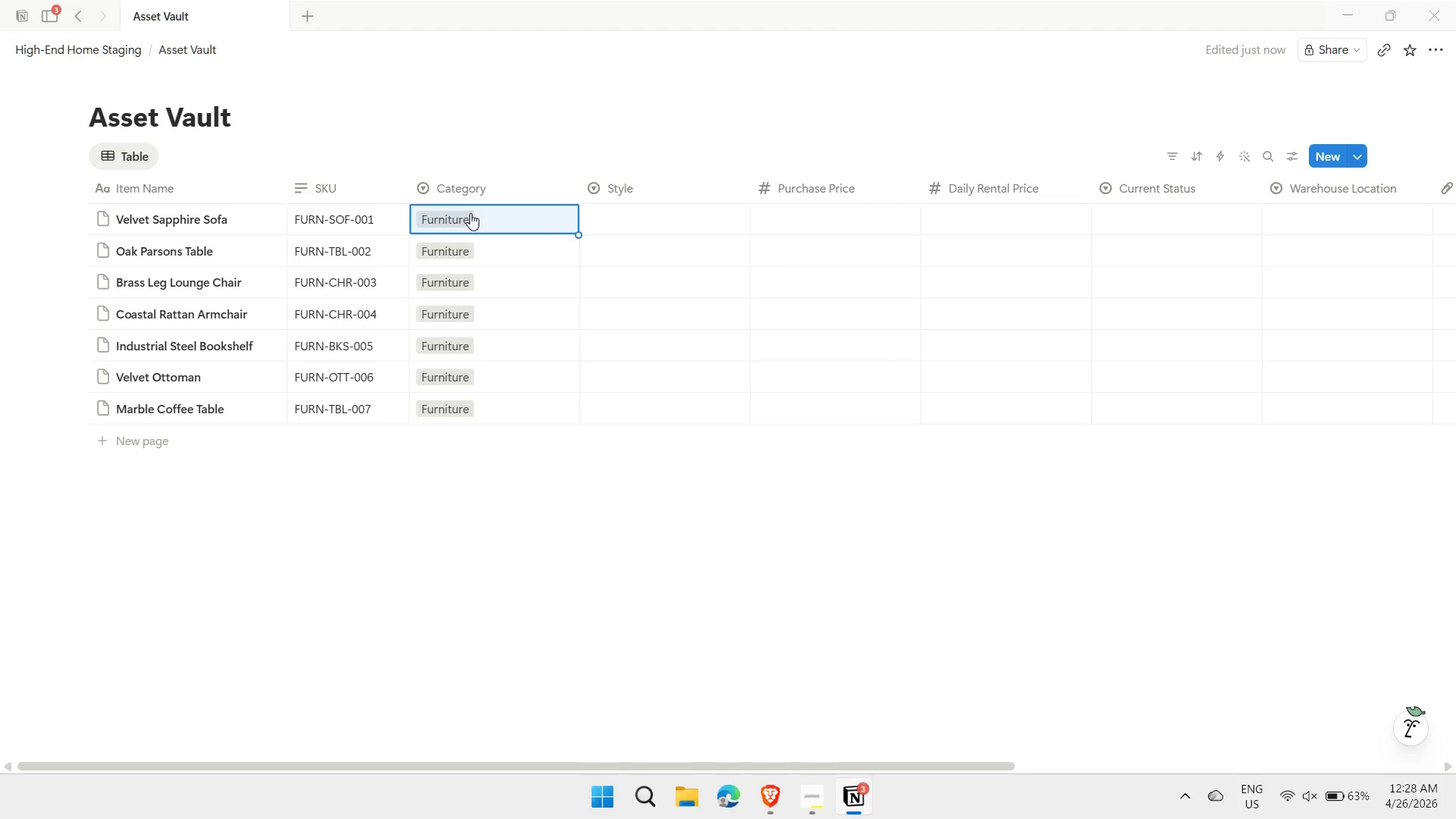 
key(ArrowRight)
 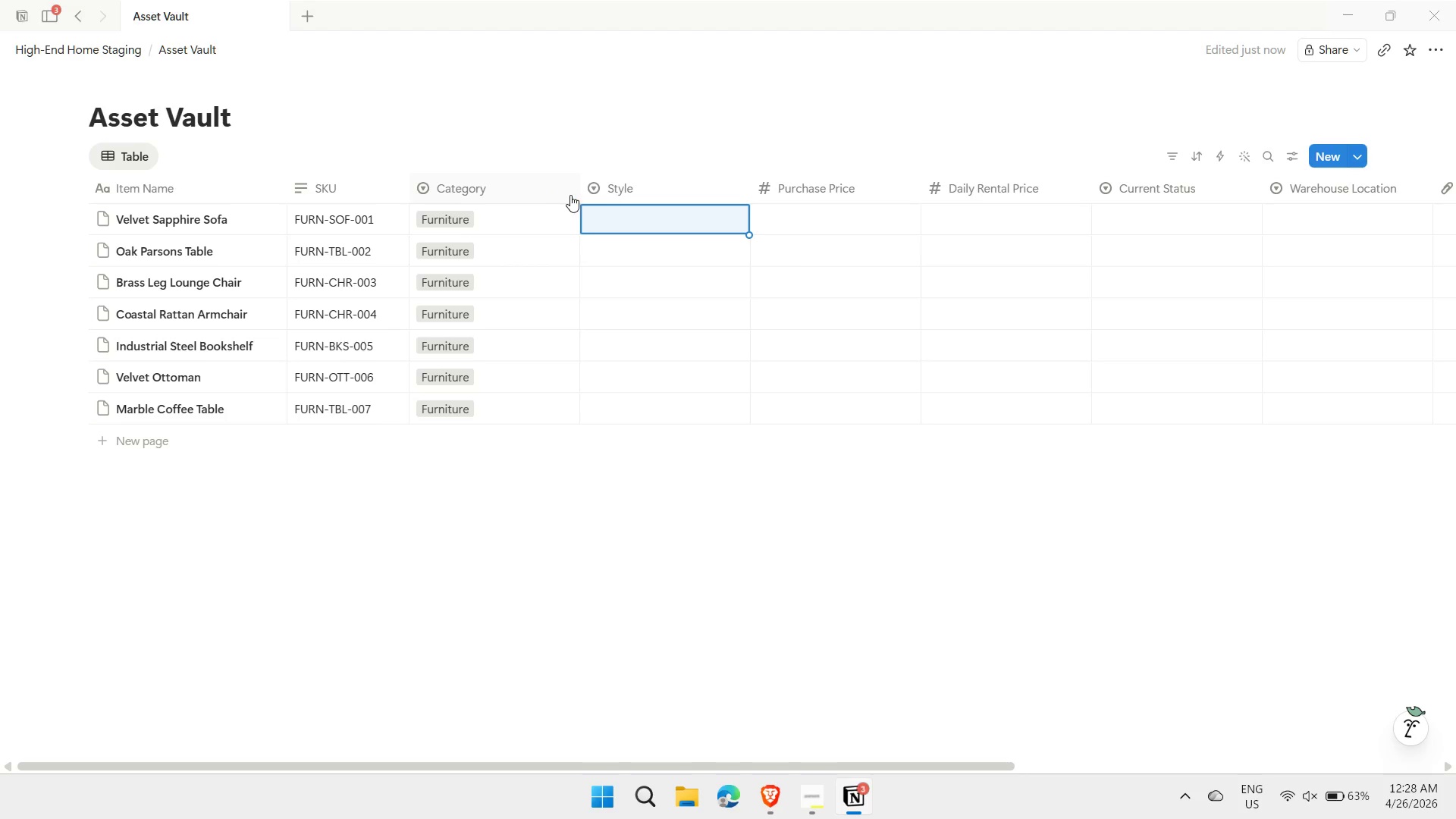 
left_click([580, 195])
 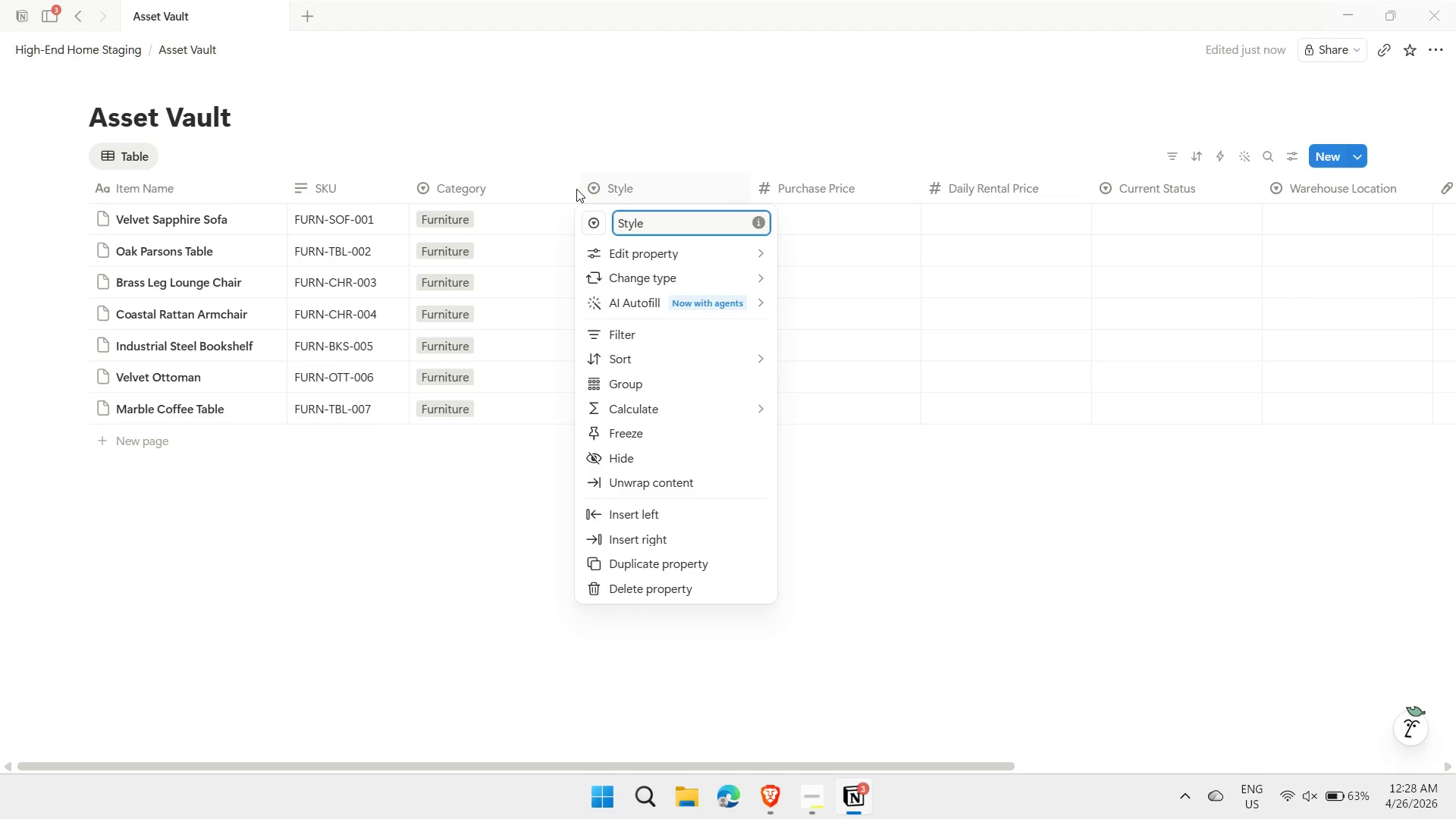 
left_click([576, 189])
 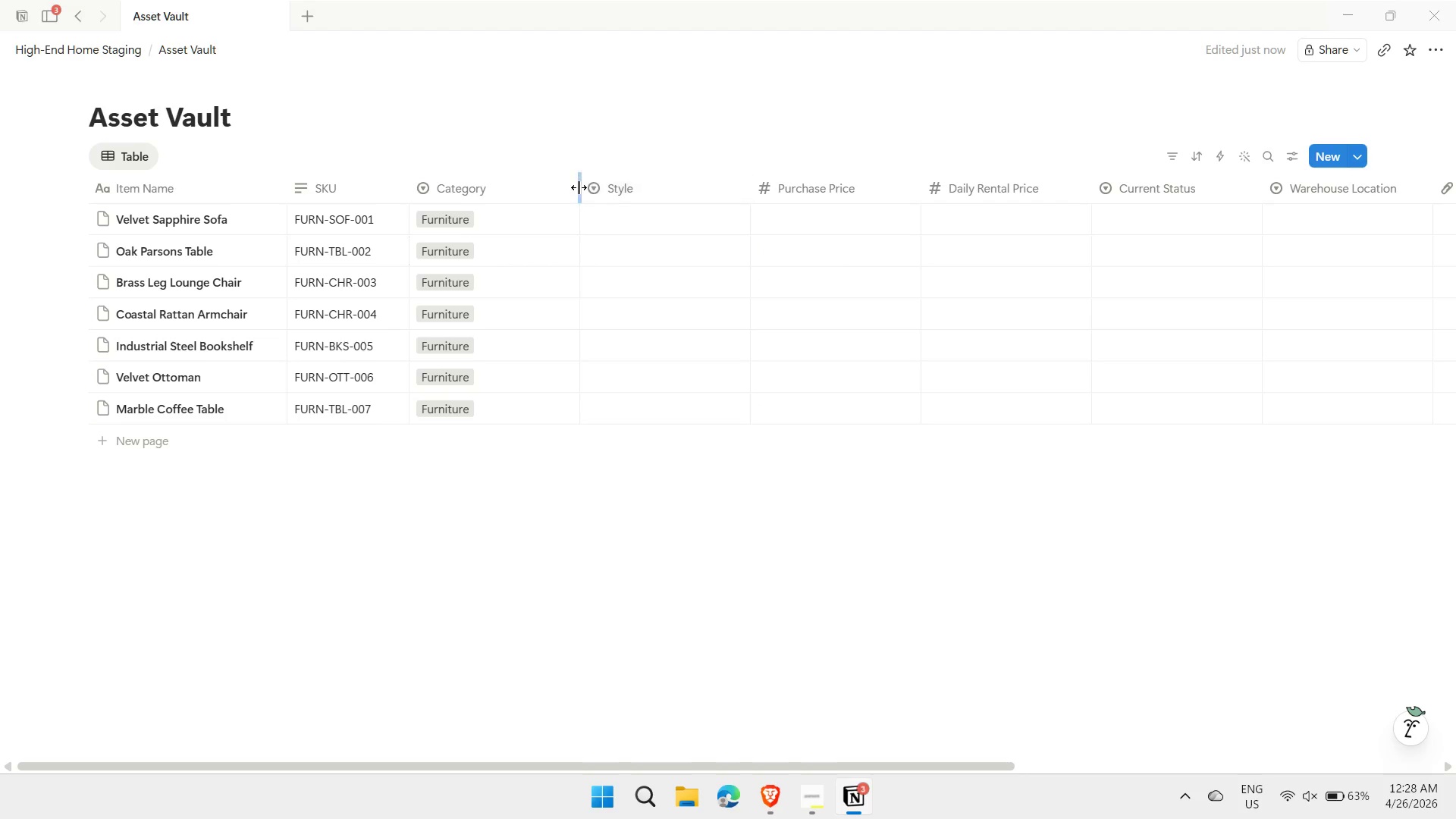 
left_click_drag(start_coordinate=[579, 187], to_coordinate=[518, 202])
 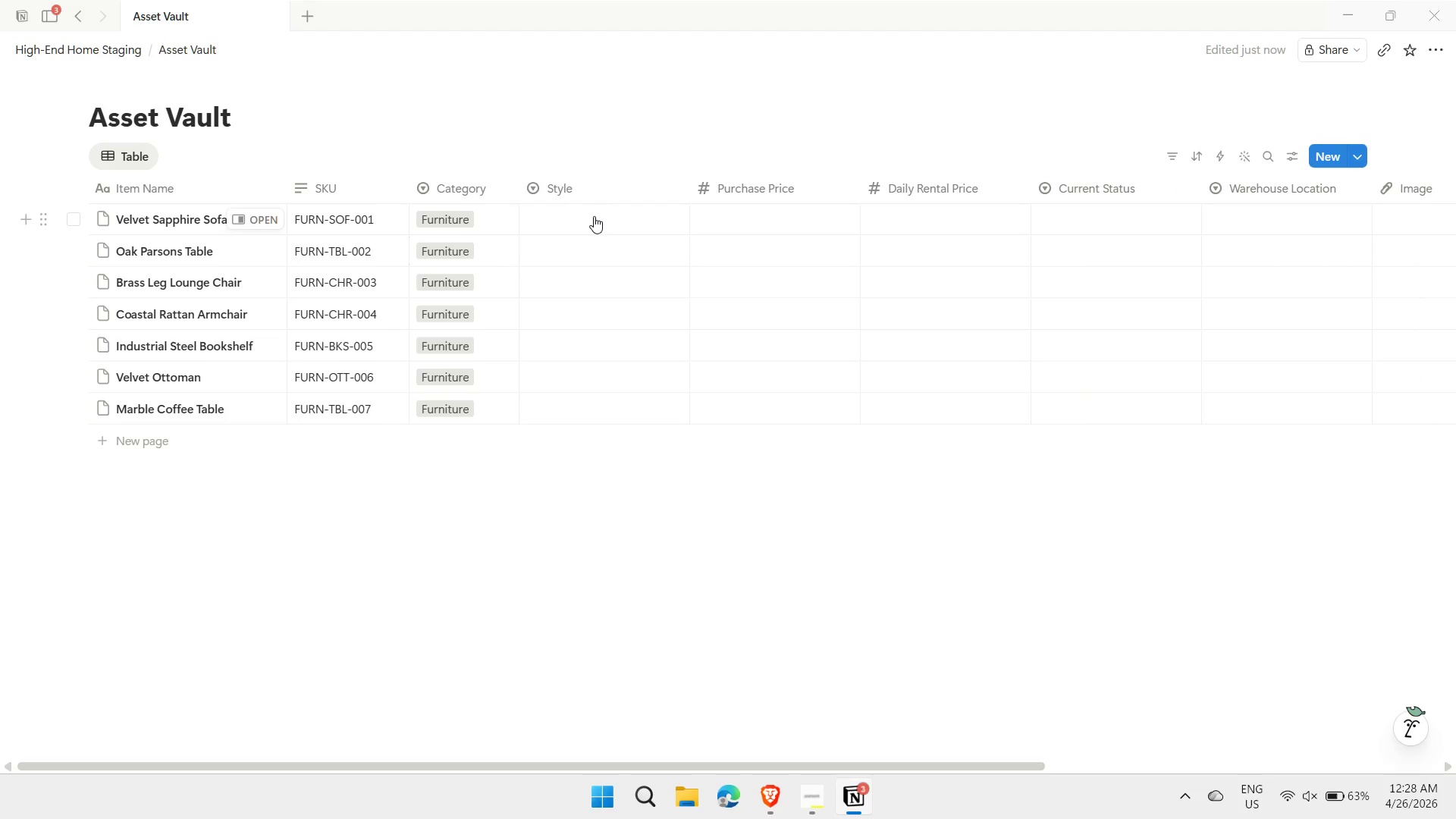 
wait(12.31)
 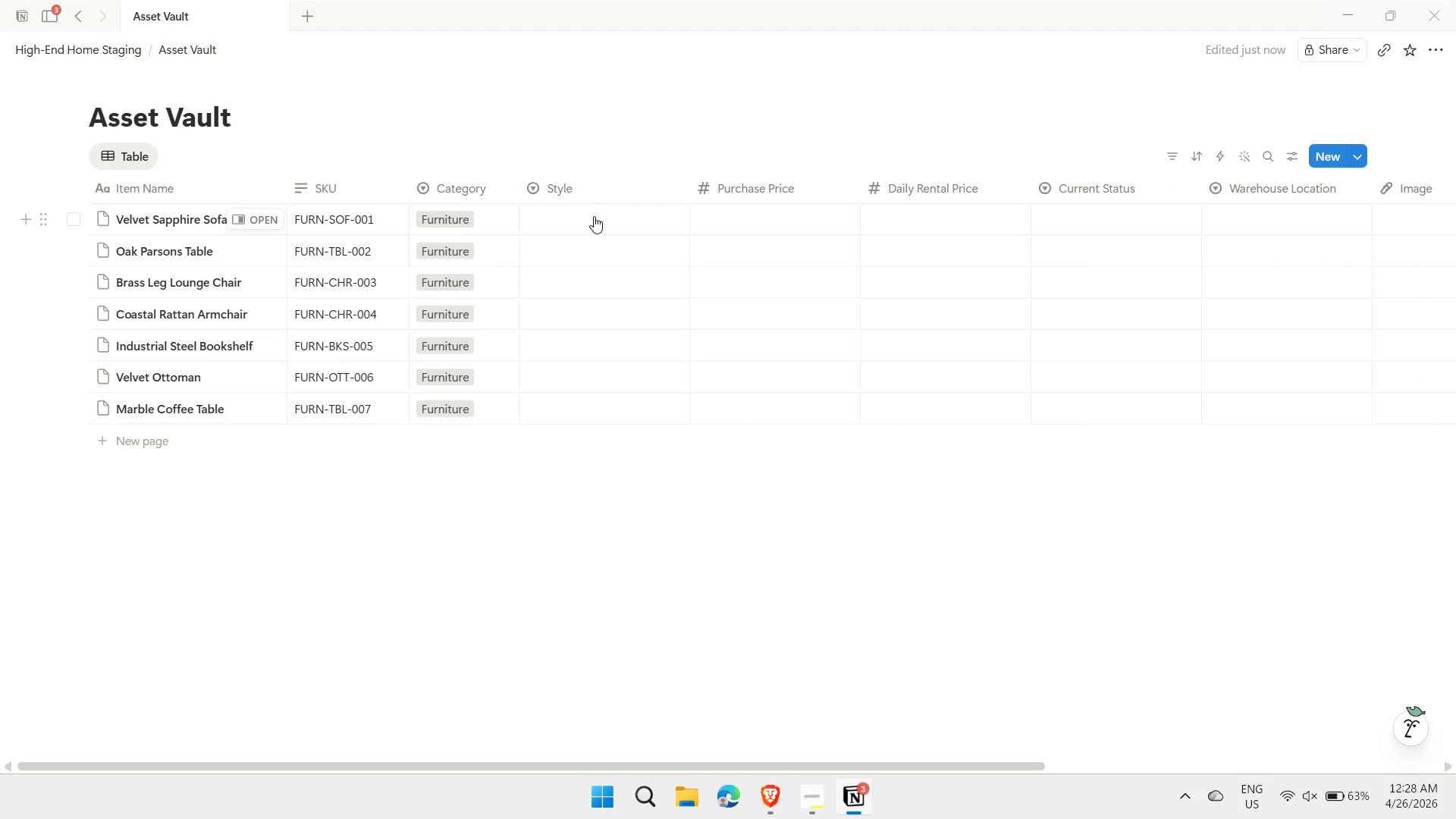 
left_click([607, 178])
 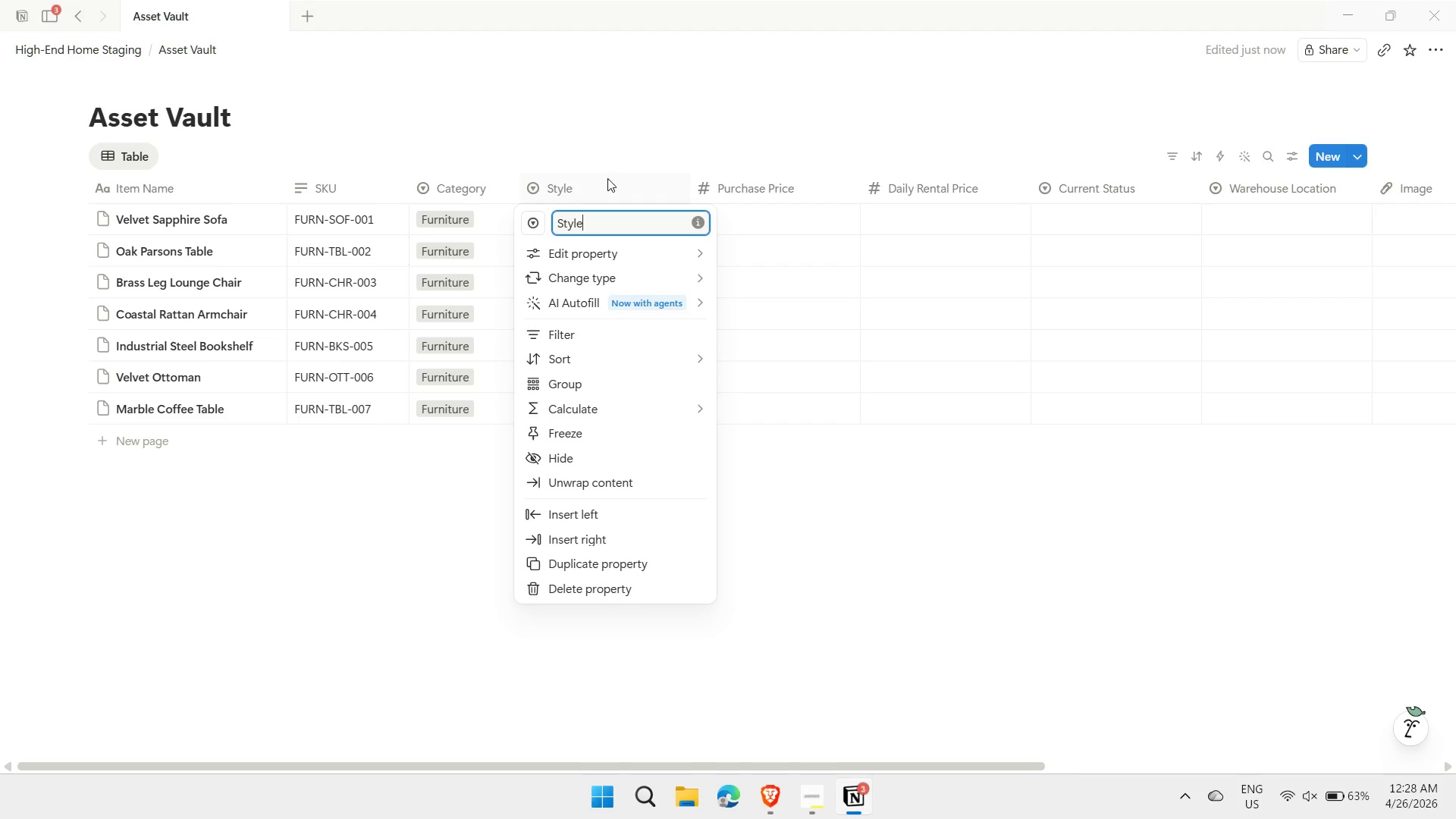 
wait(6.22)
 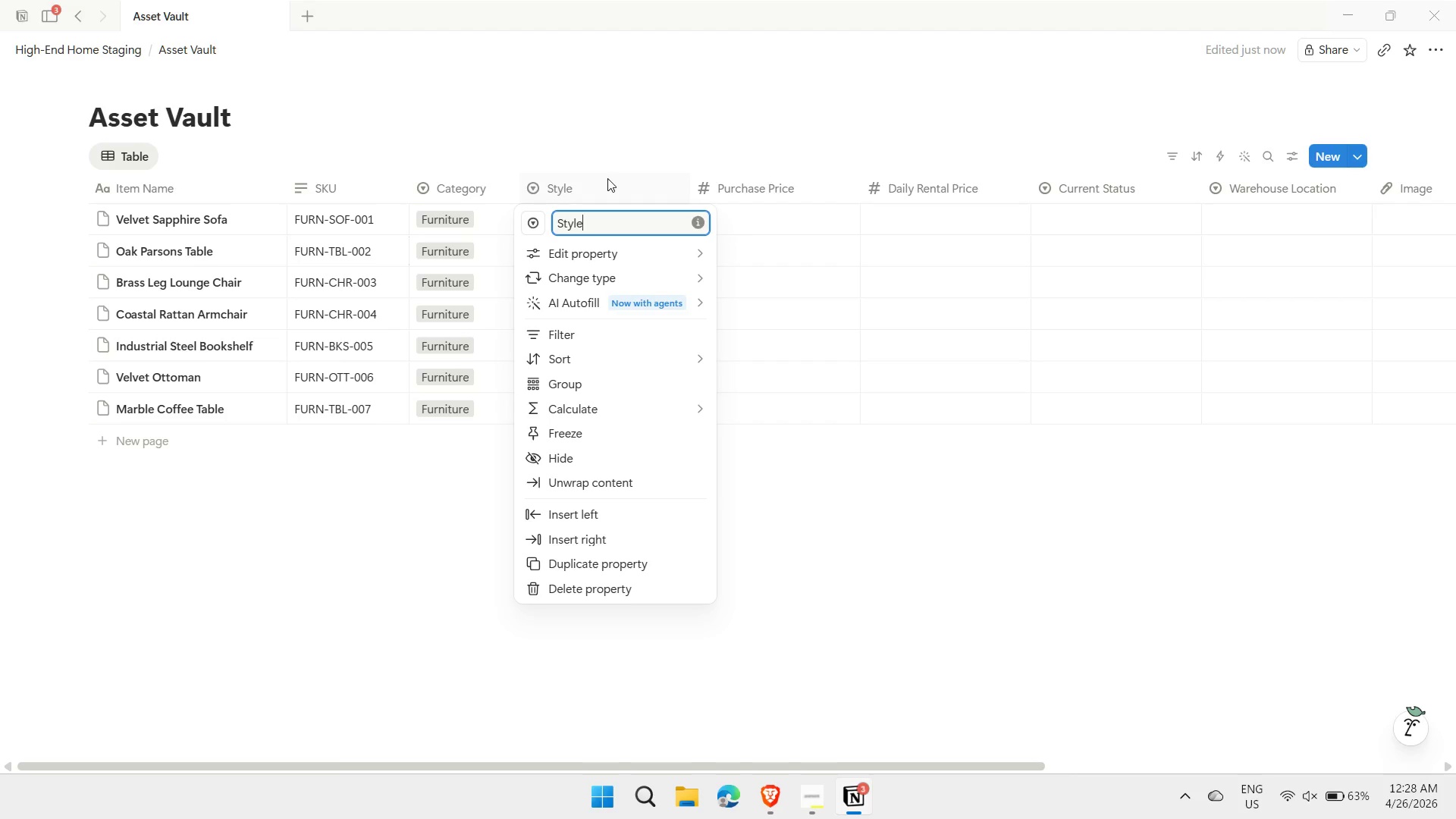 
left_click([769, 315])
 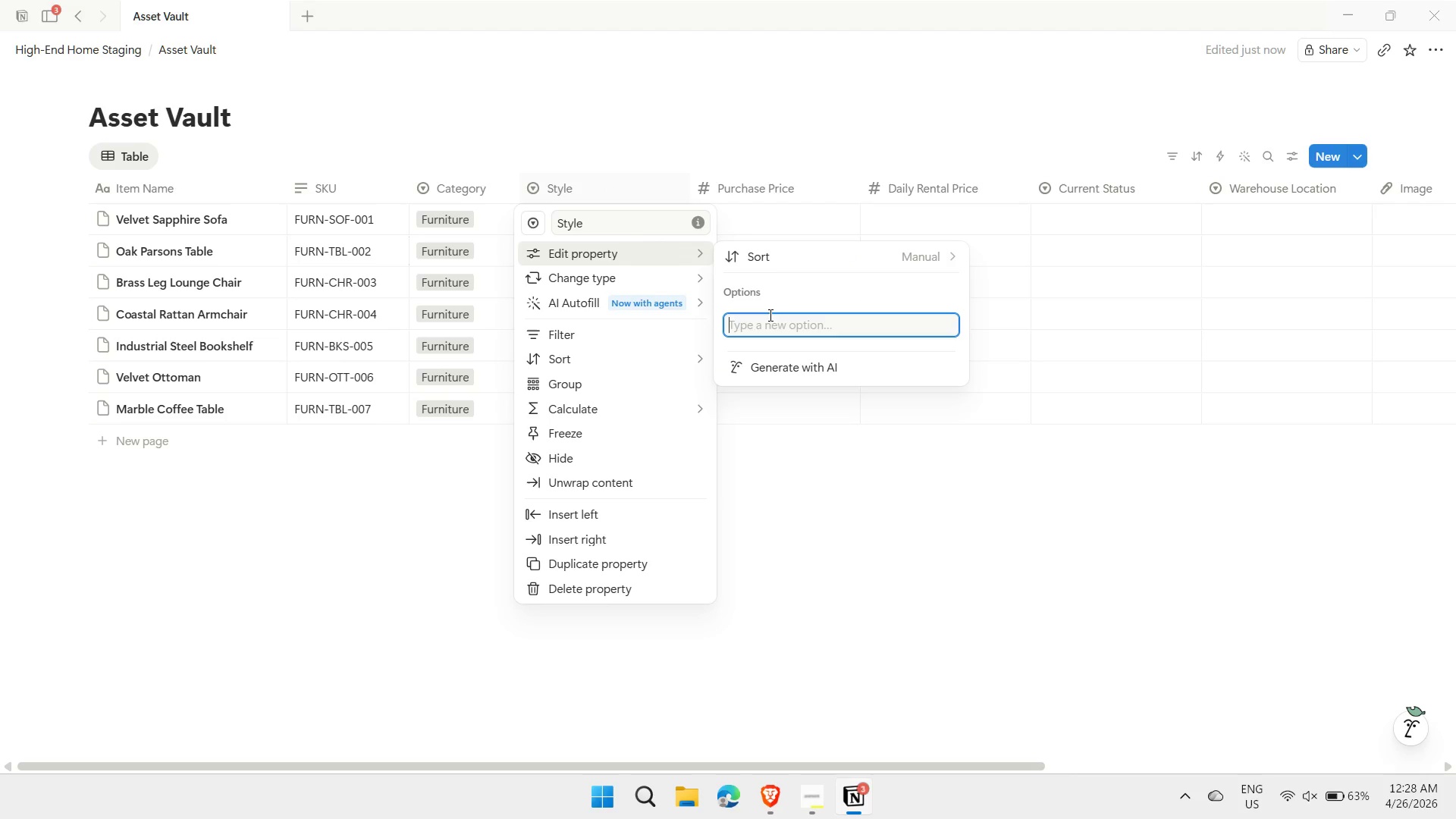 
type(Mi-)
key(Backspace)
type(d-Century)
 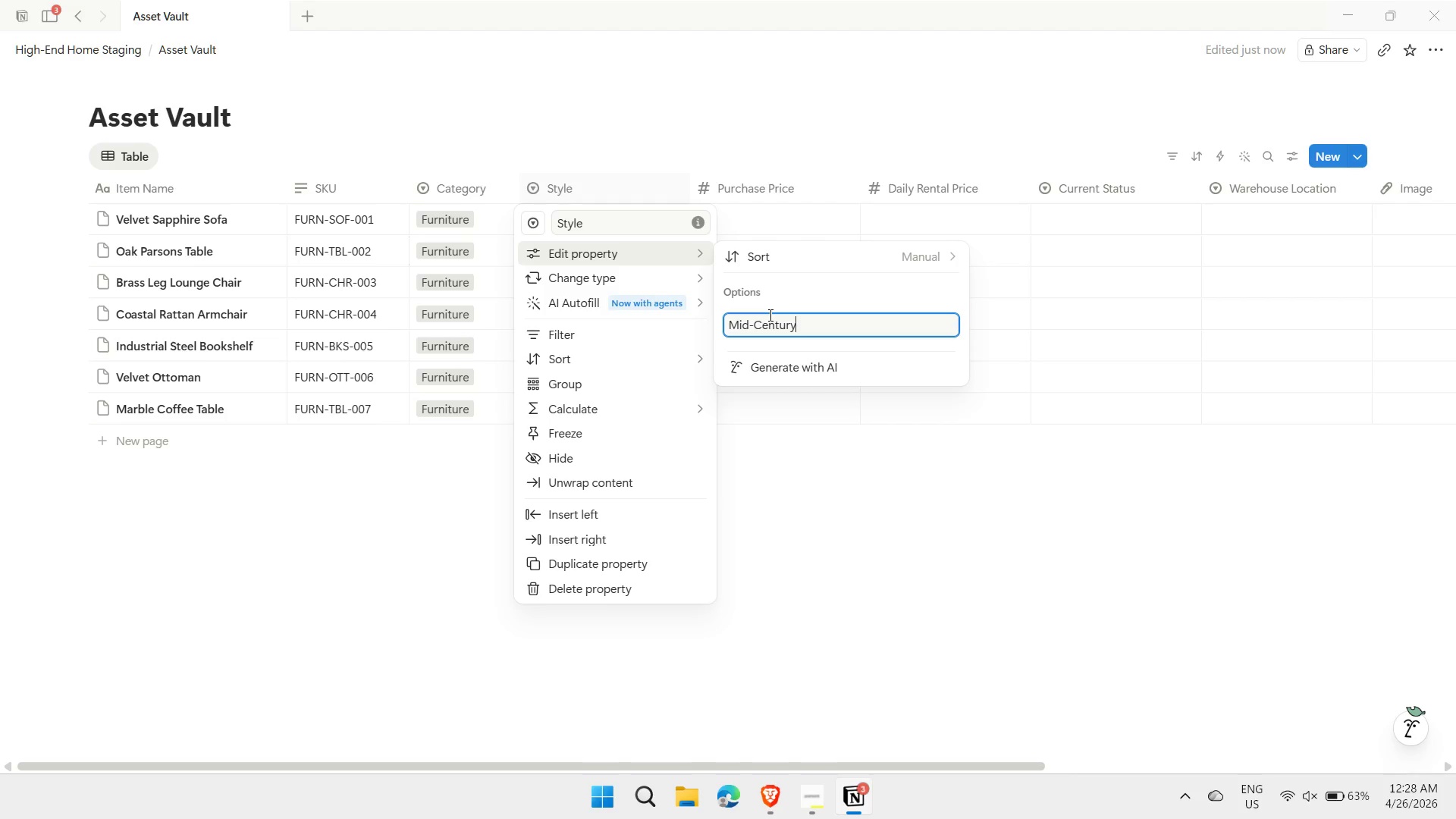 
key(Enter)
 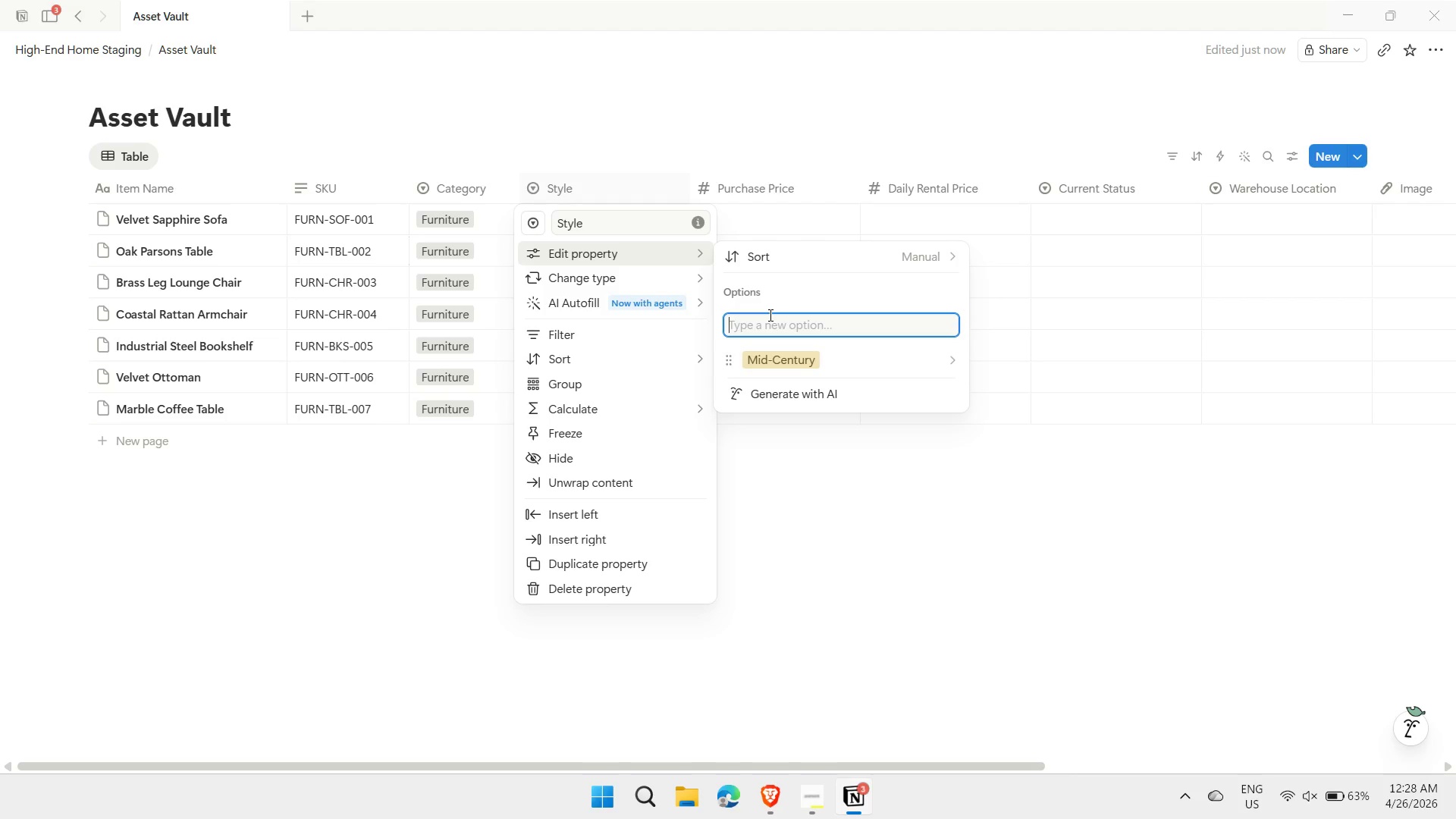 
type(Modern)
 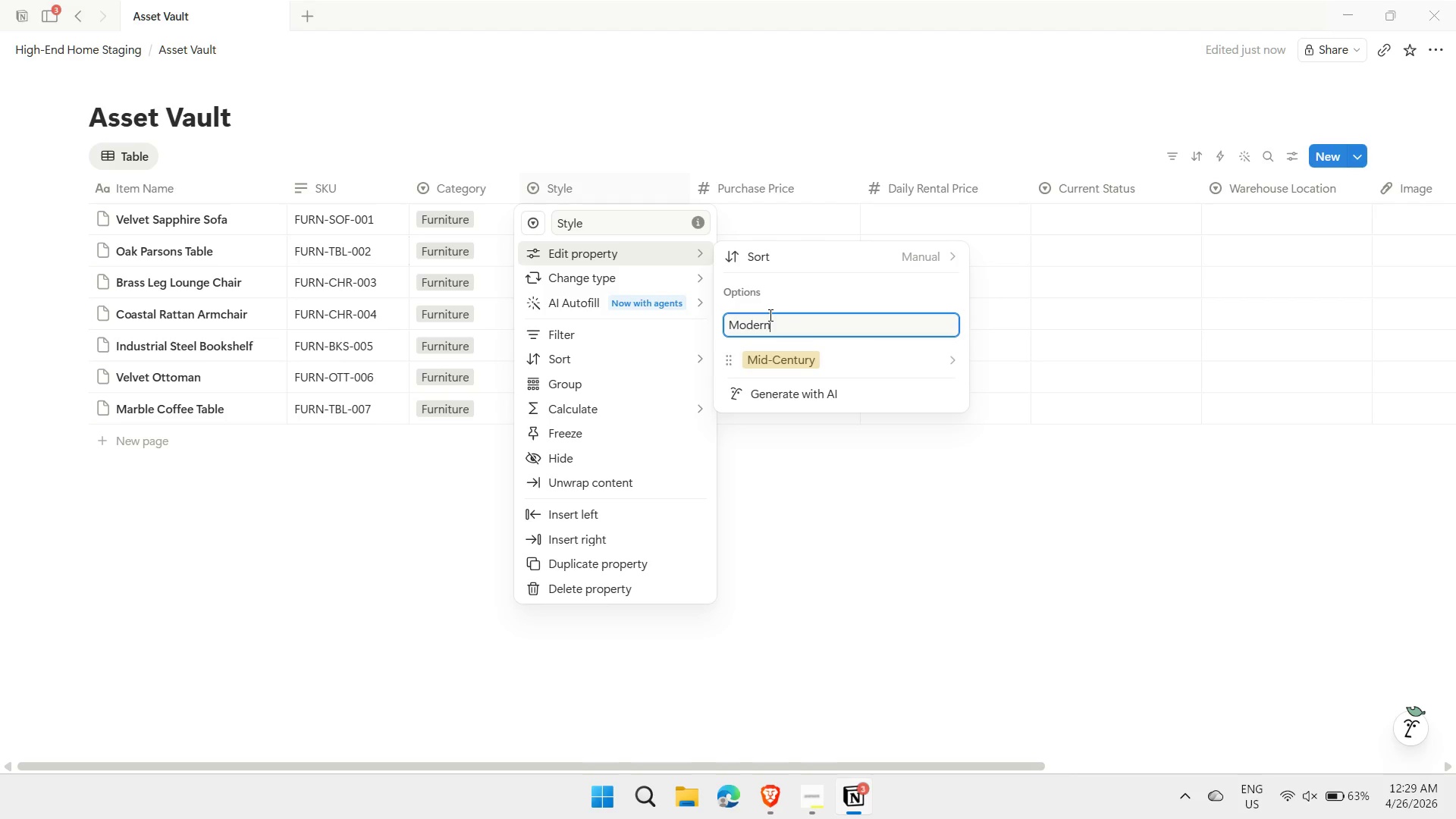 
key(Enter)
 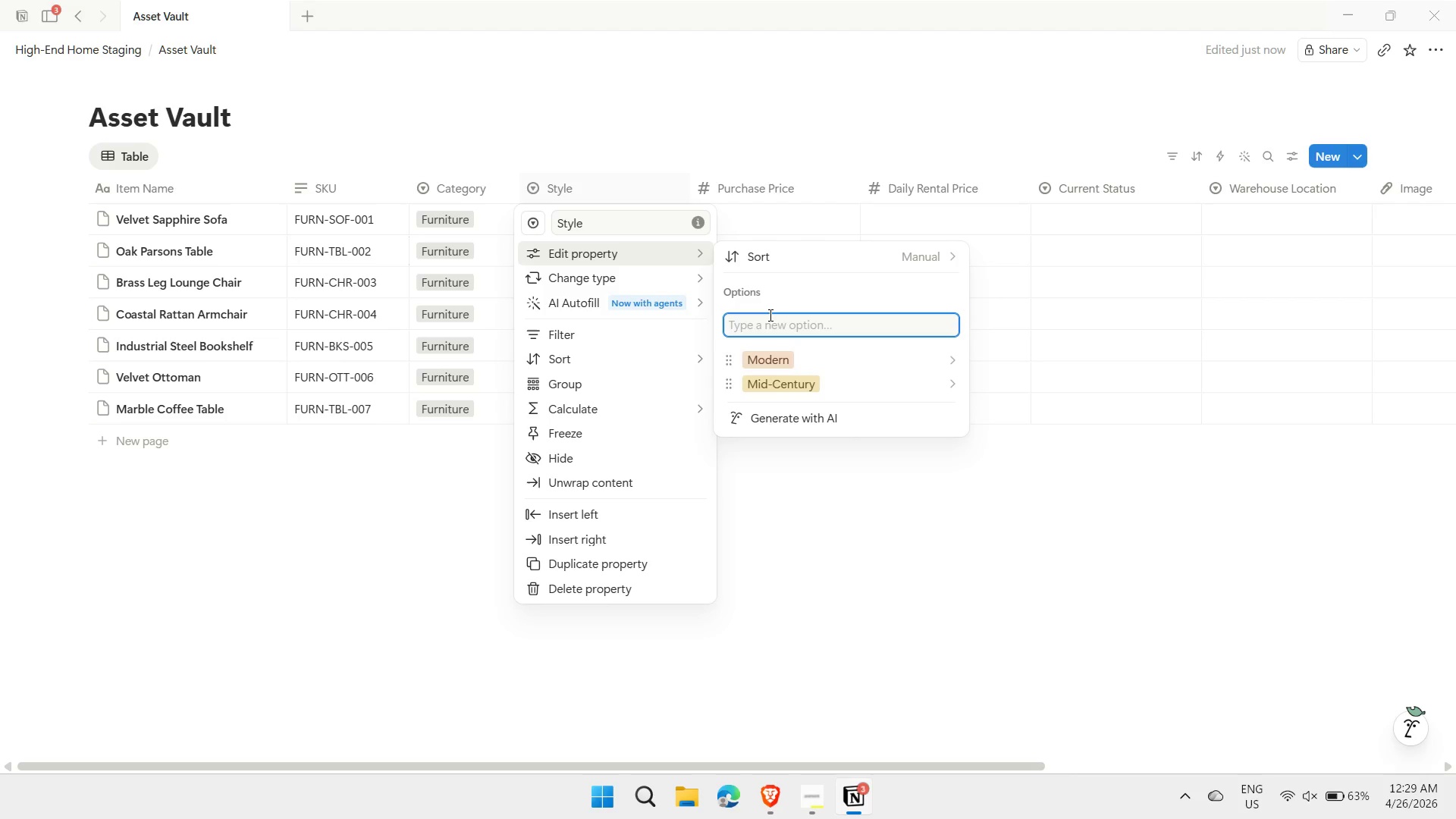 
type(Coastal Luxury)
 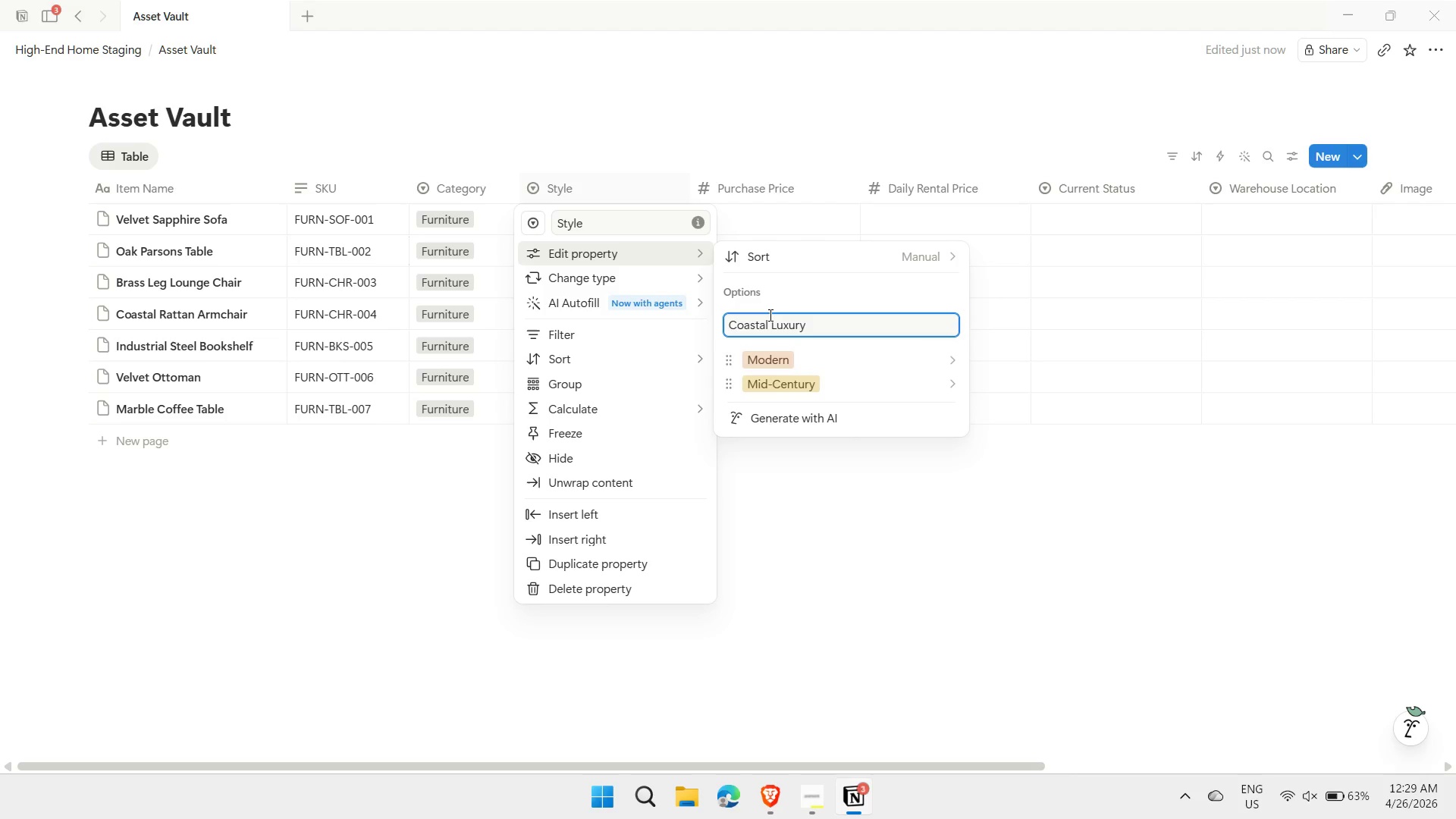 
key(Enter)
 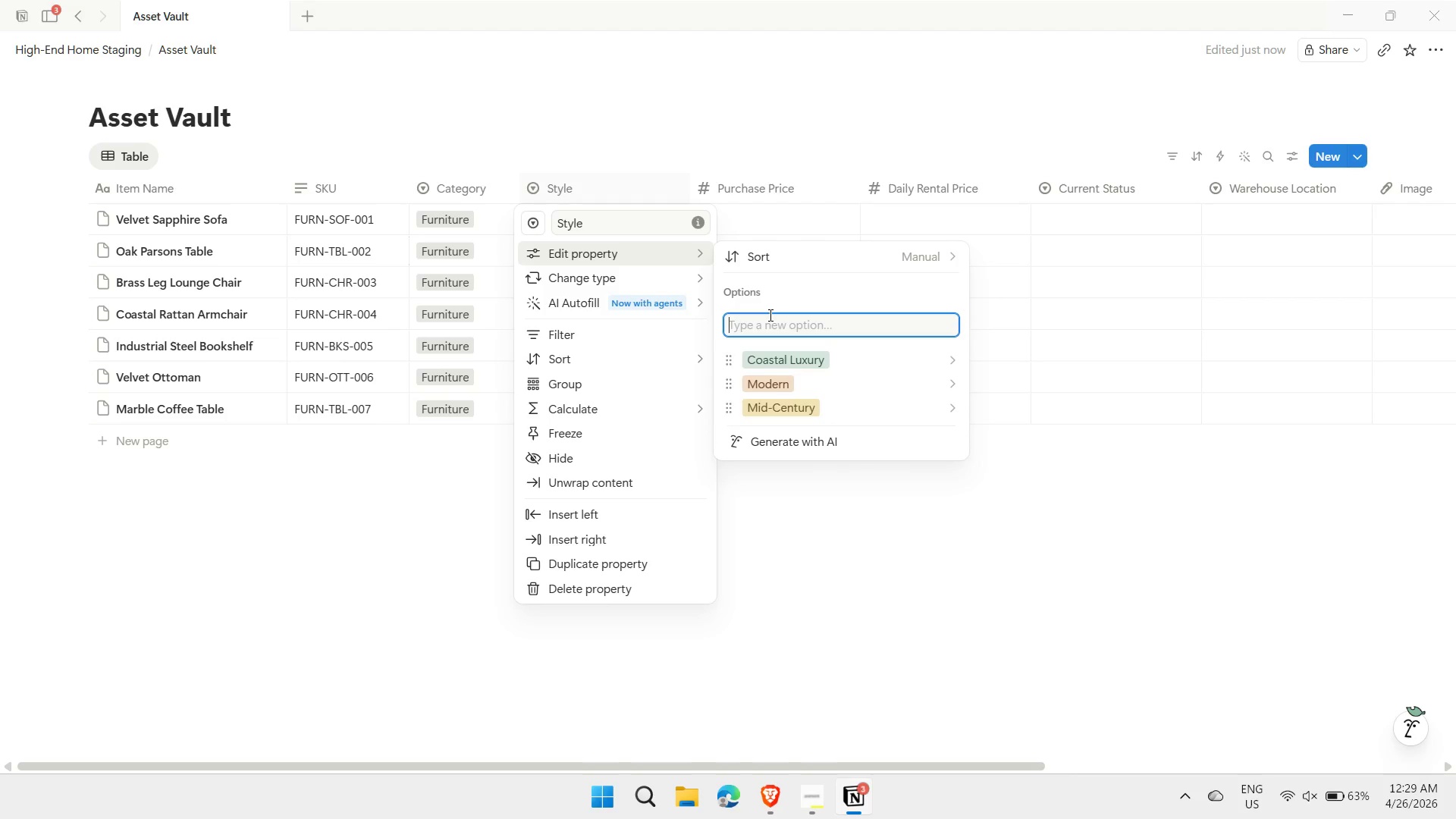 
type(Industrial)
 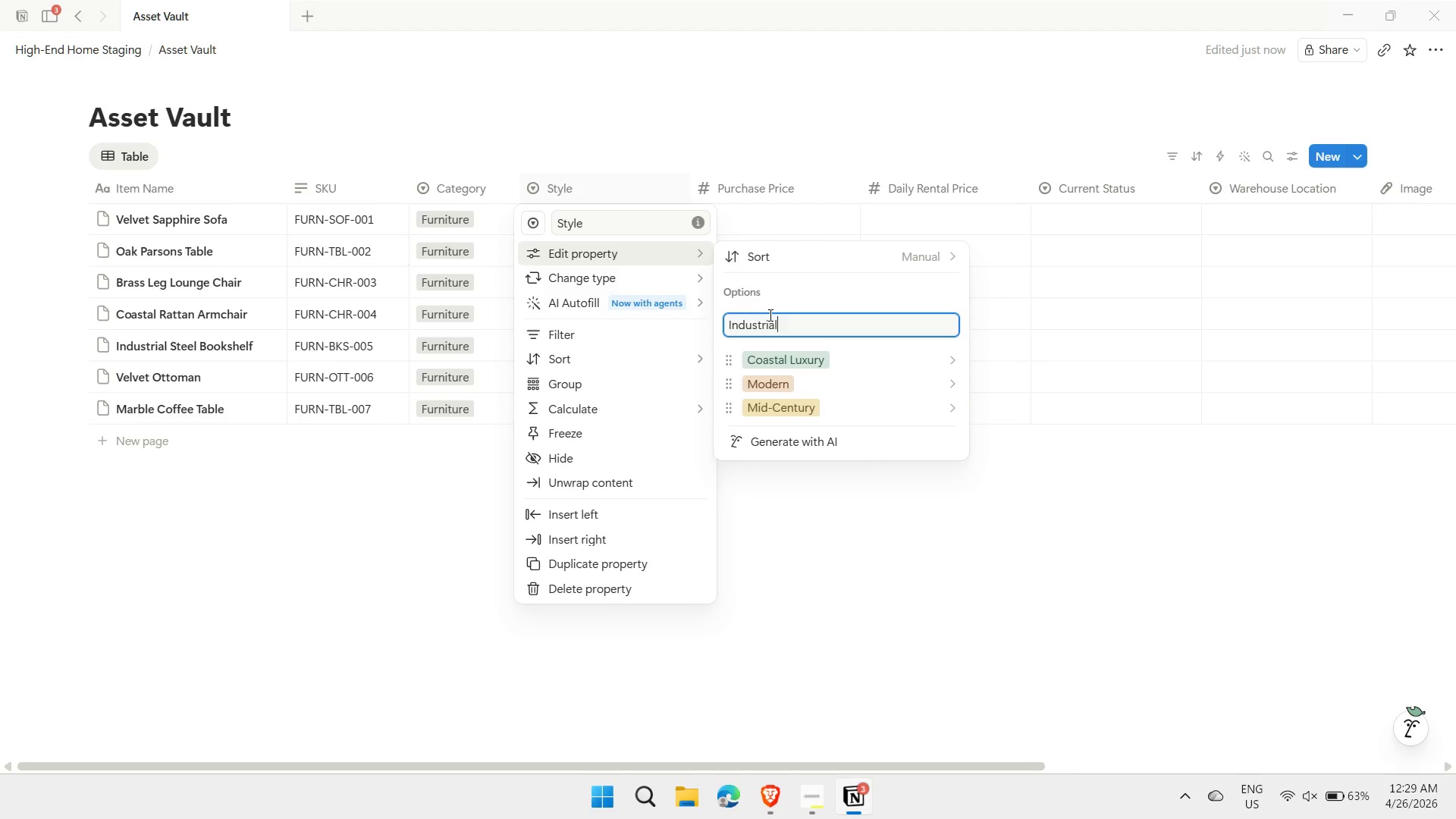 
key(Enter)
 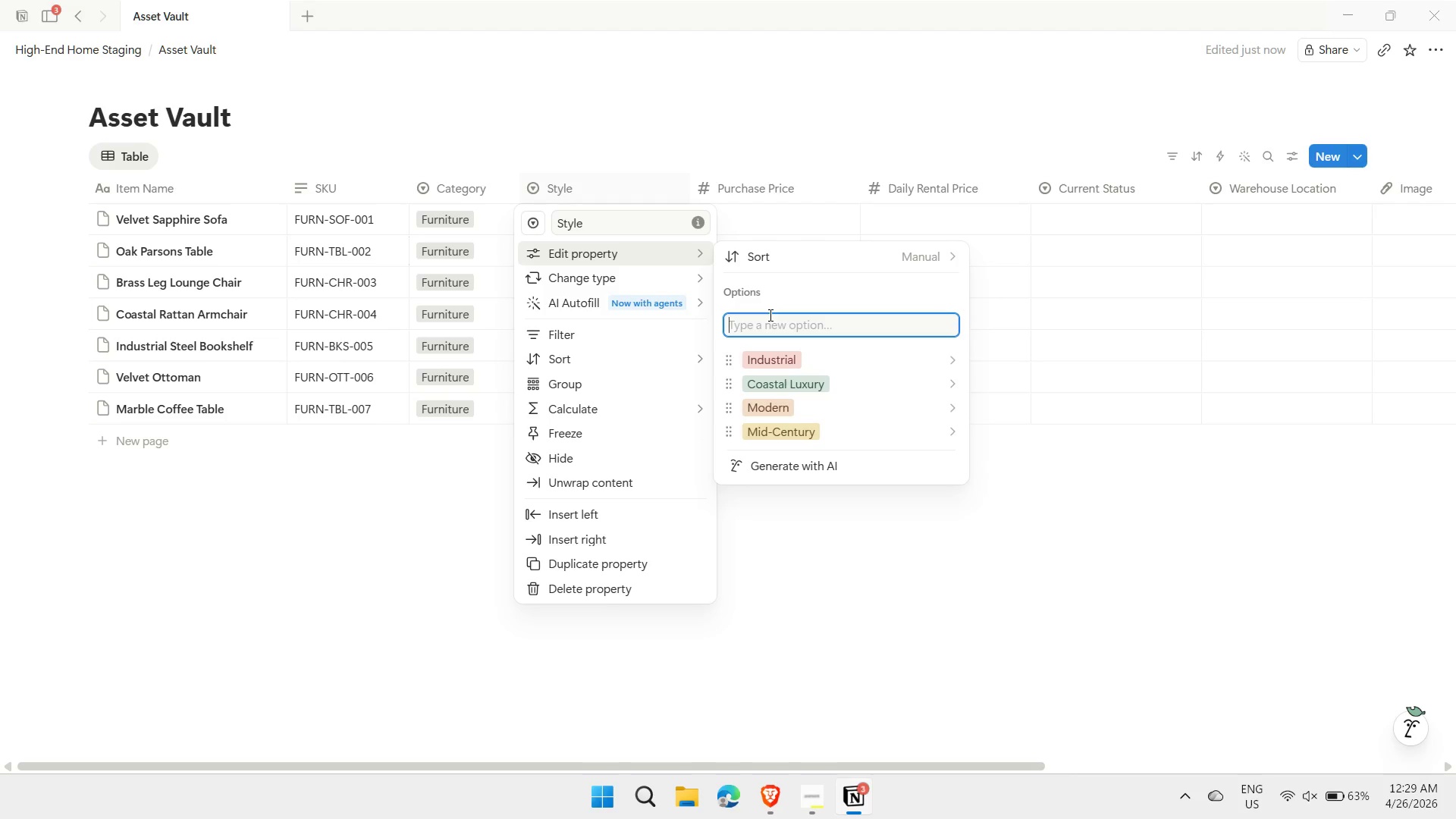 
type(Bohemian)
 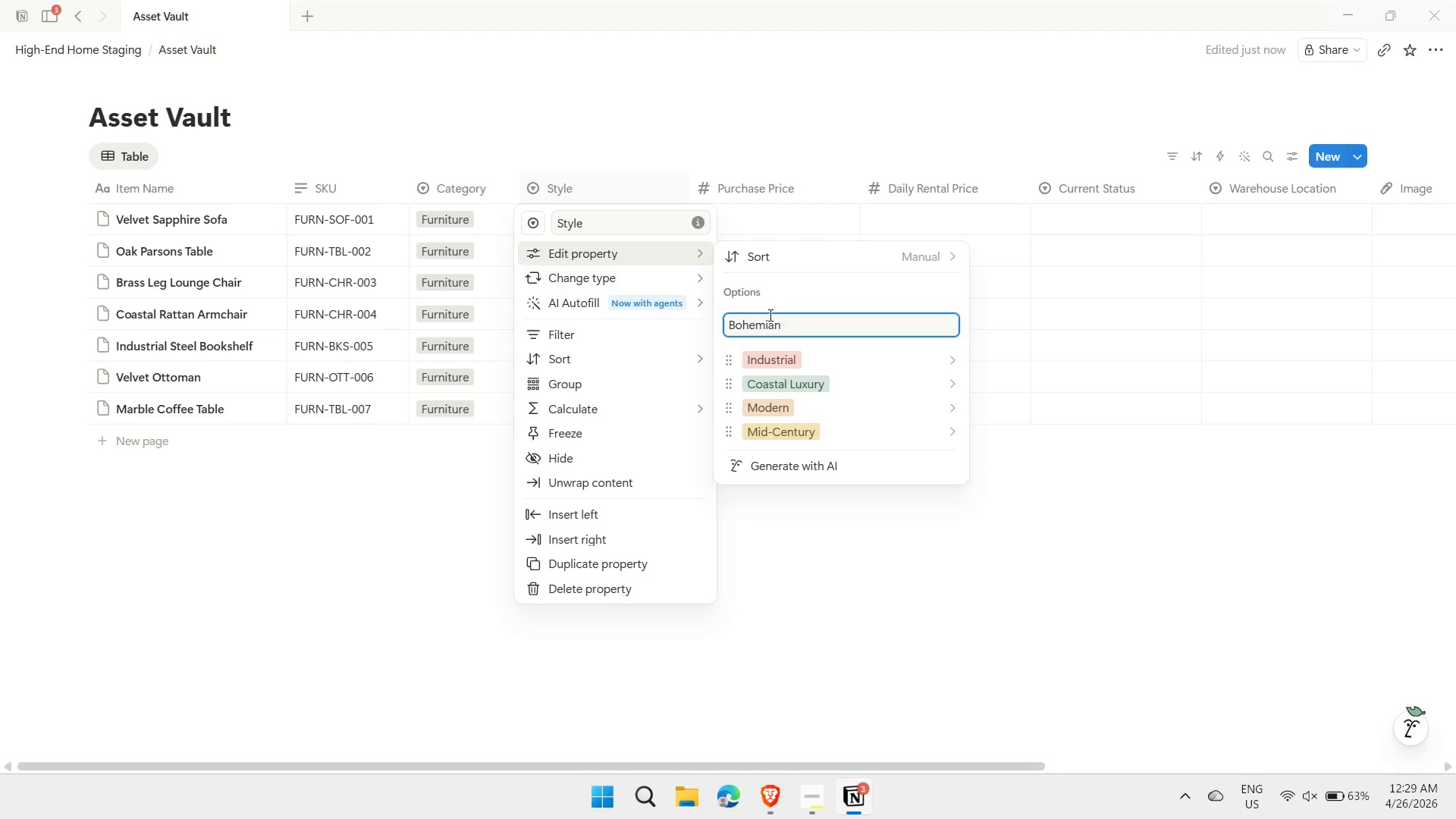 
key(Enter)
 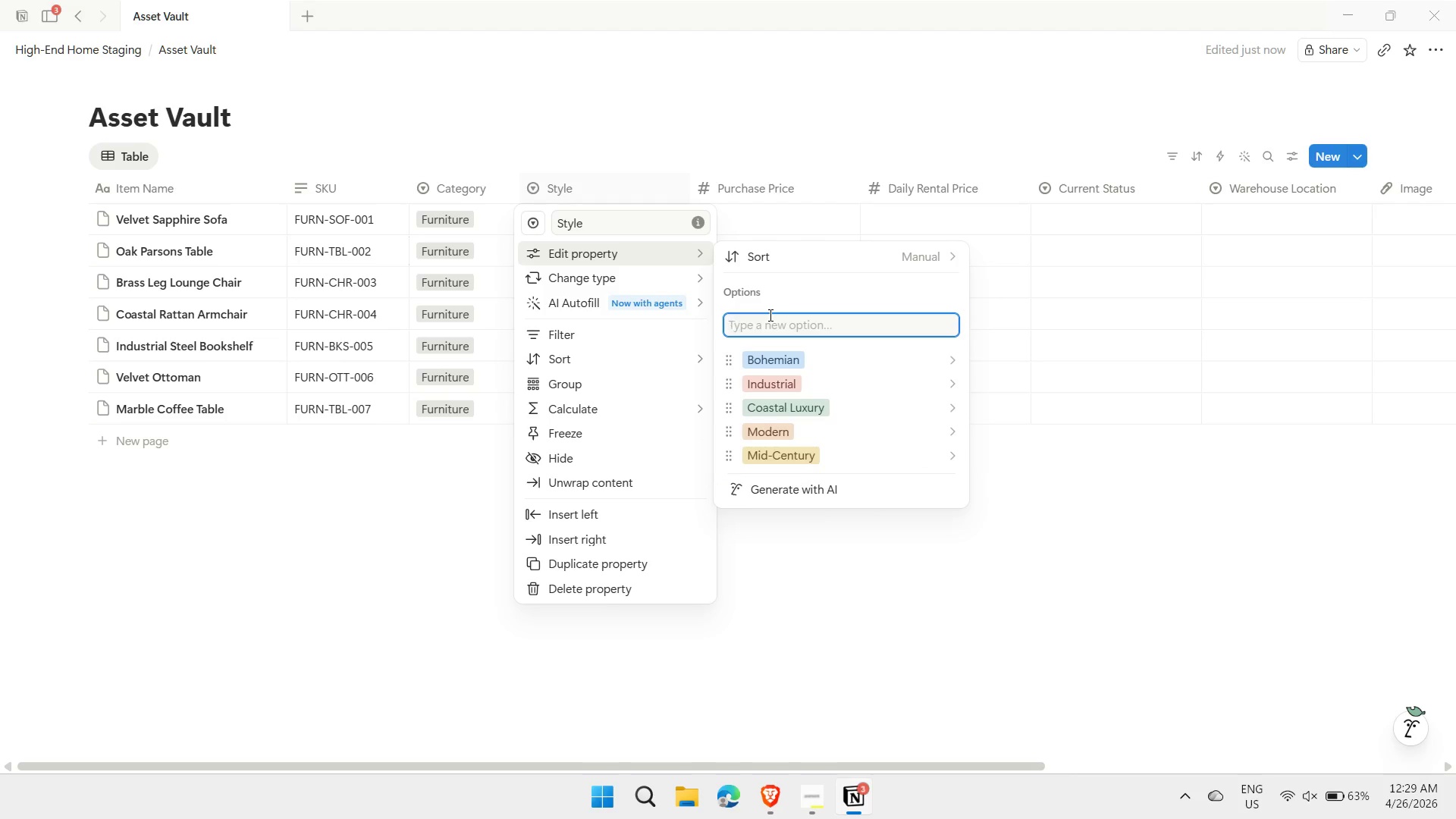 
type(Minimalist)
 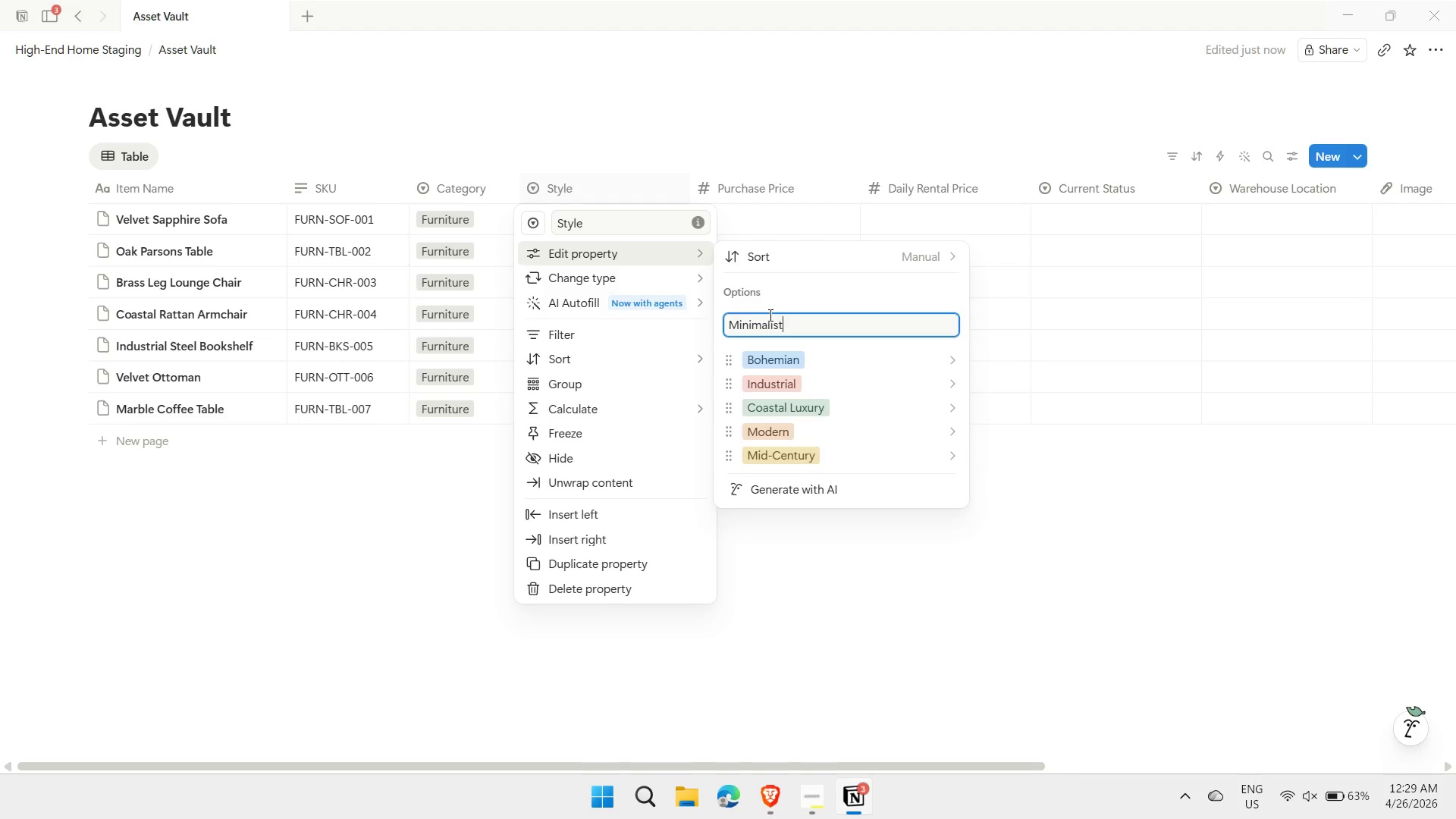 
key(Enter)
 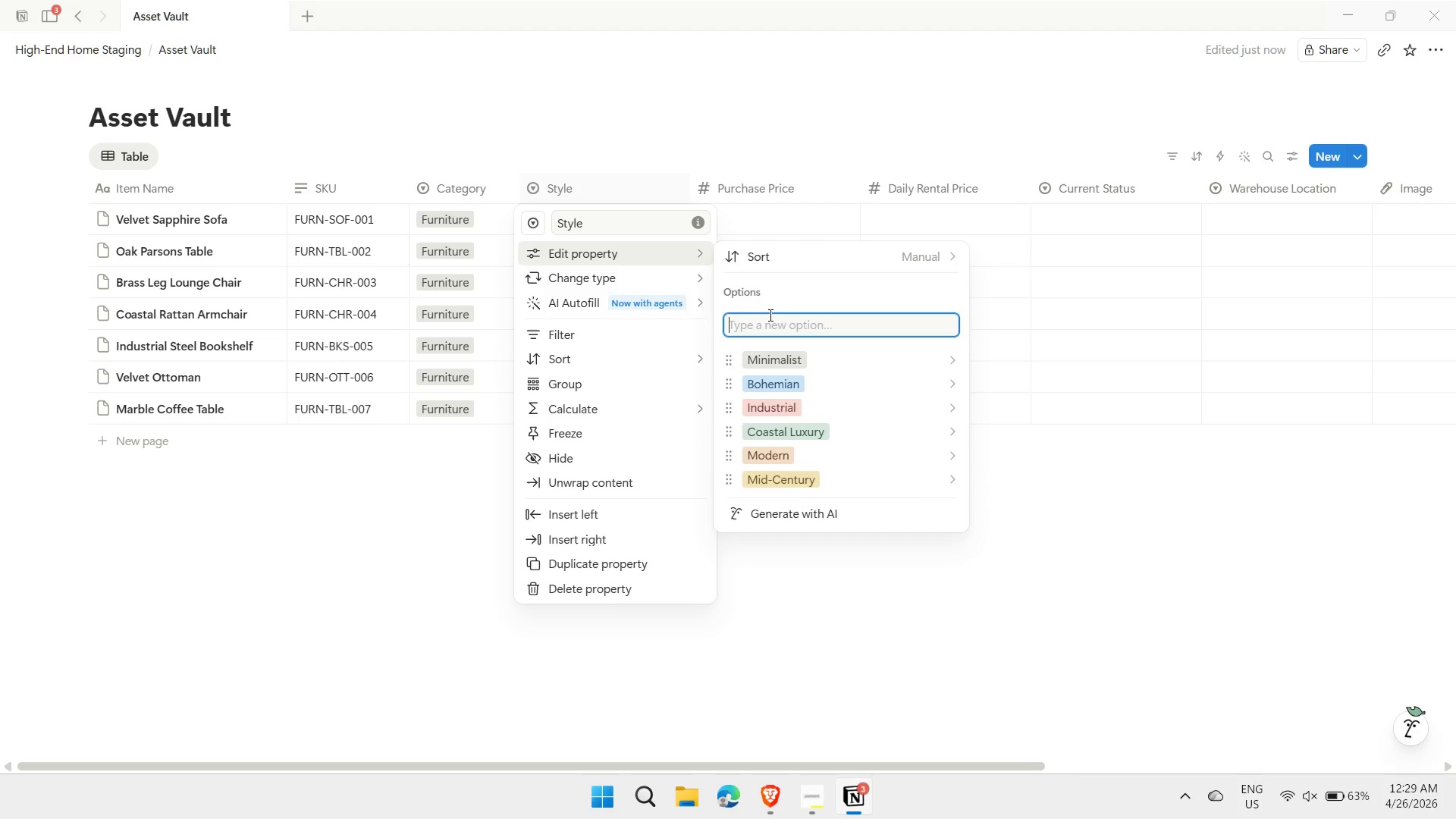 
type(Traditional)
 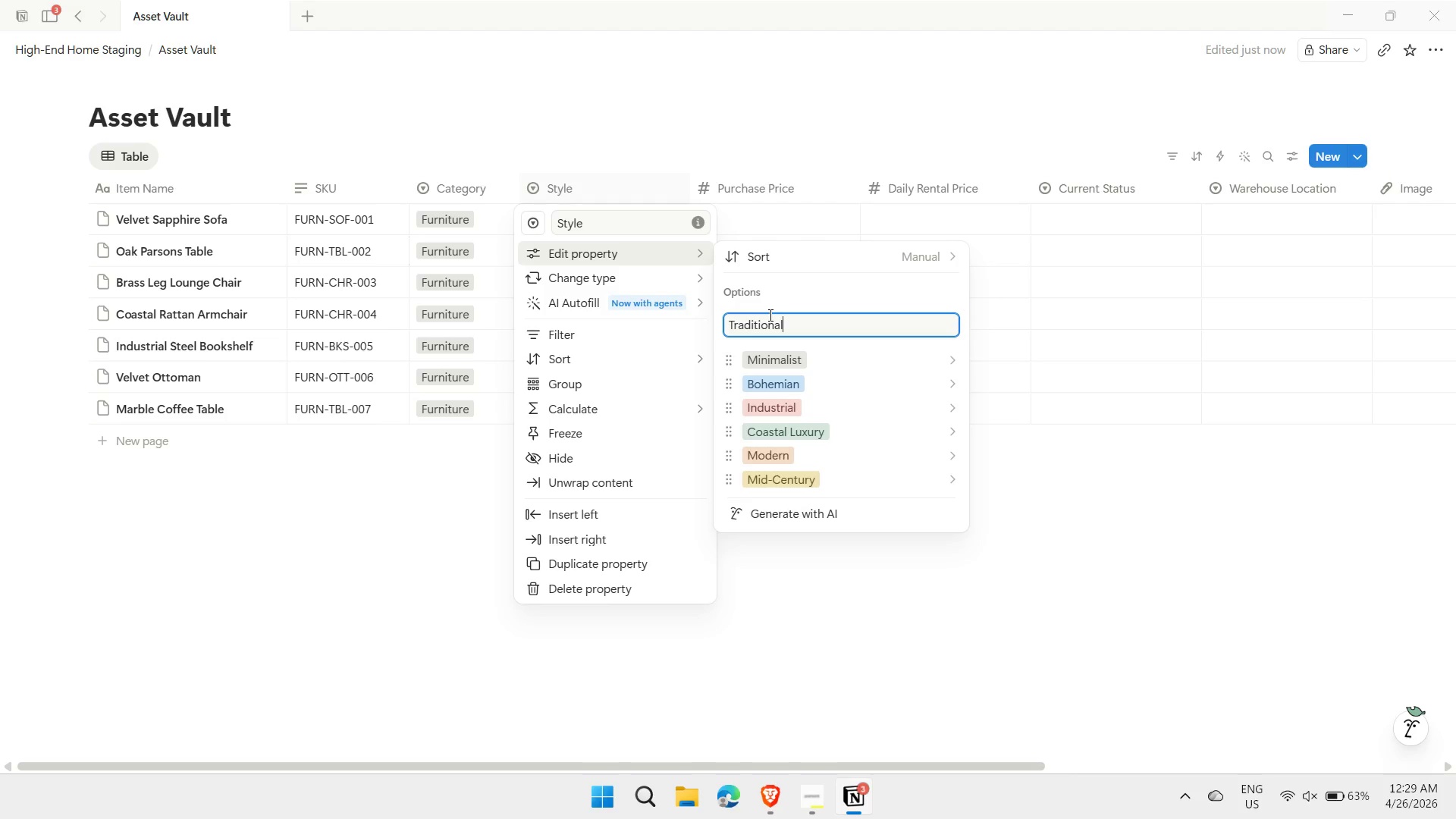 
key(Enter)
 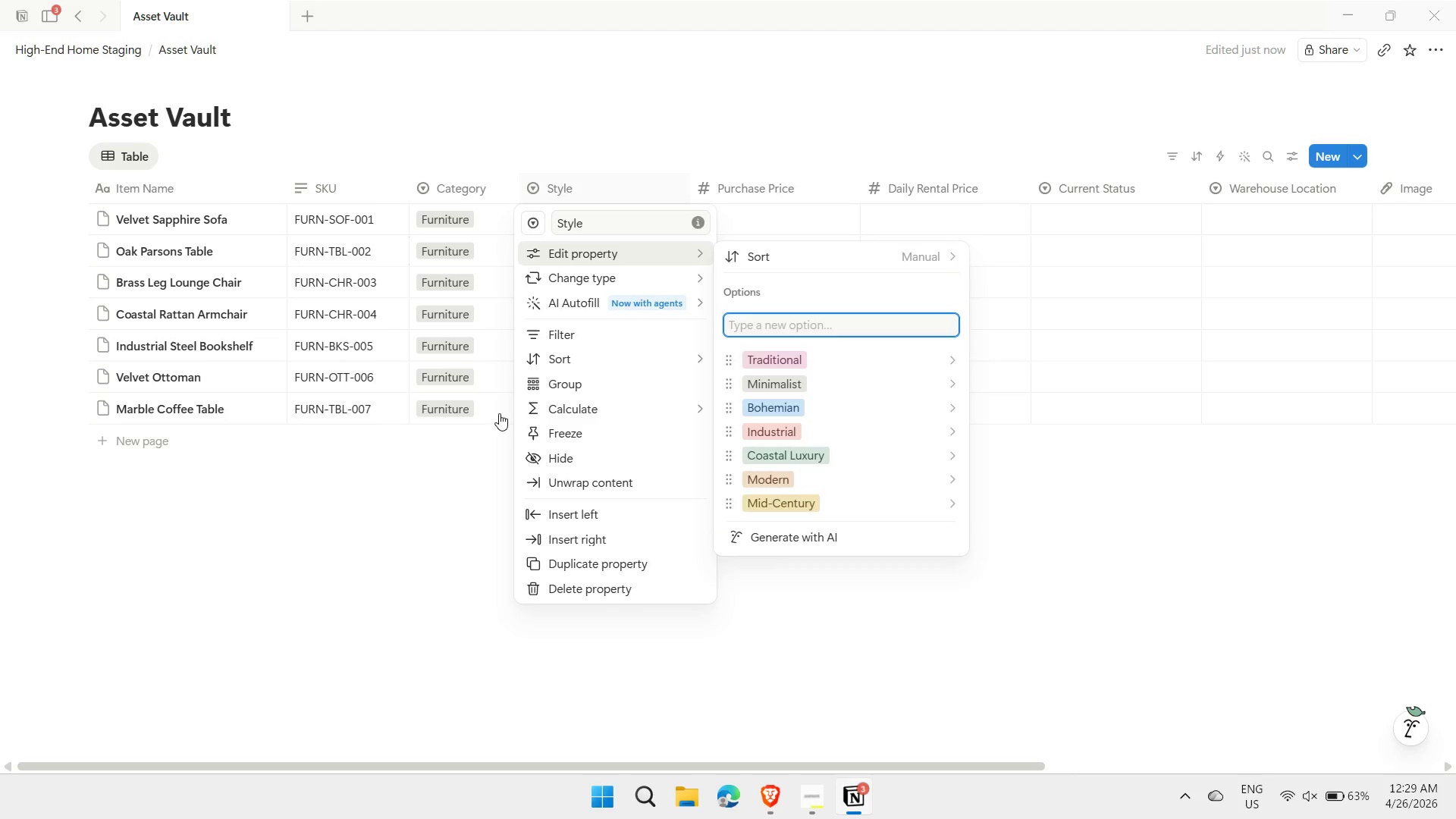 
left_click([429, 535])
 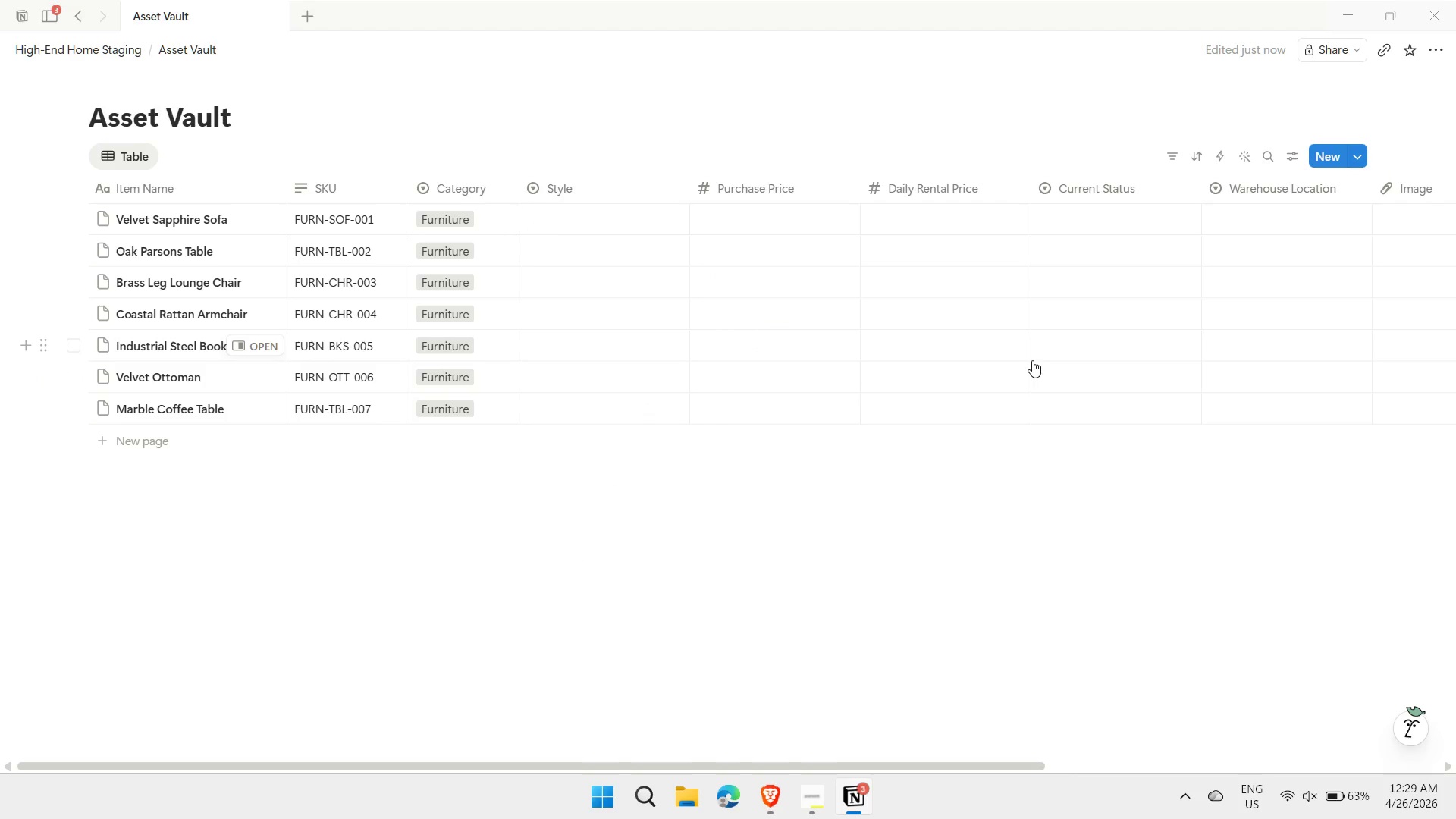 
left_click([1123, 188])
 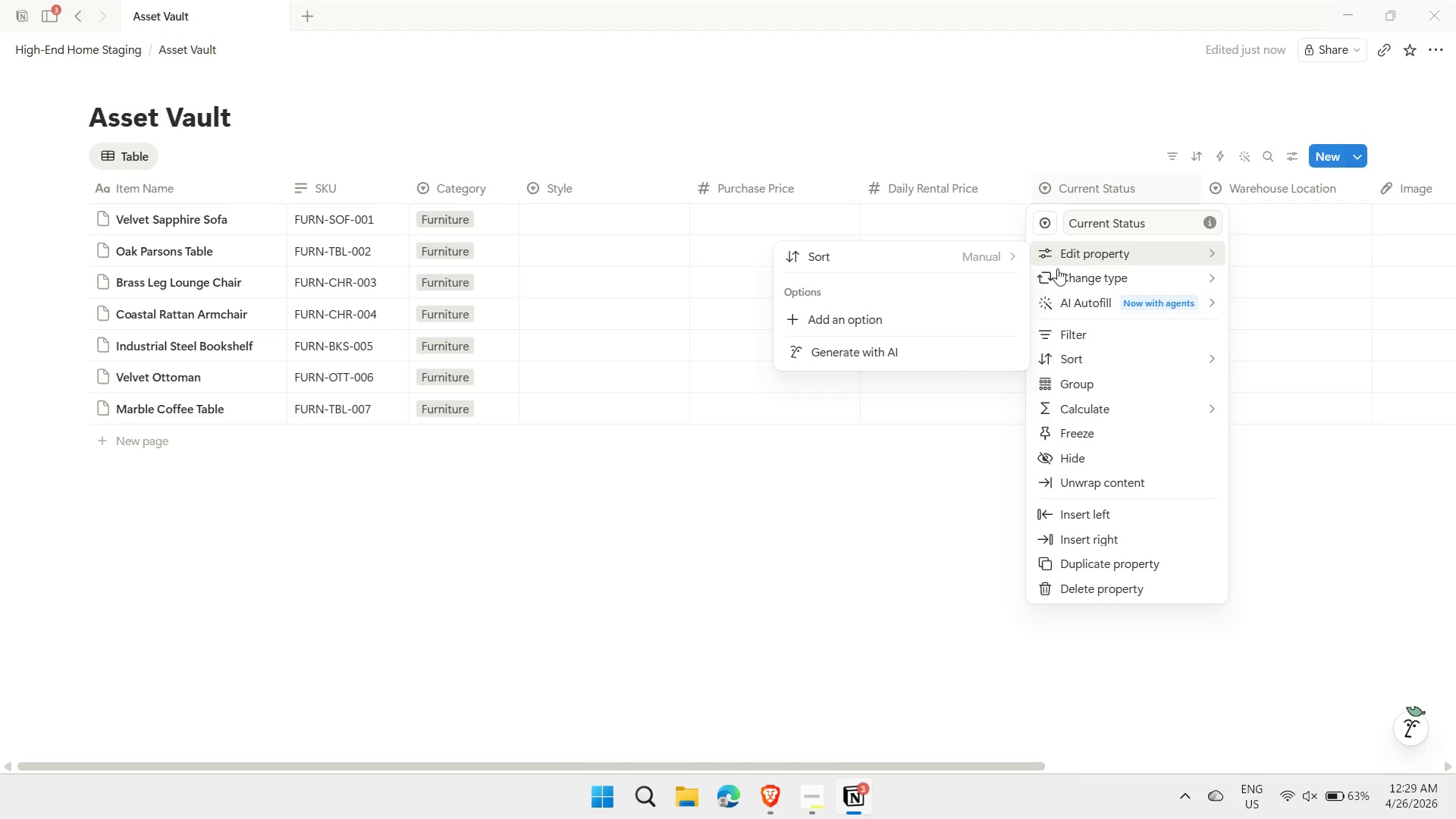 
left_click([916, 329])
 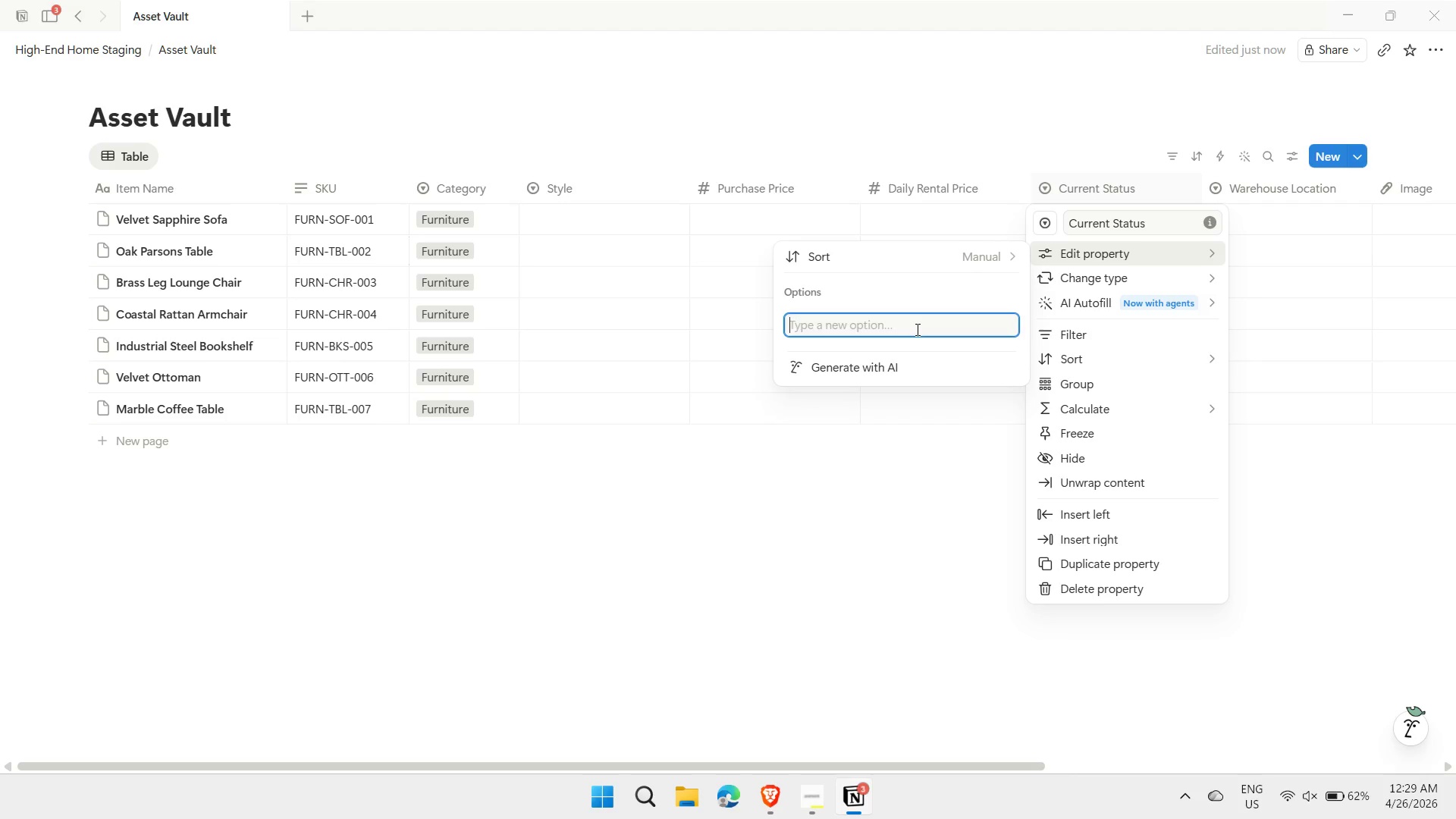 
type(In Warehouse)
 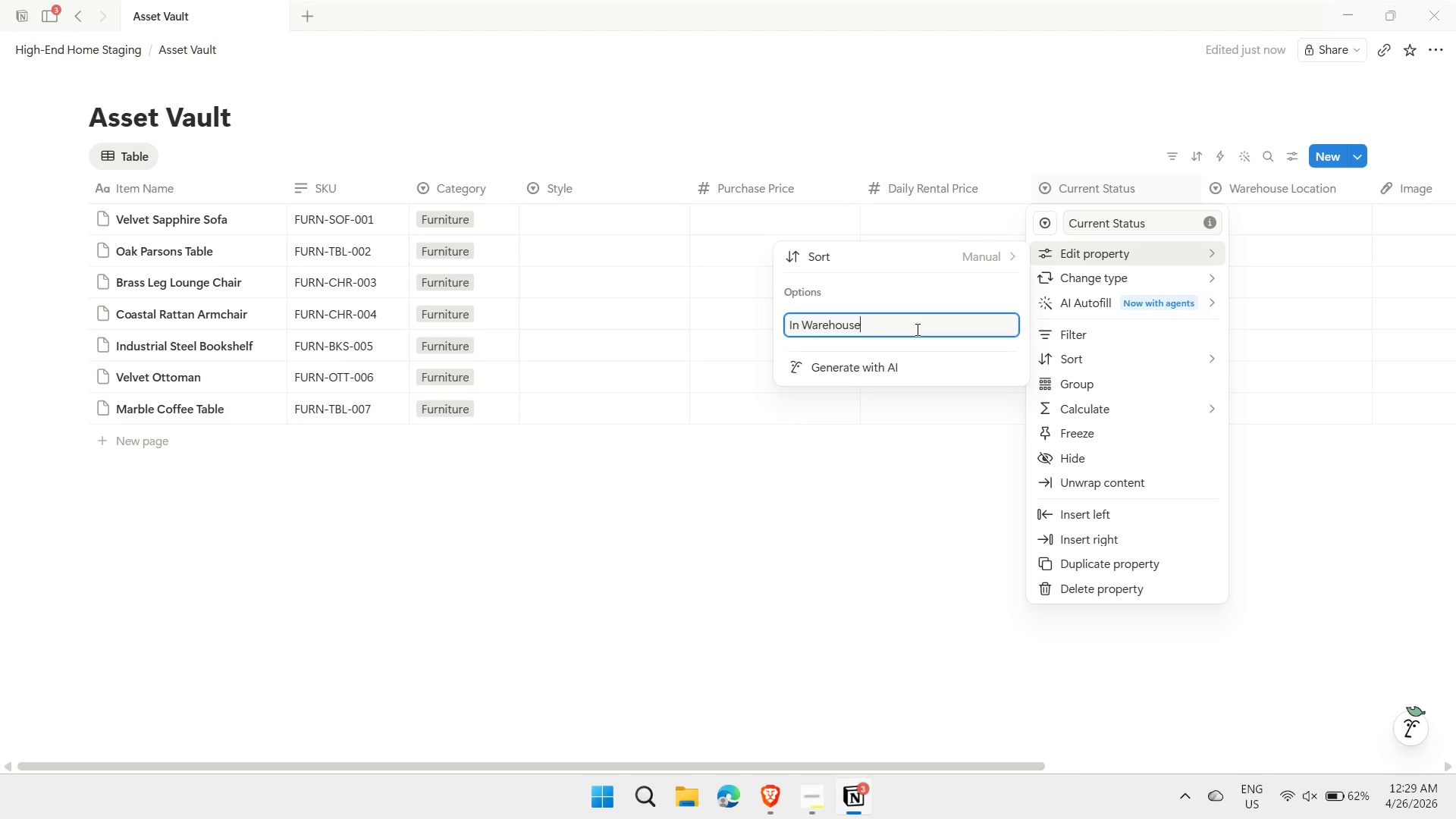 
key(Enter)
 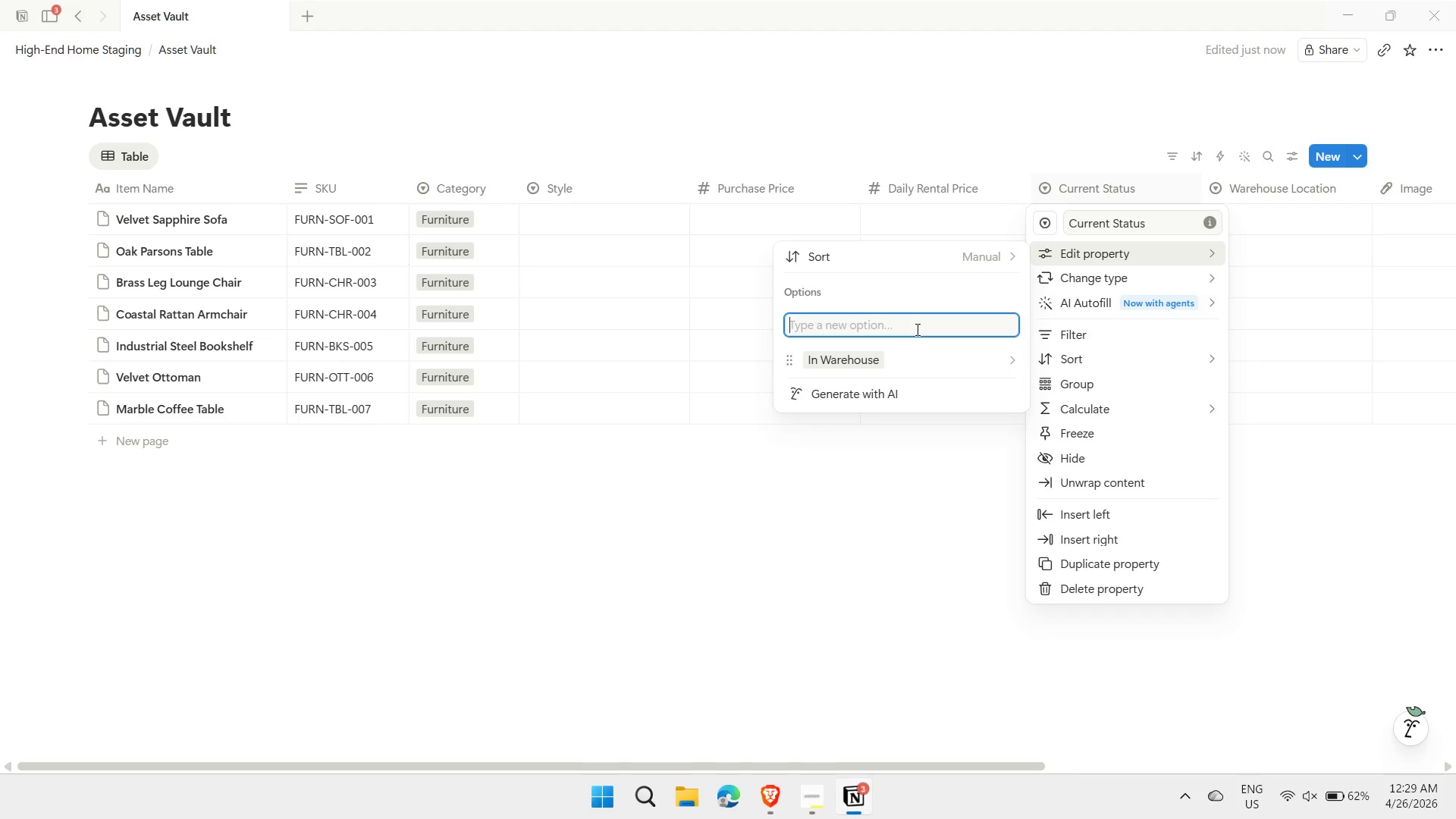 
type(On-site)
key(Backspace)
key(Backspace)
key(Backspace)
key(Backspace)
type(Site)
 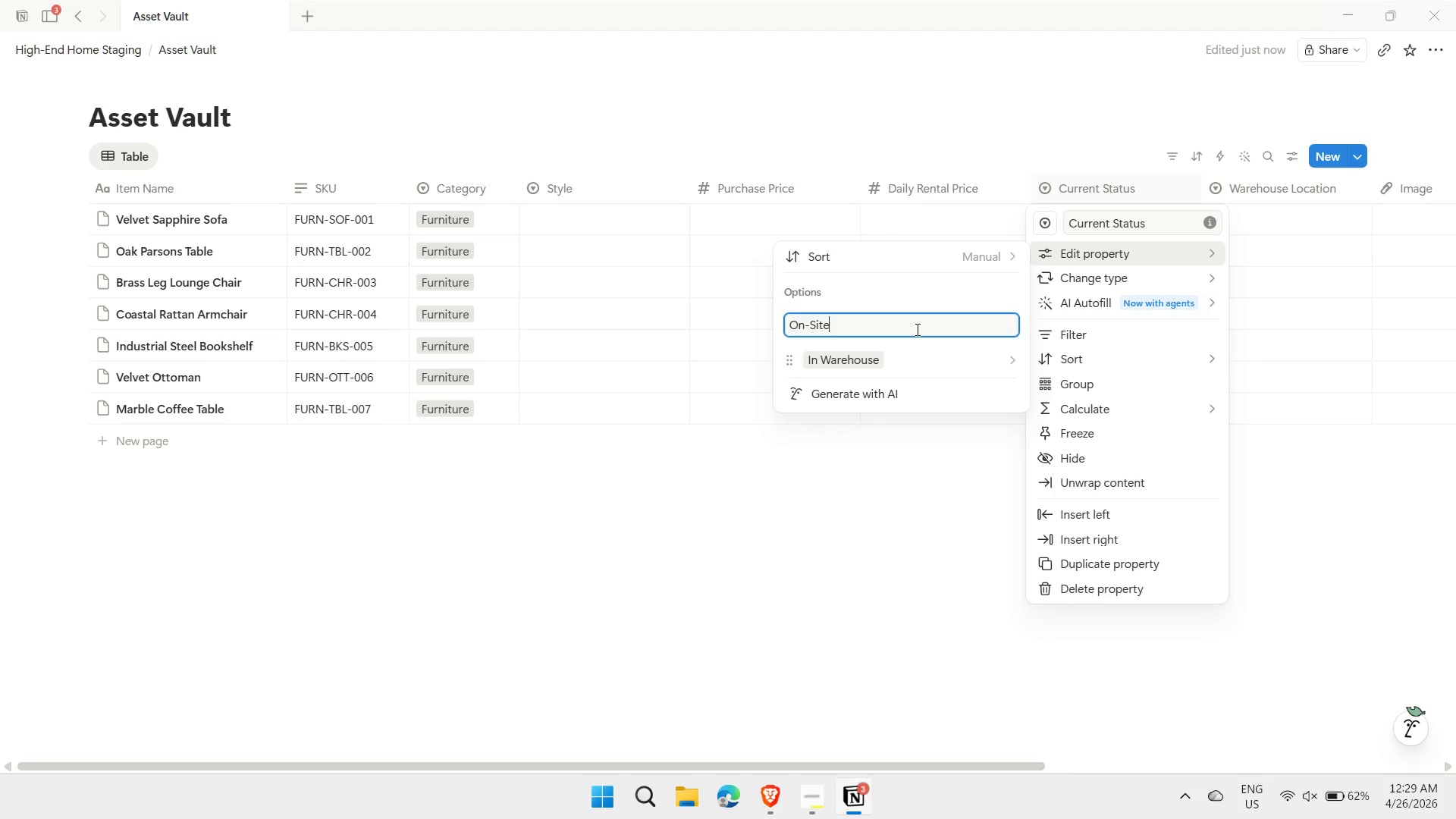 
key(Enter)
 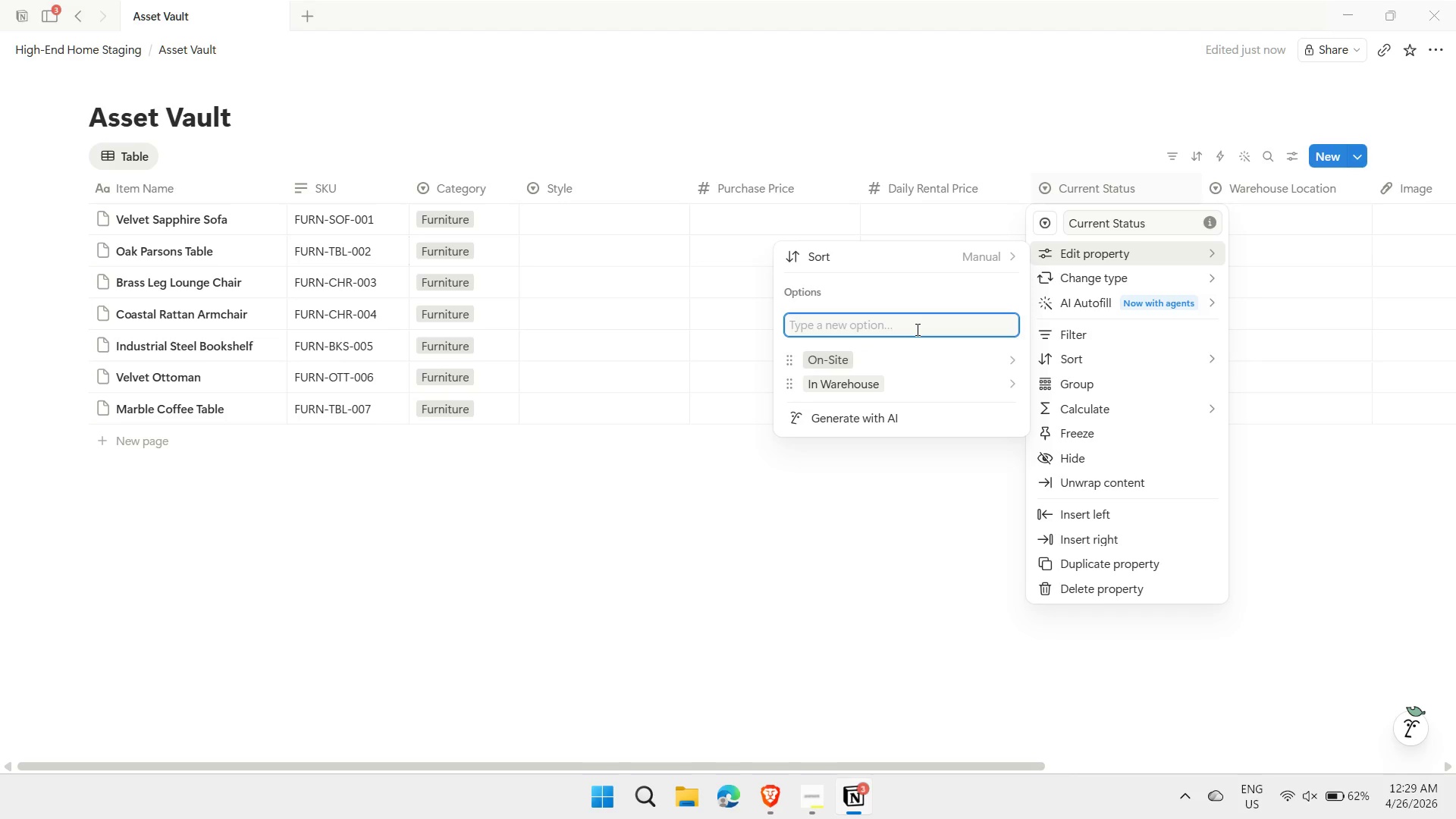 
type(In Repair)
 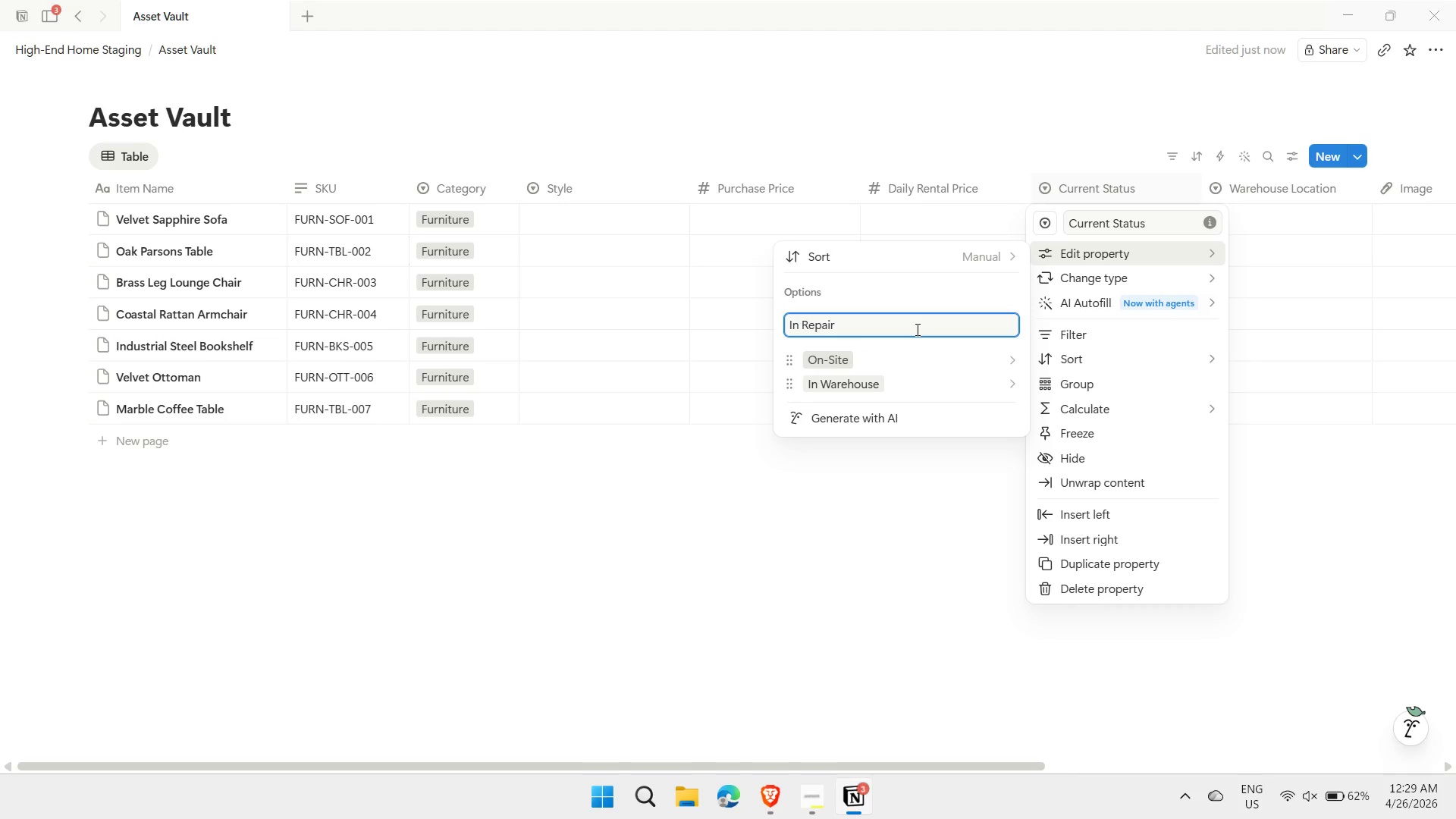 
key(Enter)
 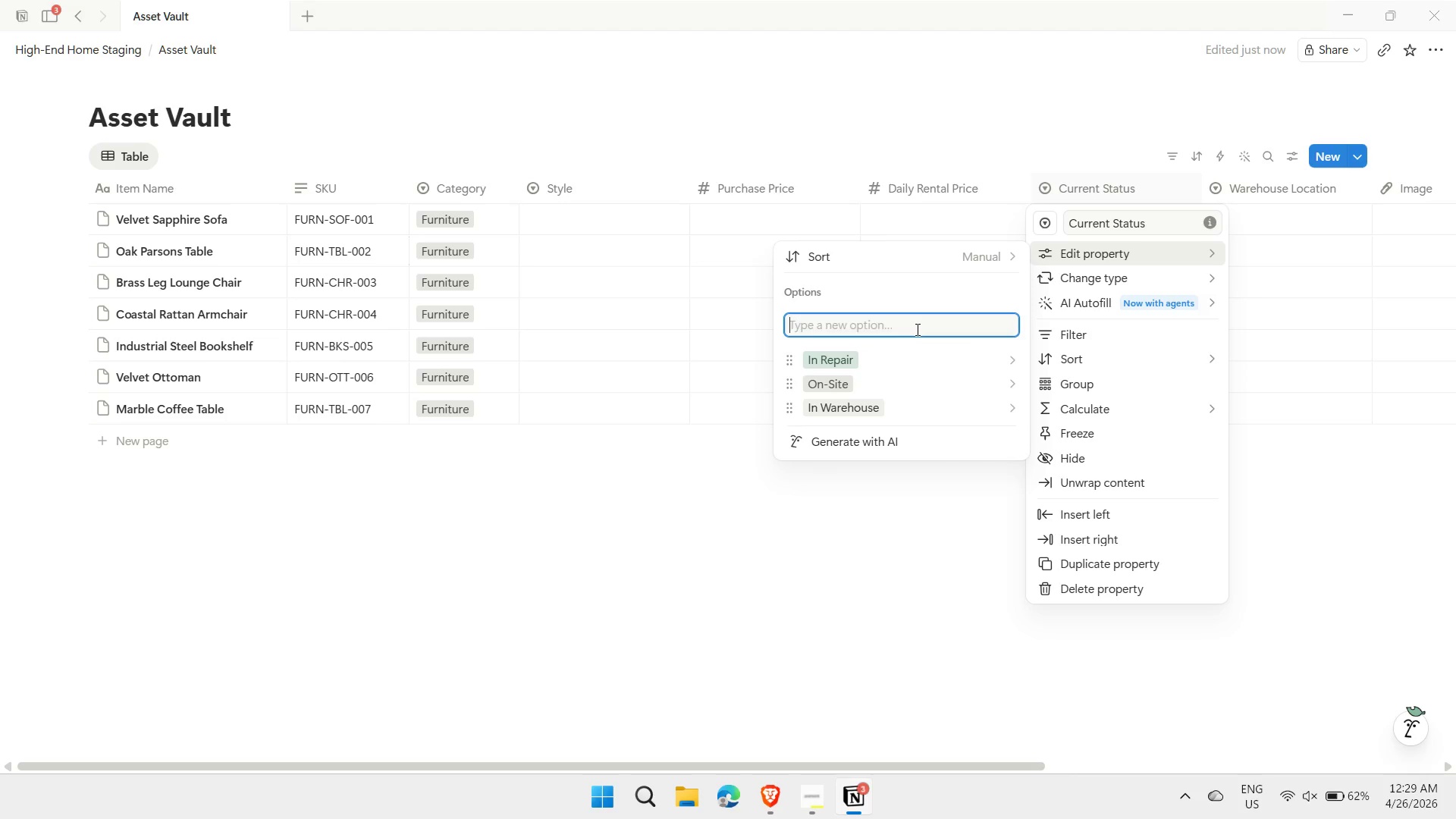 
type(Lost/Damaged)
 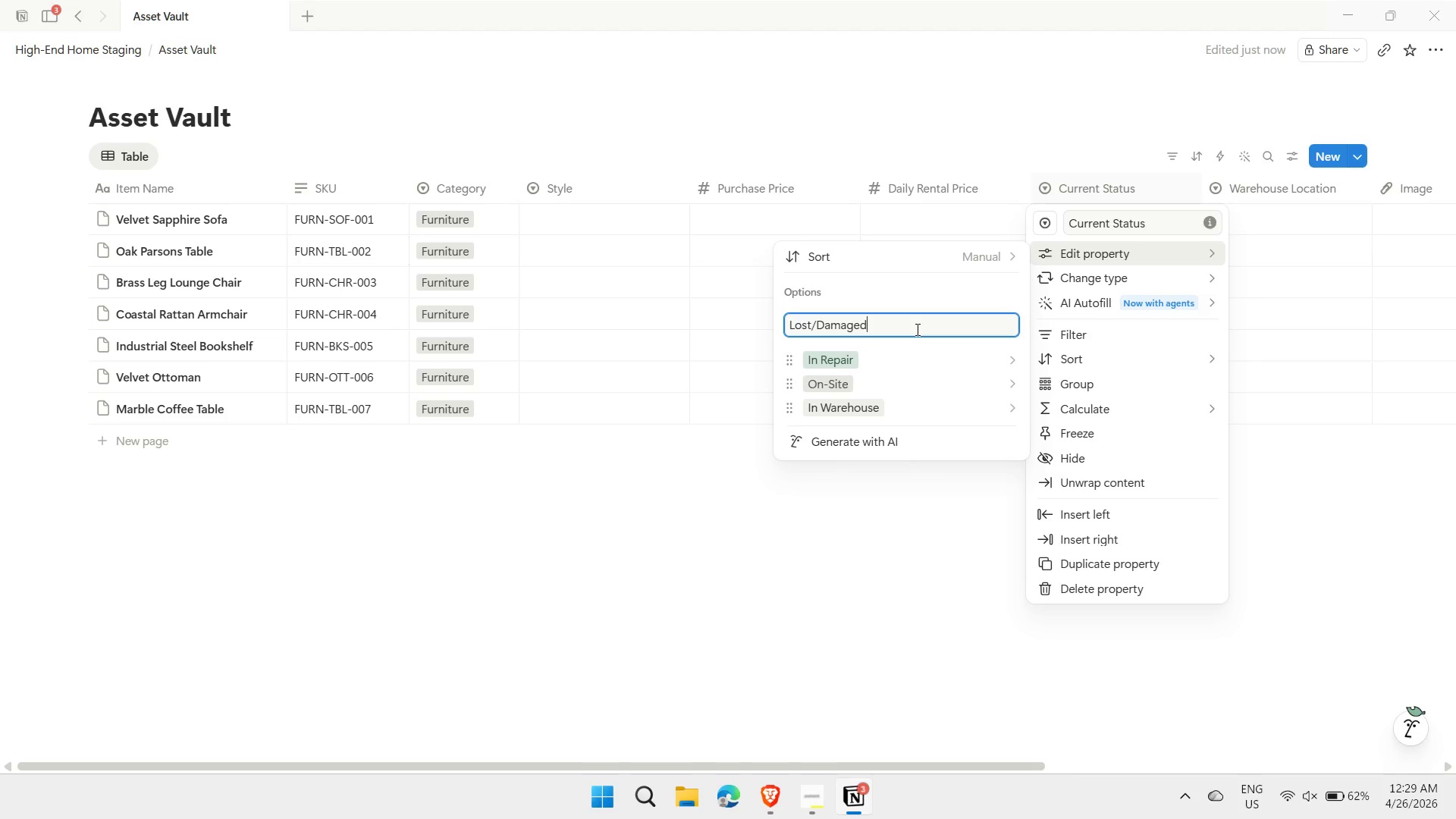 
key(Enter)
 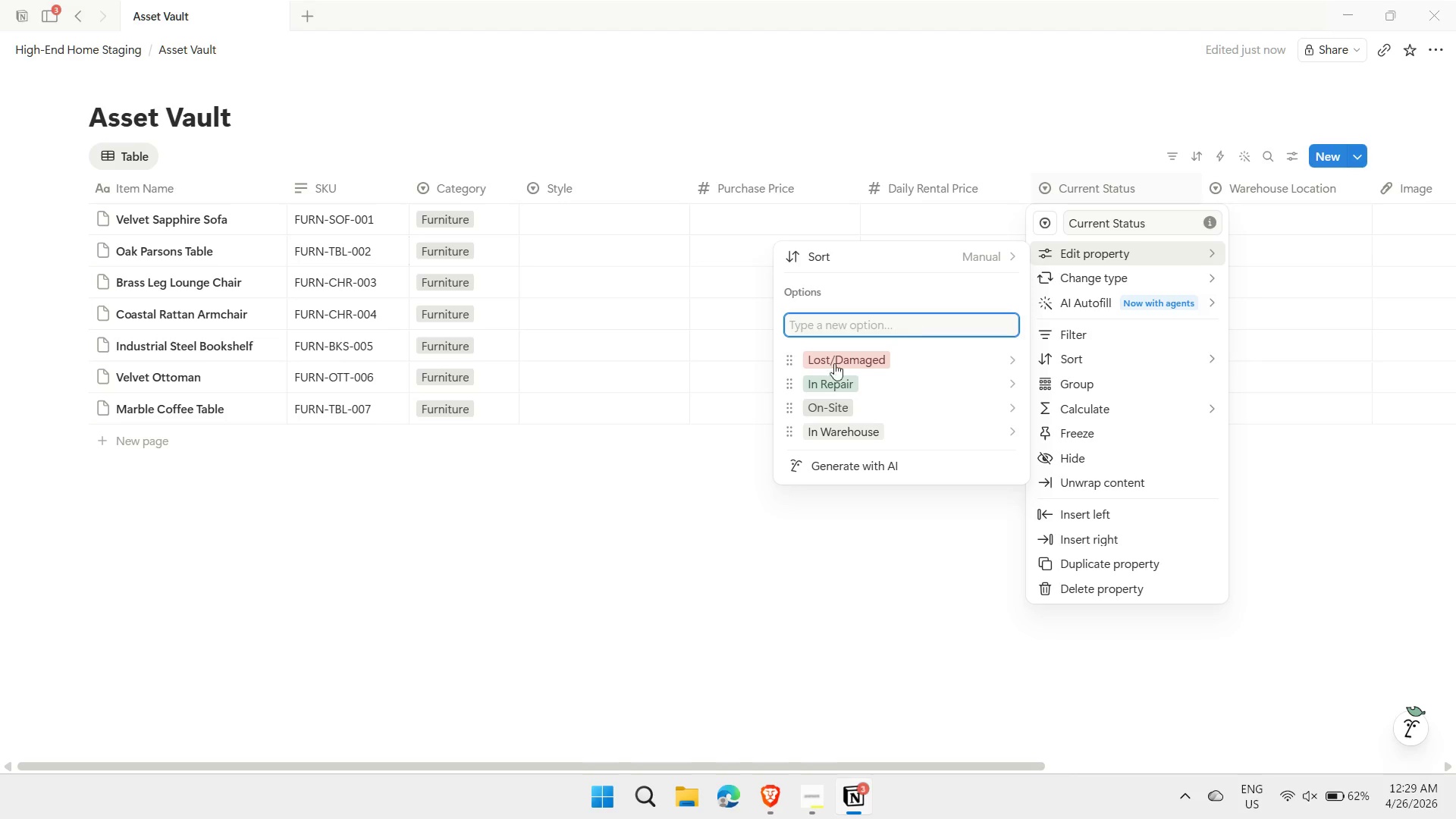 
left_click([715, 499])
 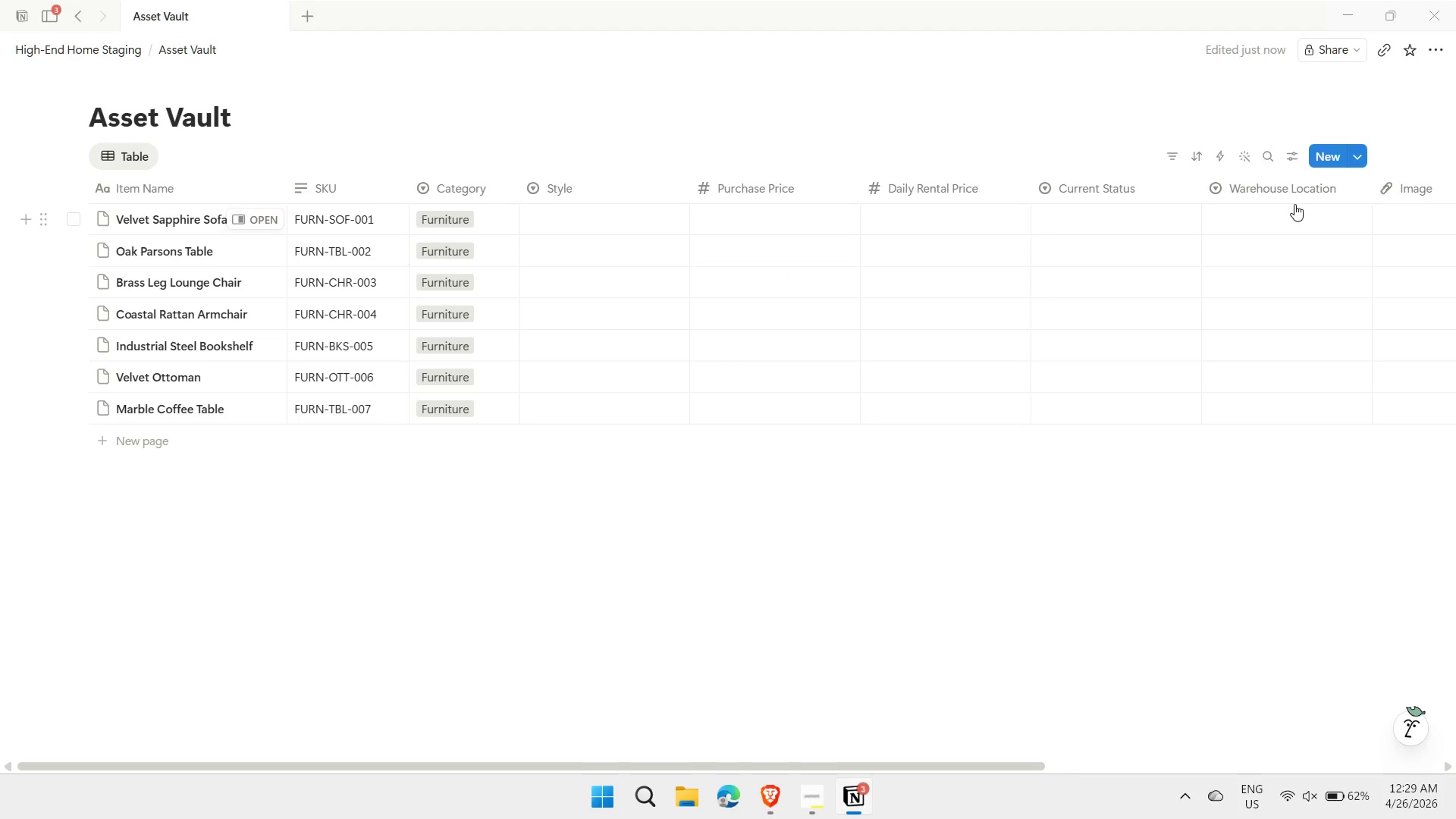 
left_click([1290, 190])
 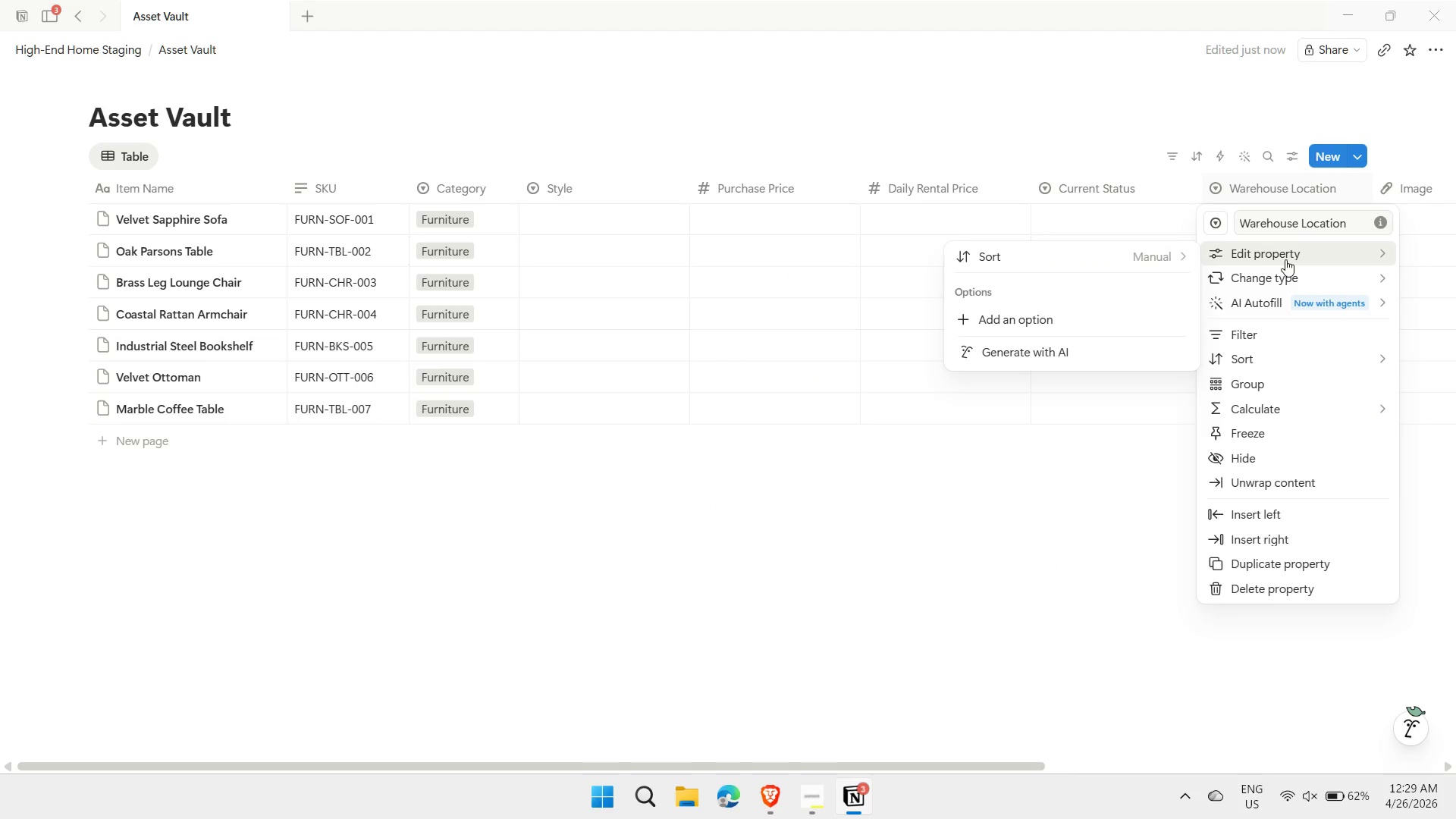 
left_click([1080, 318])
 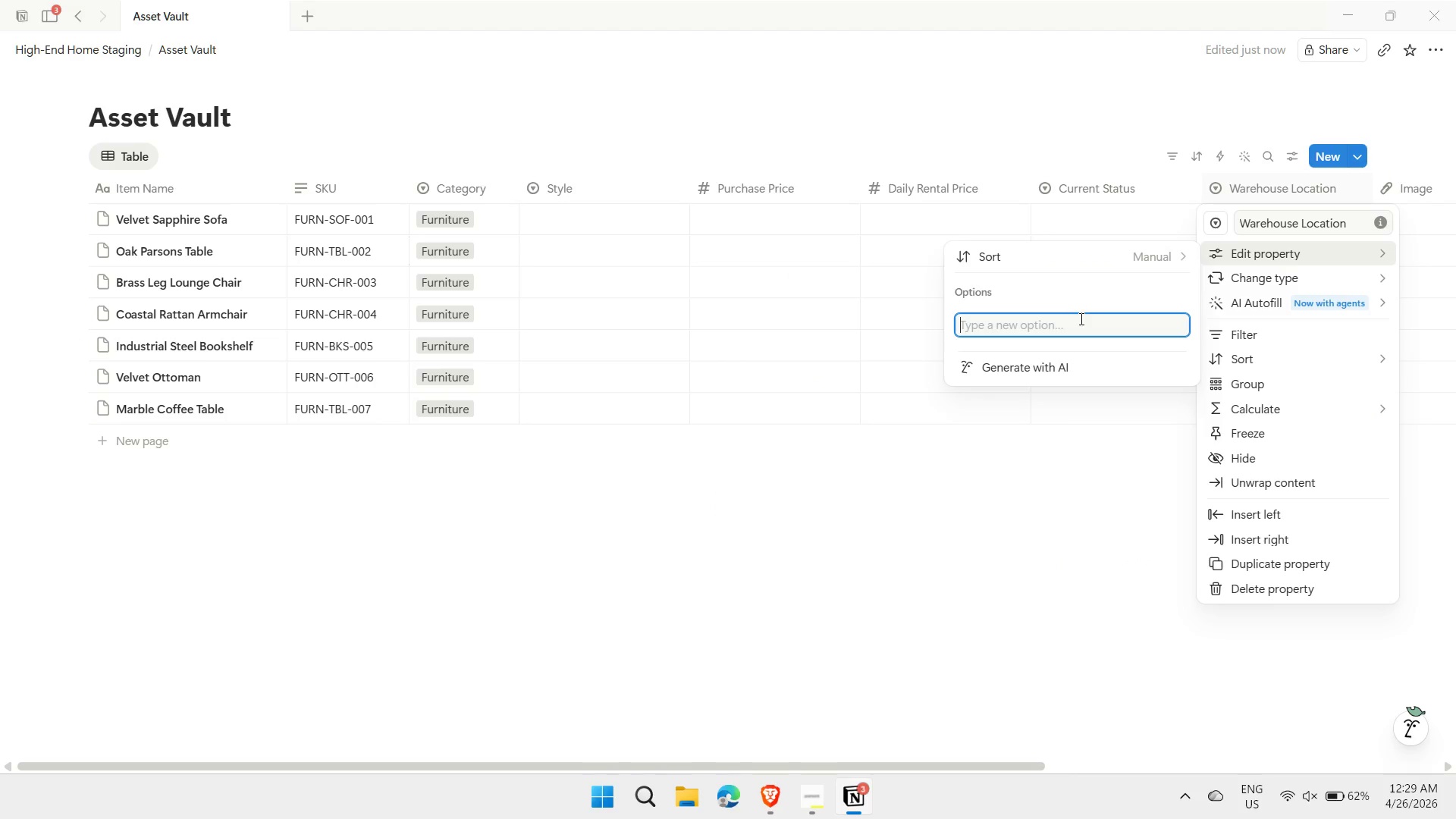 
type(Aisle A1)
 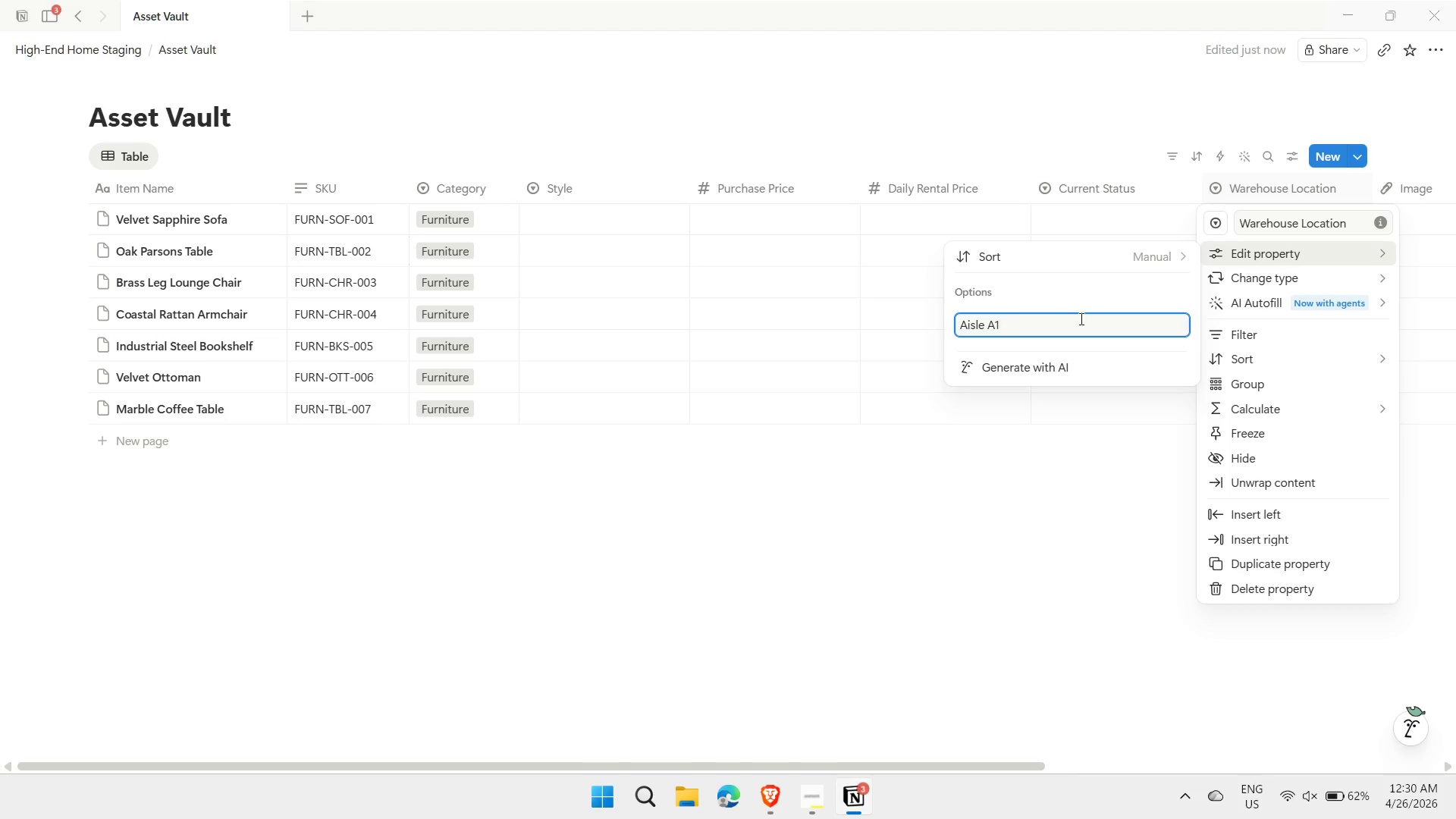 
hold_key(key=ShiftLeft, duration=1.05)
 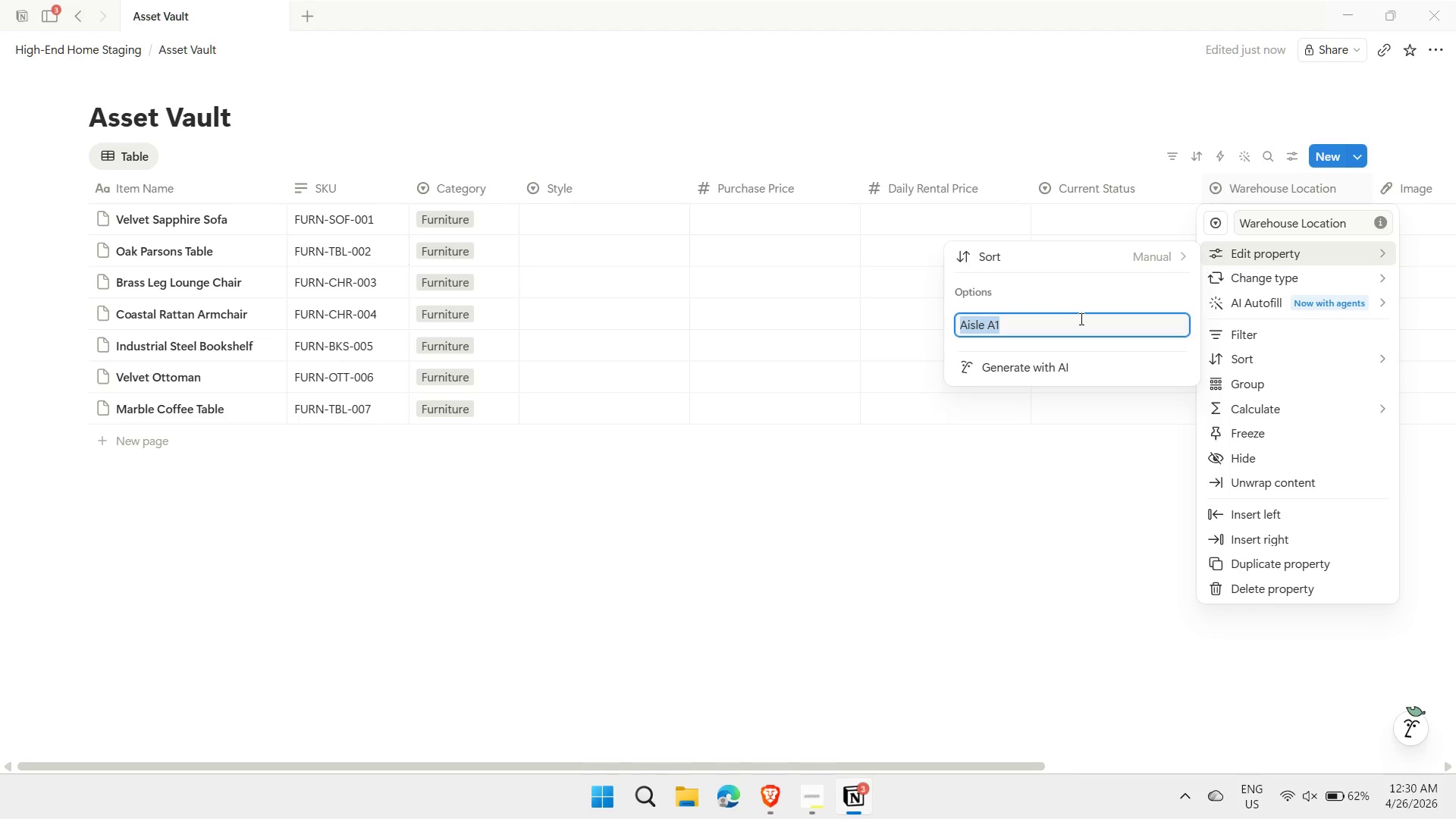 
hold_key(key=ArrowLeft, duration=0.8)
 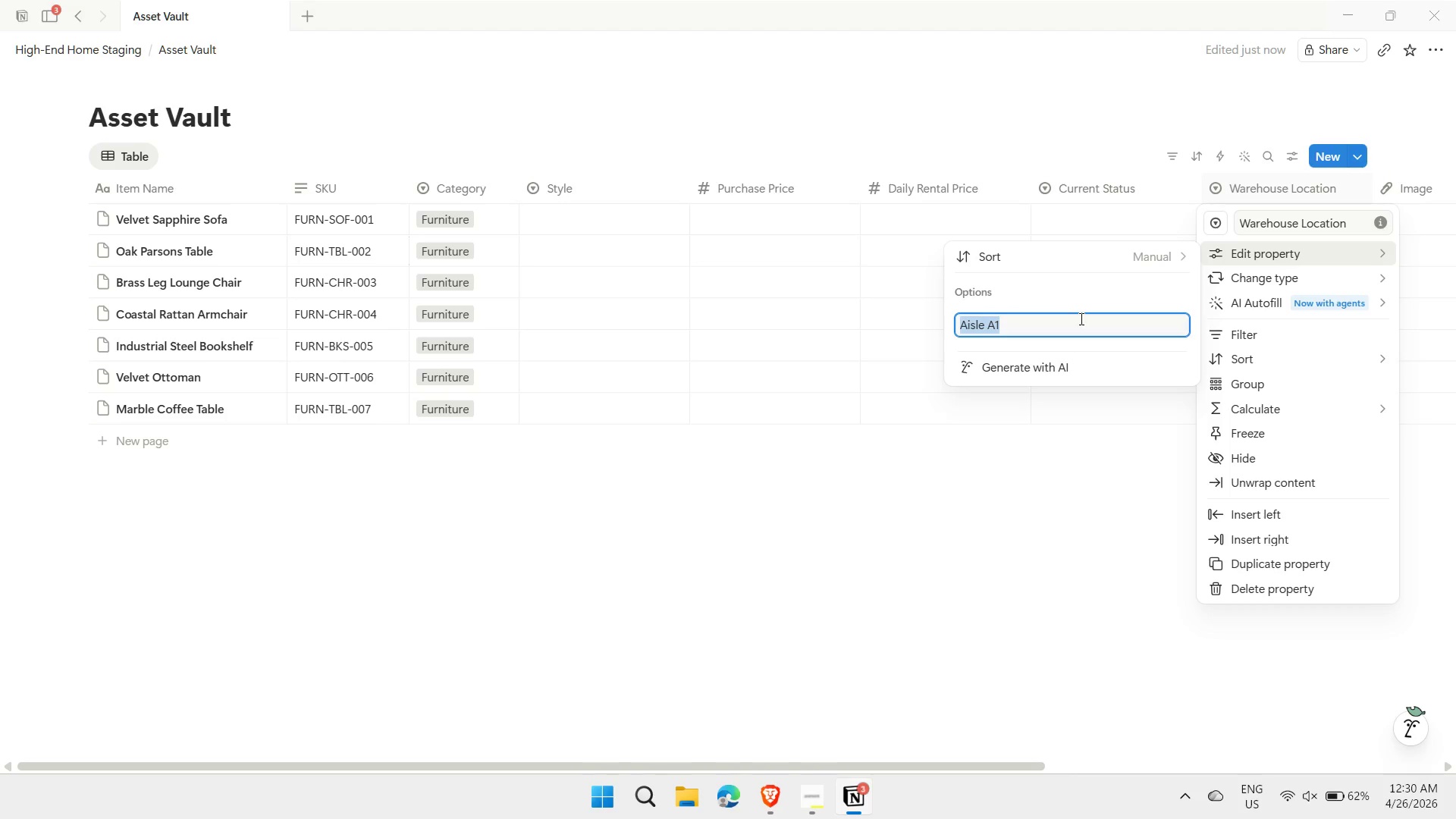 
key(Control+ControlLeft)
 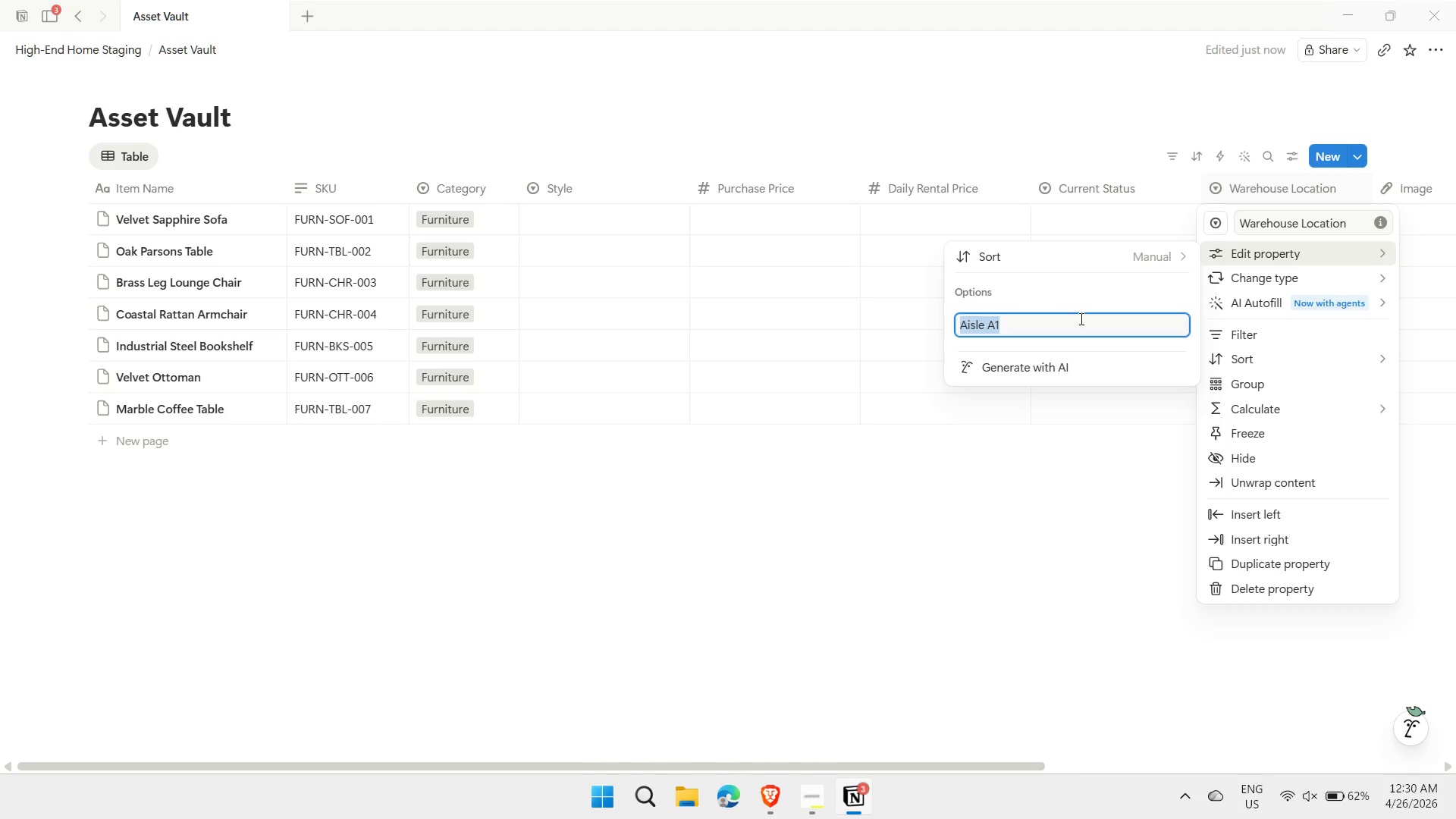 
key(Control+C)
 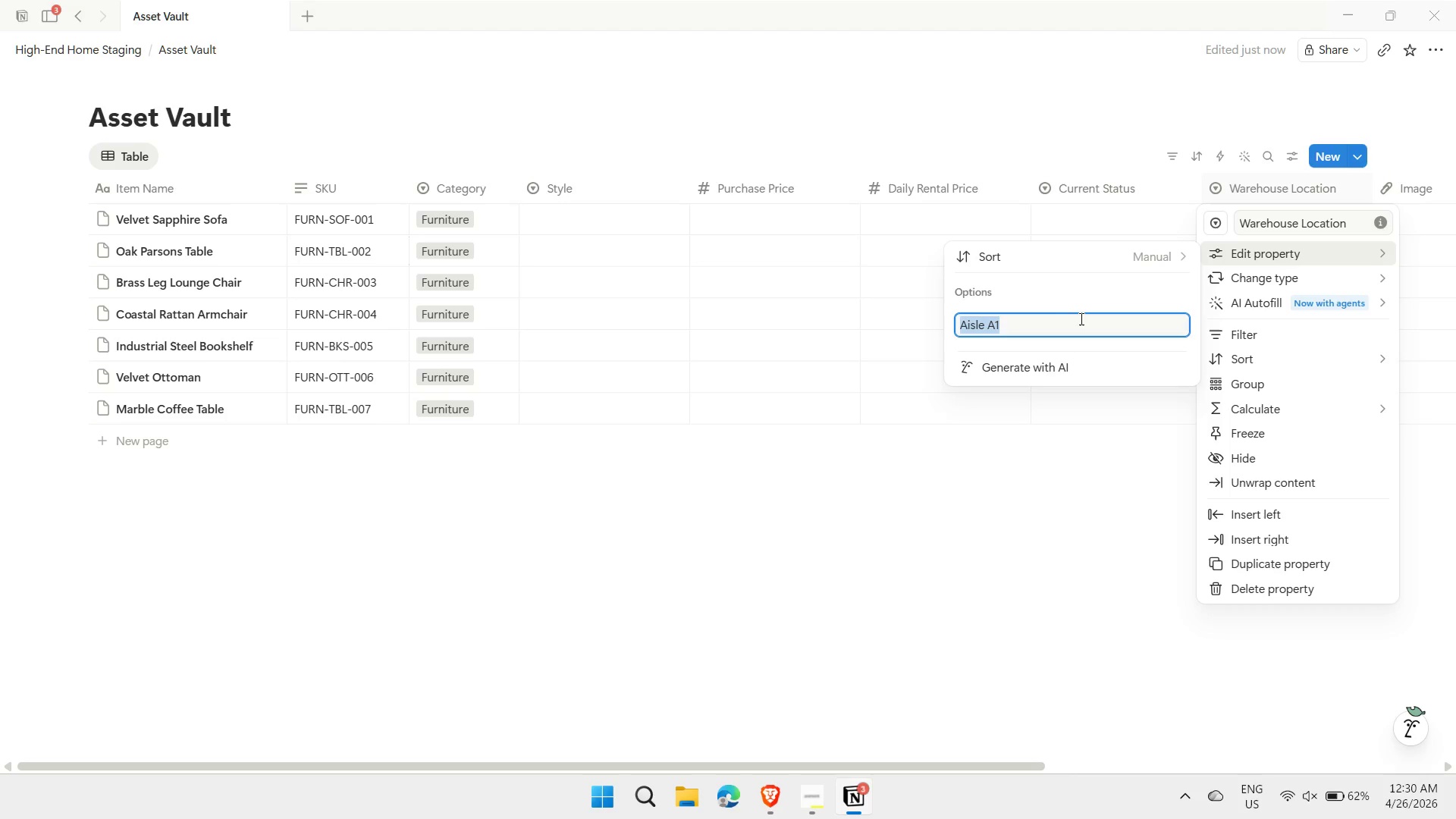 
key(Enter)
 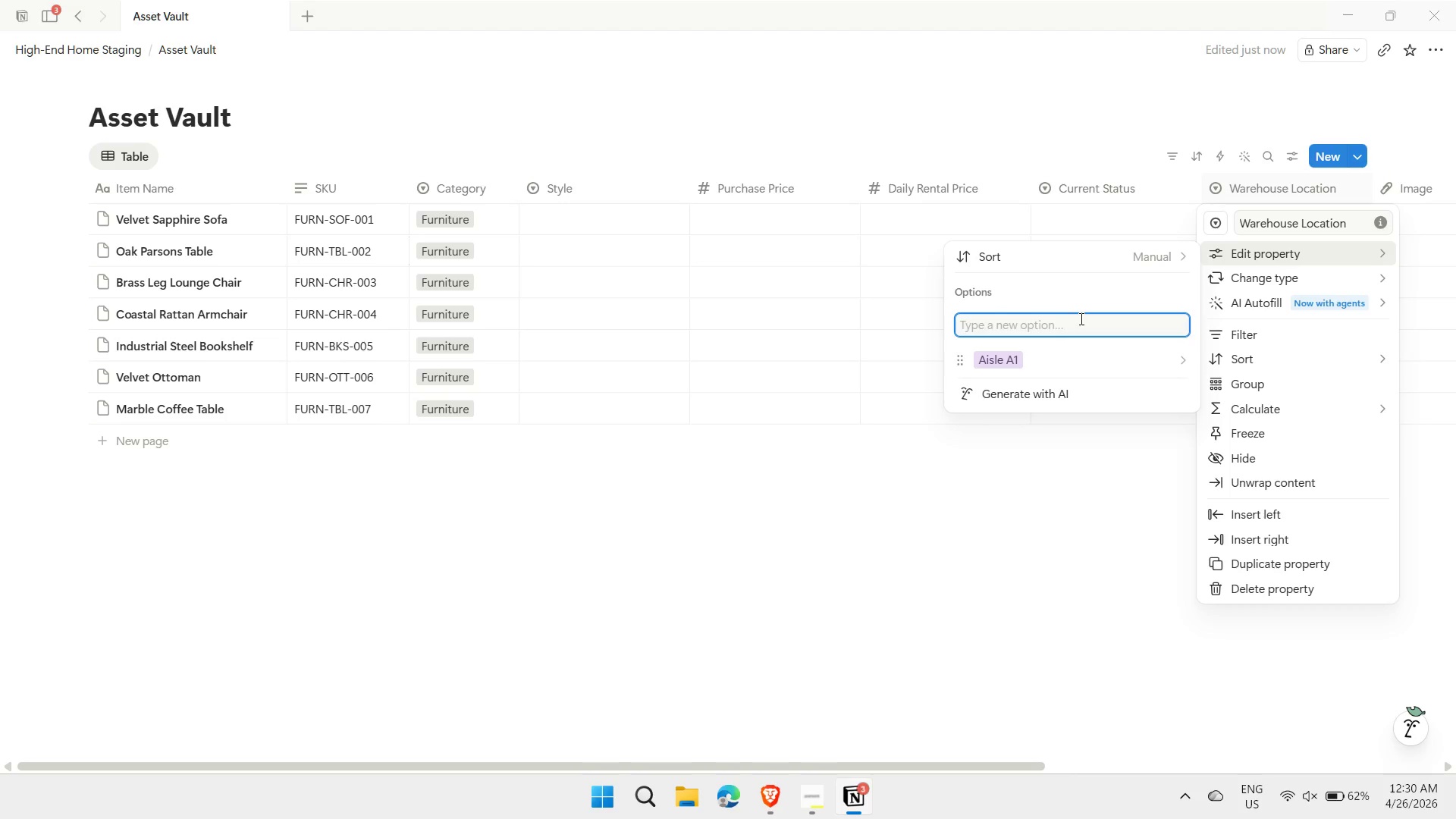 
key(Control+V)
 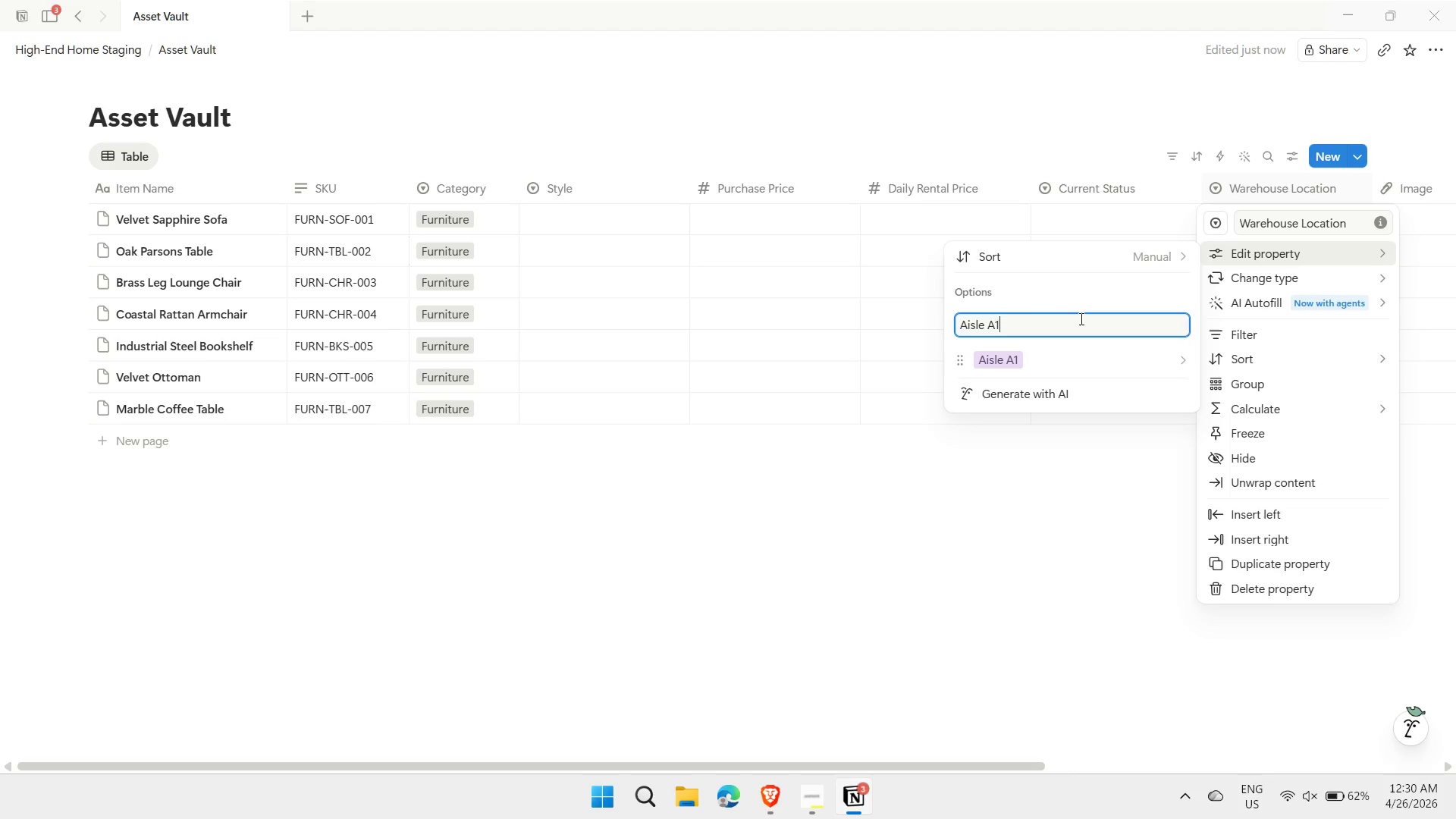 
key(Backspace)
 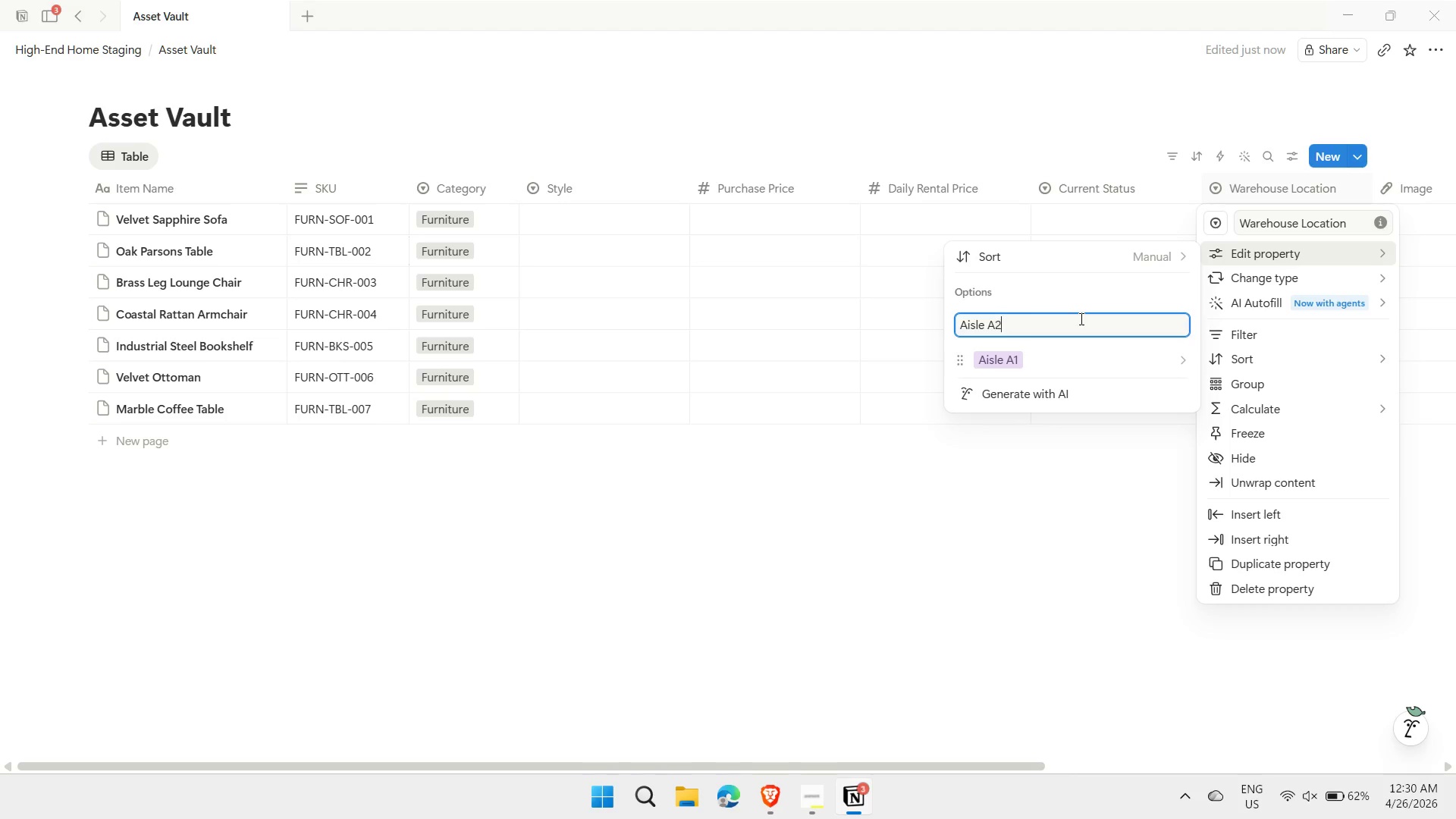 
key(2)
 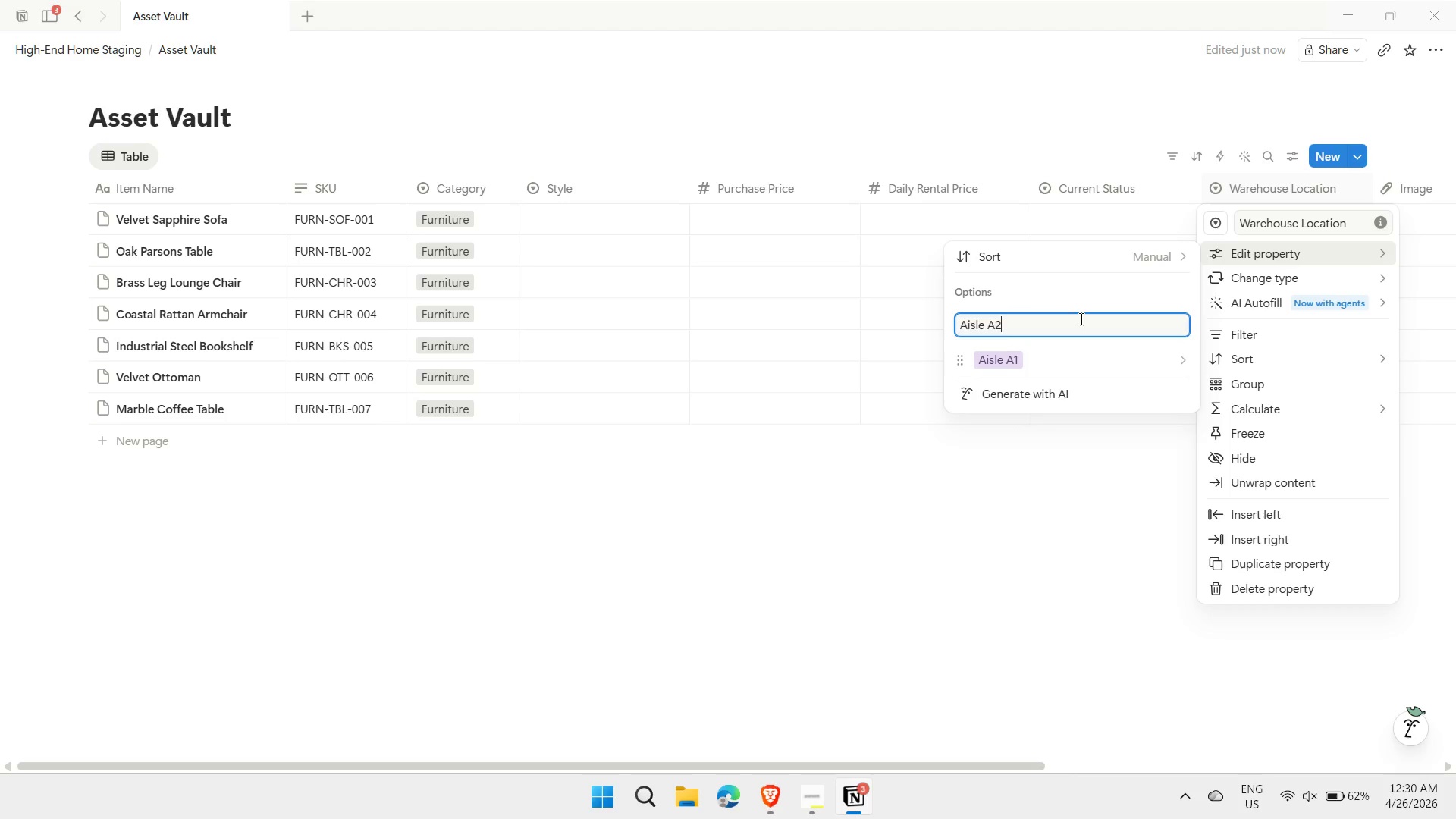 
key(Enter)
 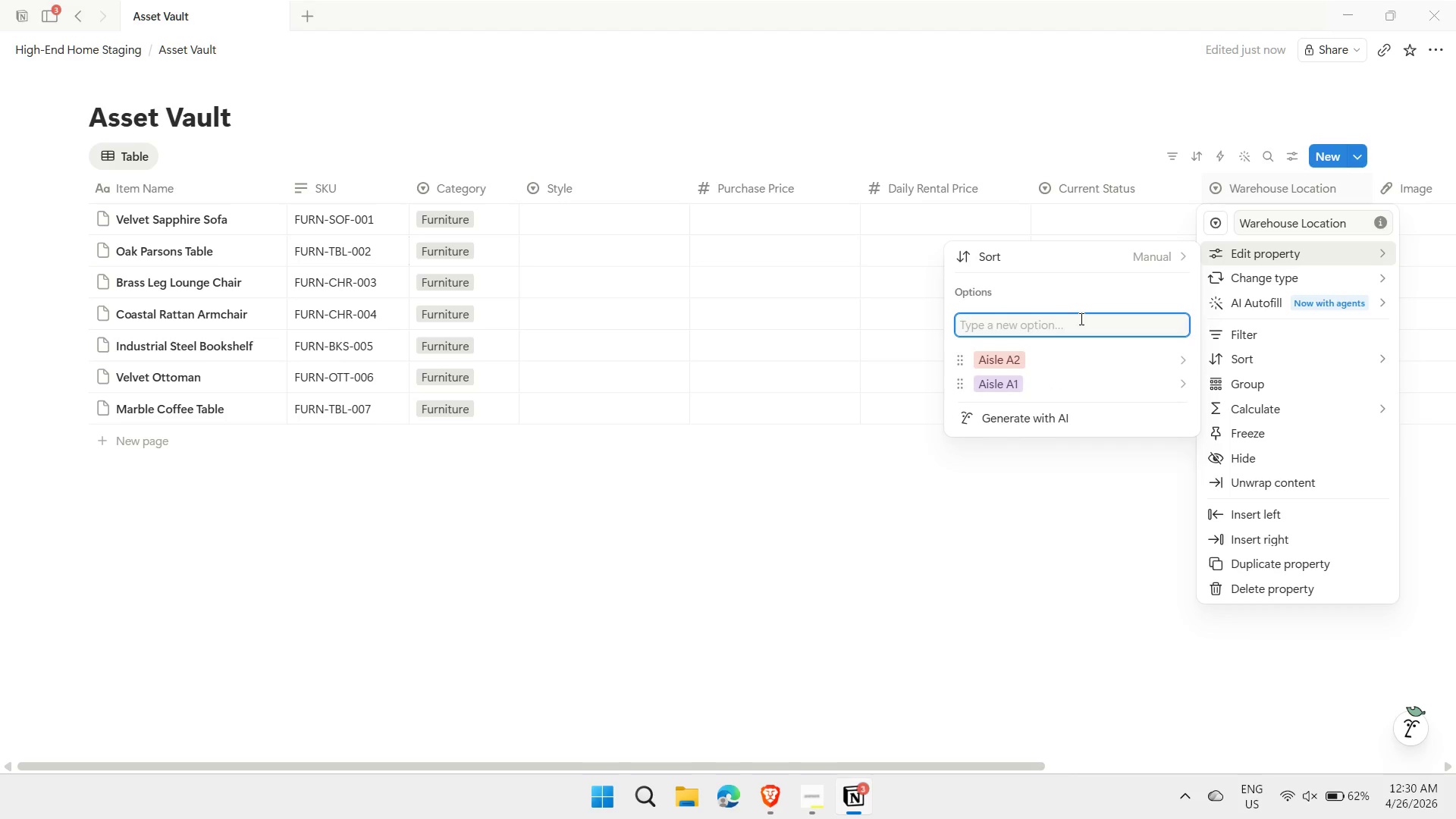 
key(Control+ControlLeft)
 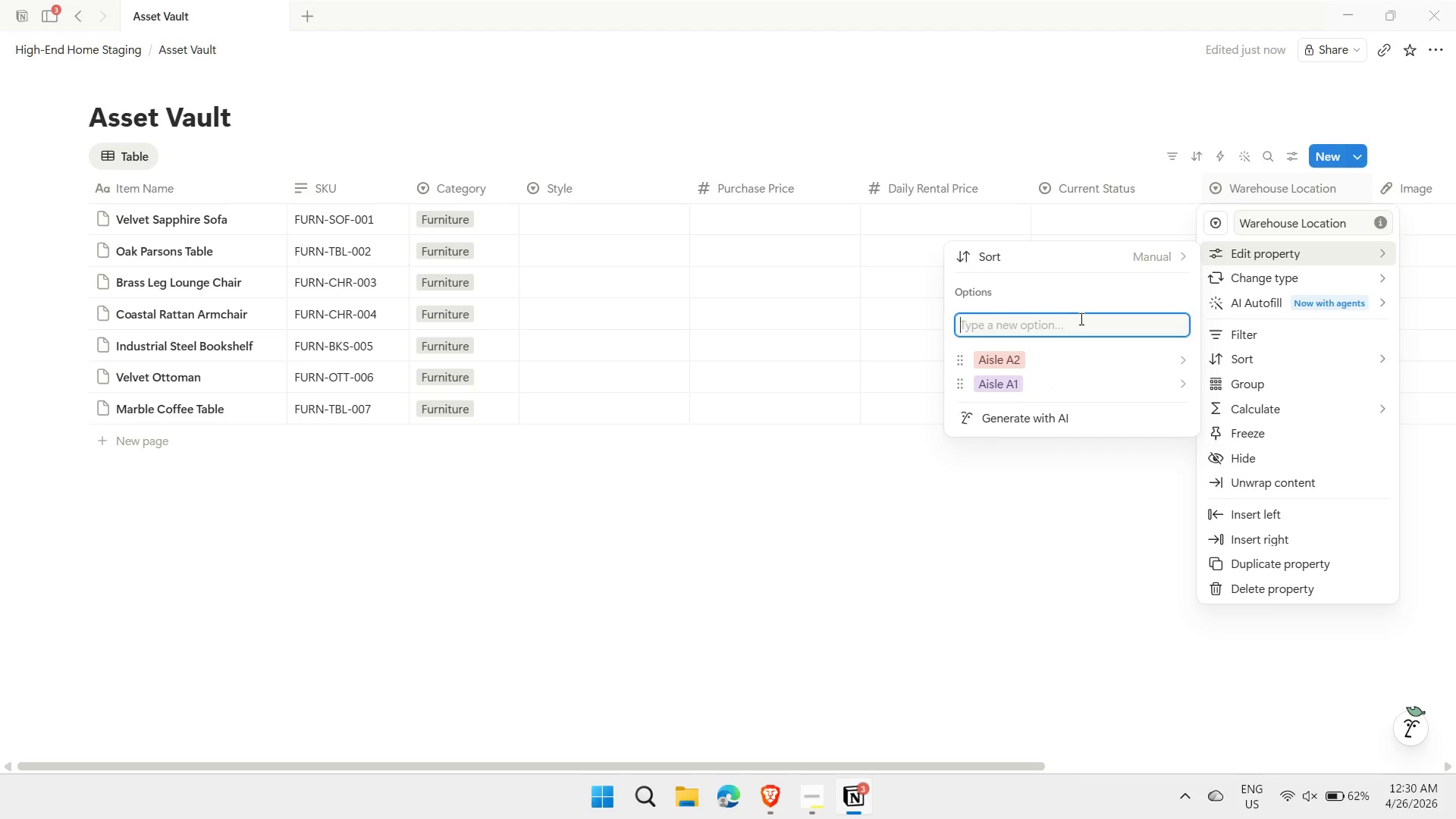 
key(Control+C)
 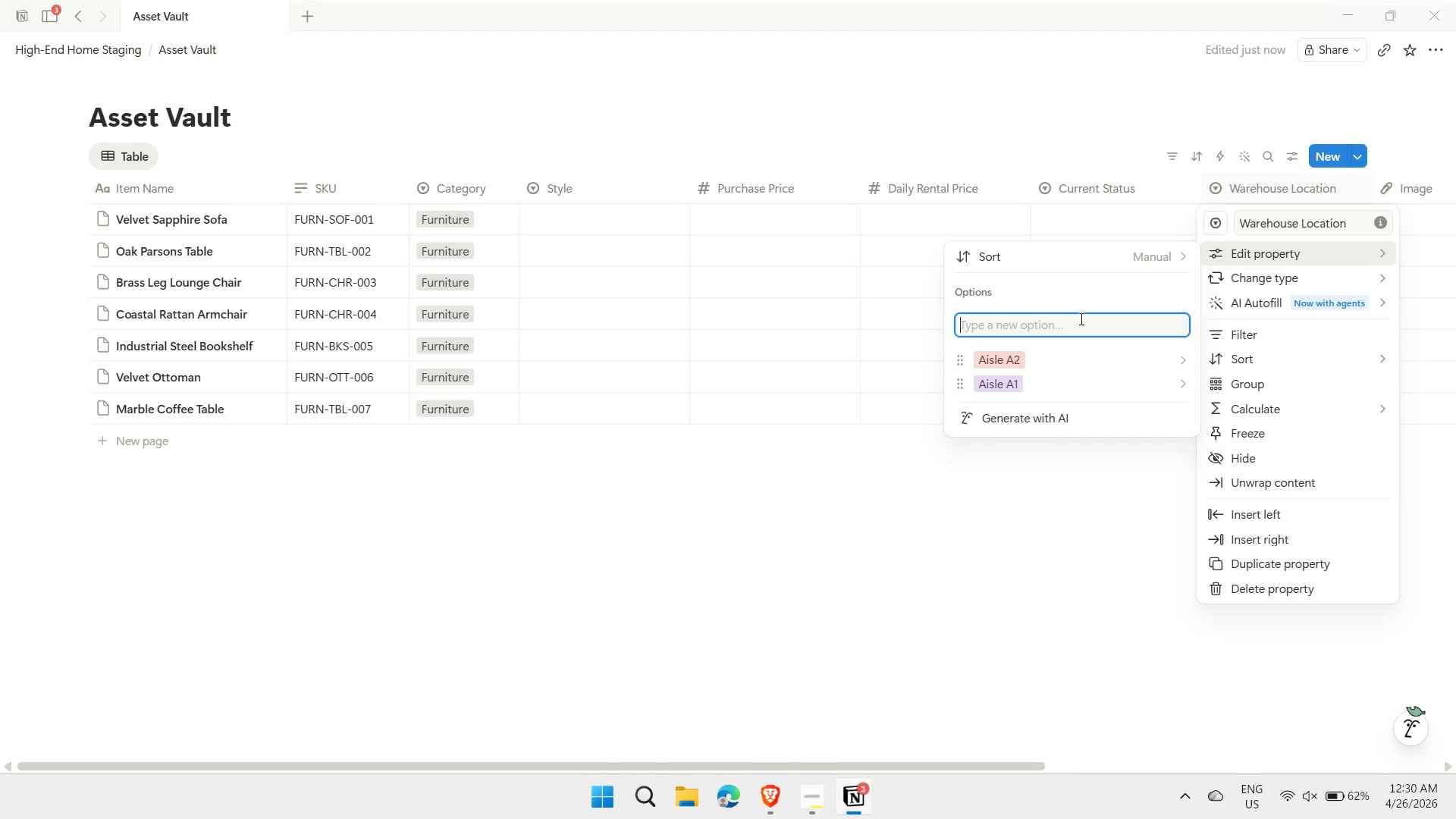 
key(Control+ControlLeft)
 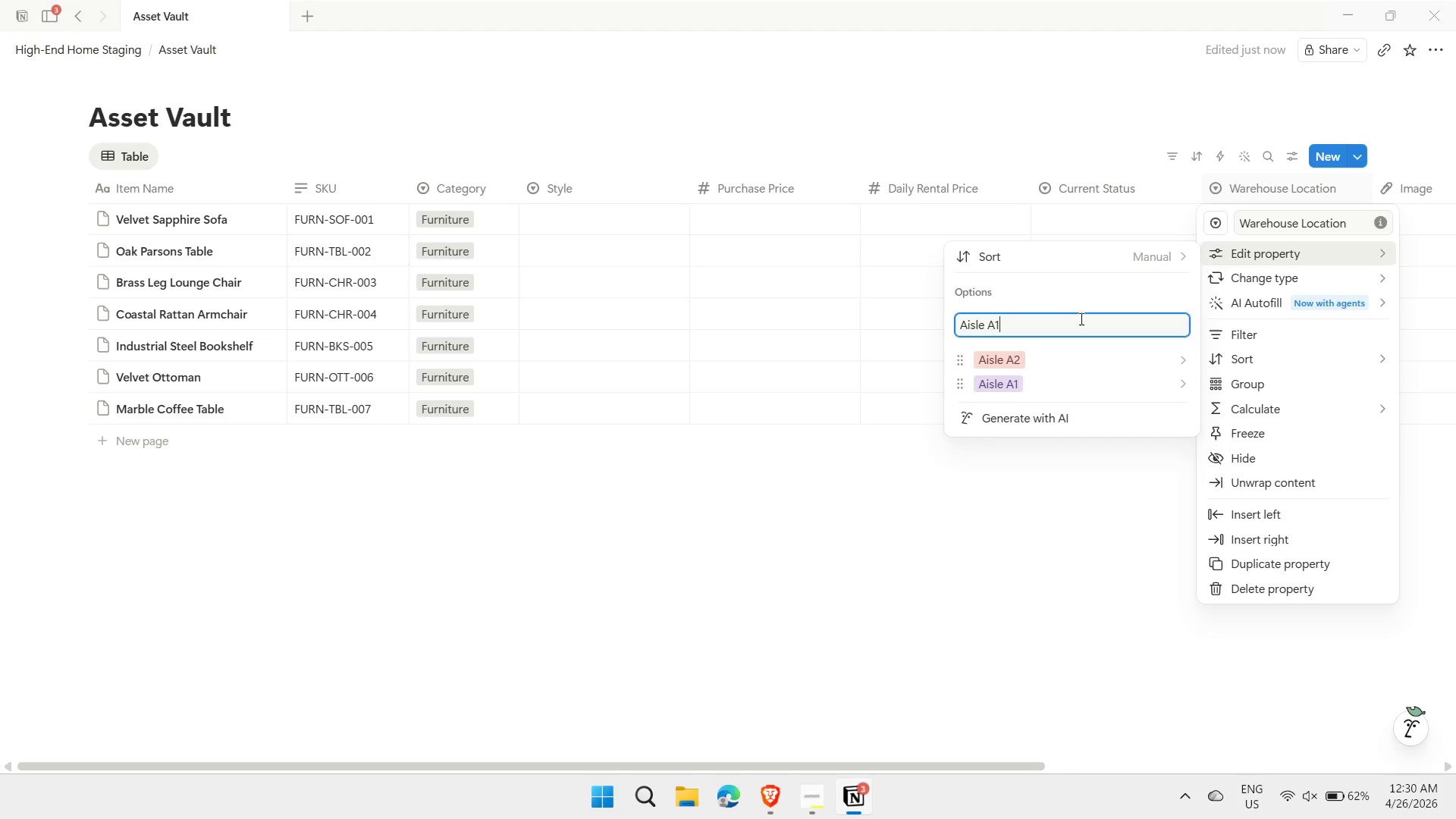 
key(Control+V)
 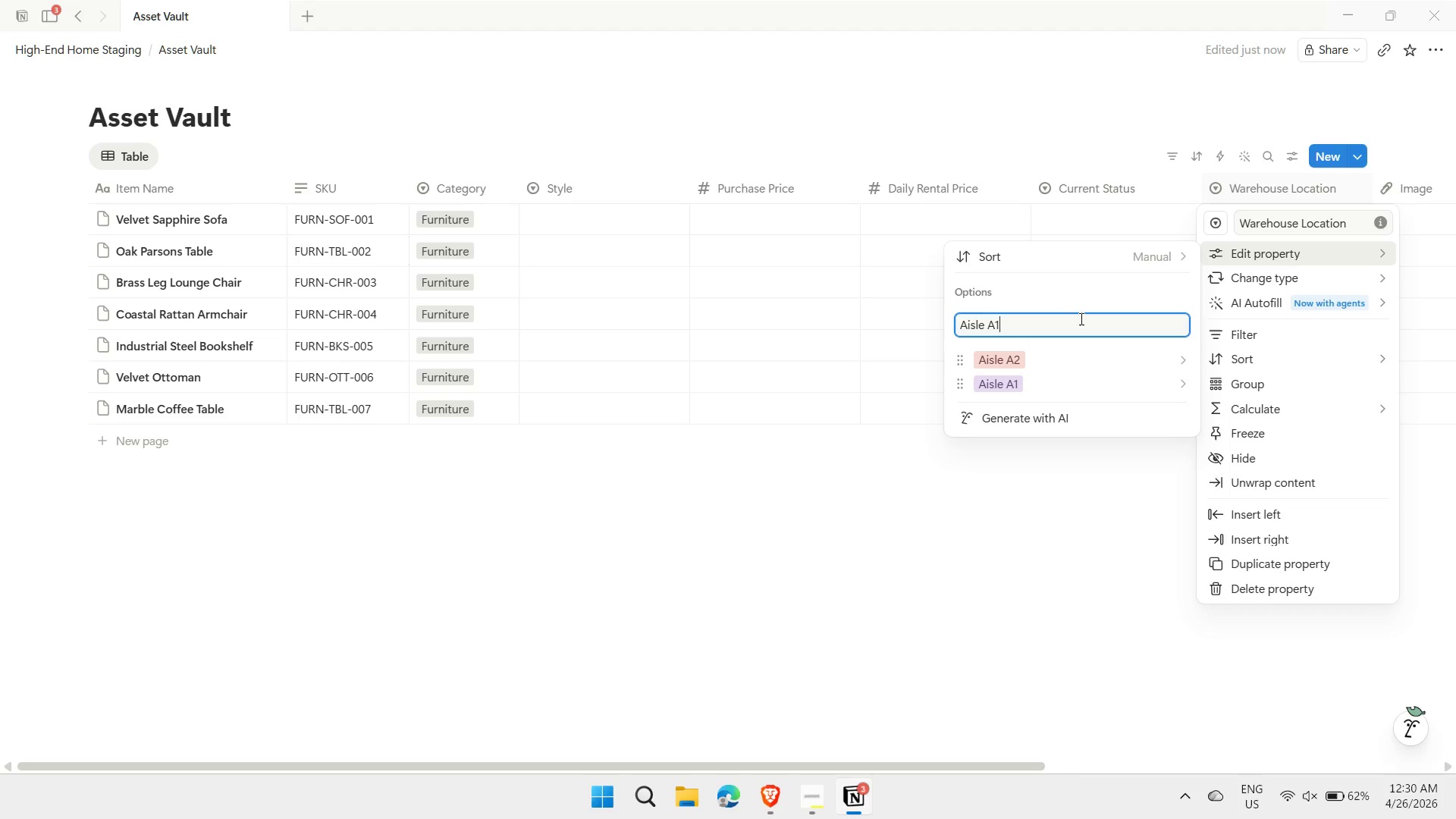 
key(Backspace)
key(Backspace)
type(B1)
 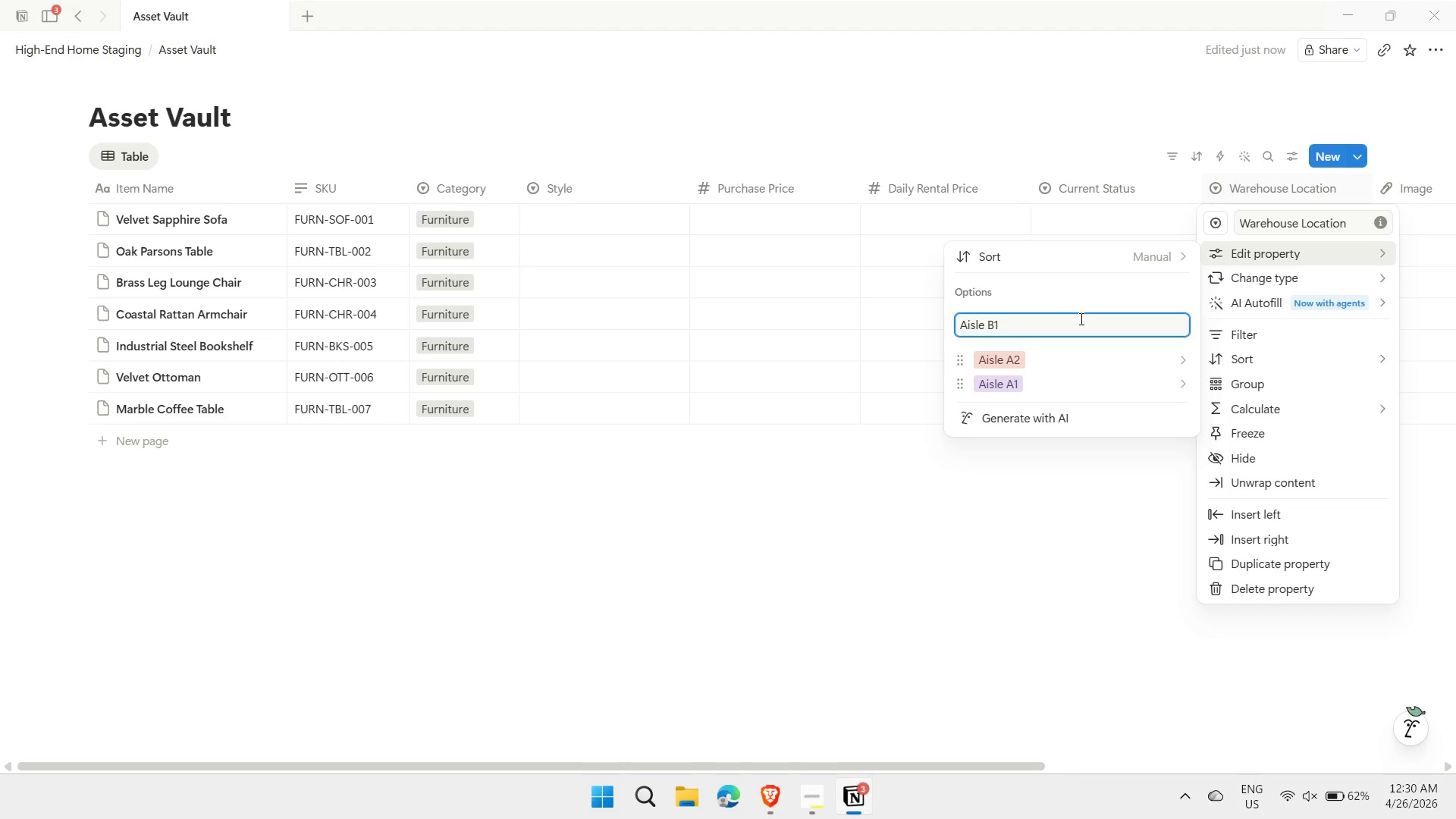 
key(Enter)
 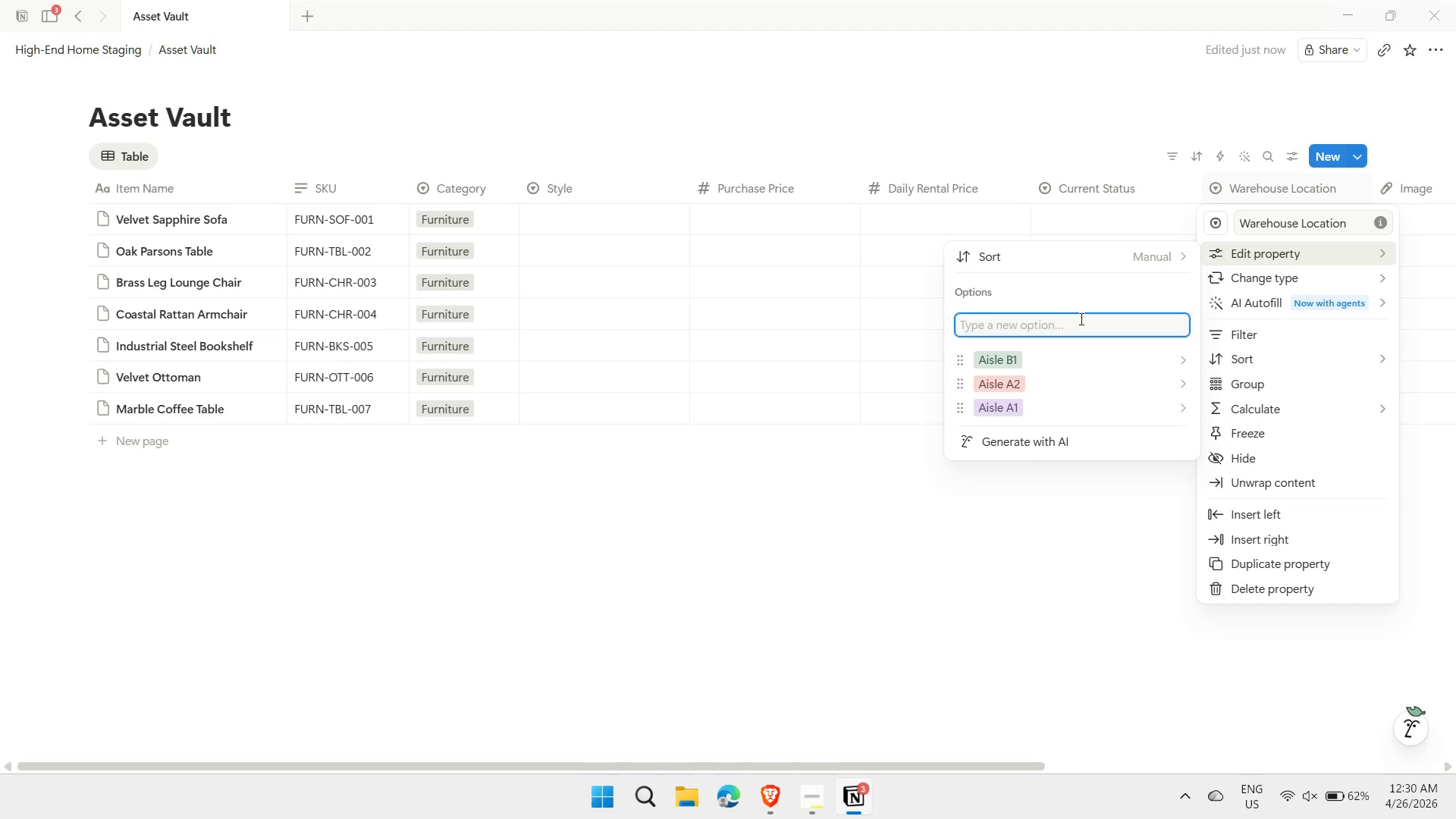 
key(Enter)
 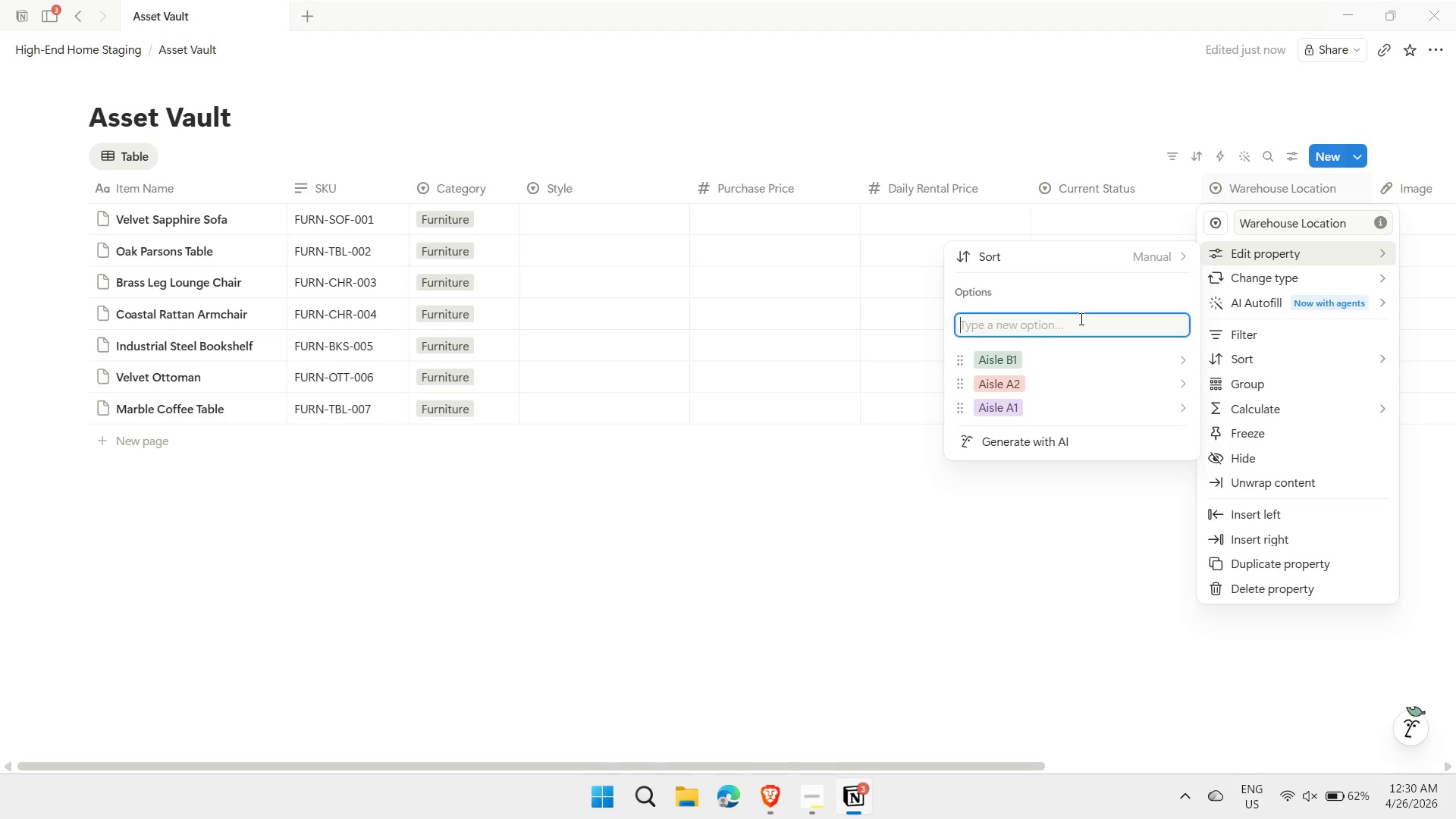 
key(Control+ControlLeft)
 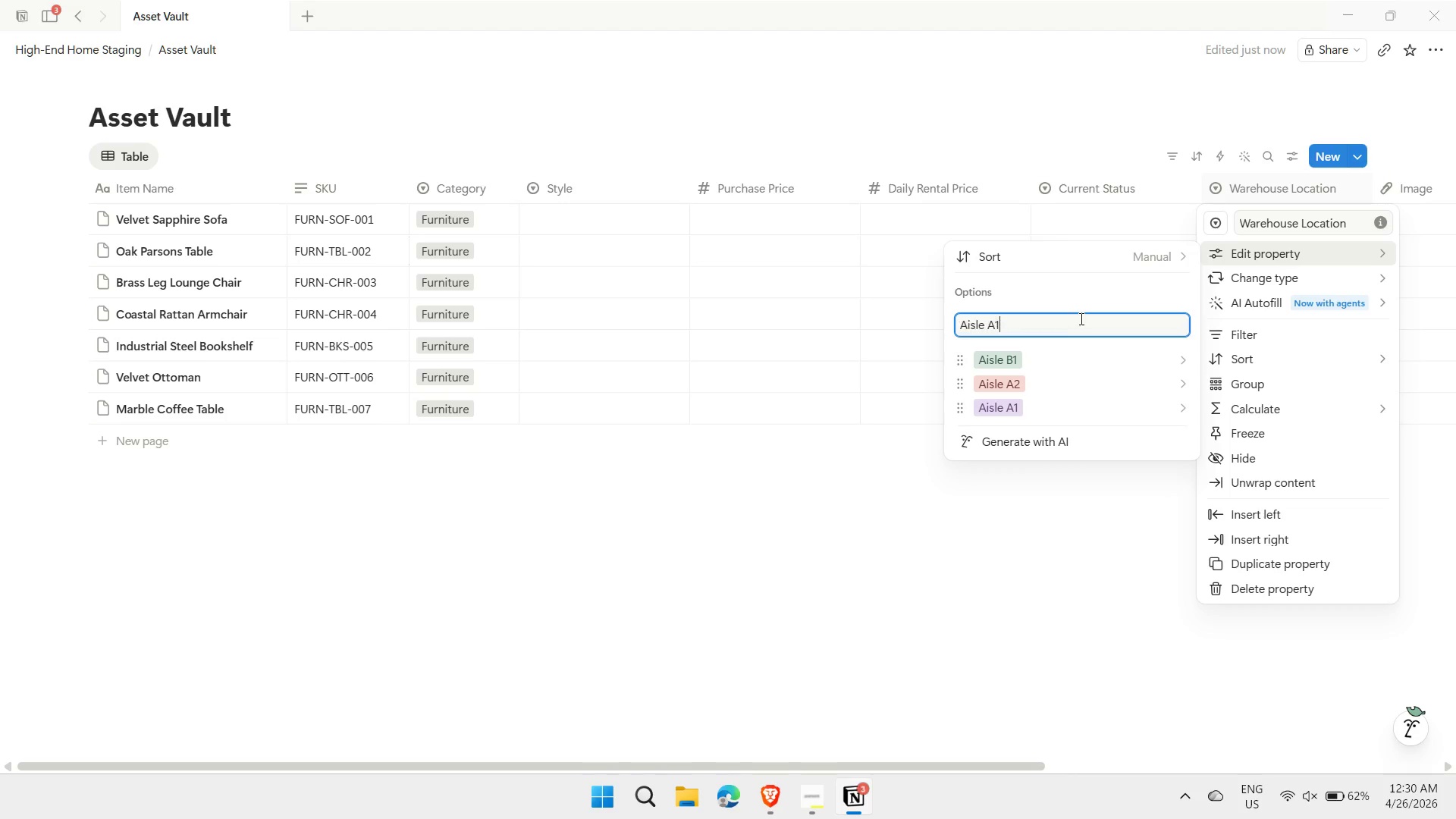 
key(Control+V)
 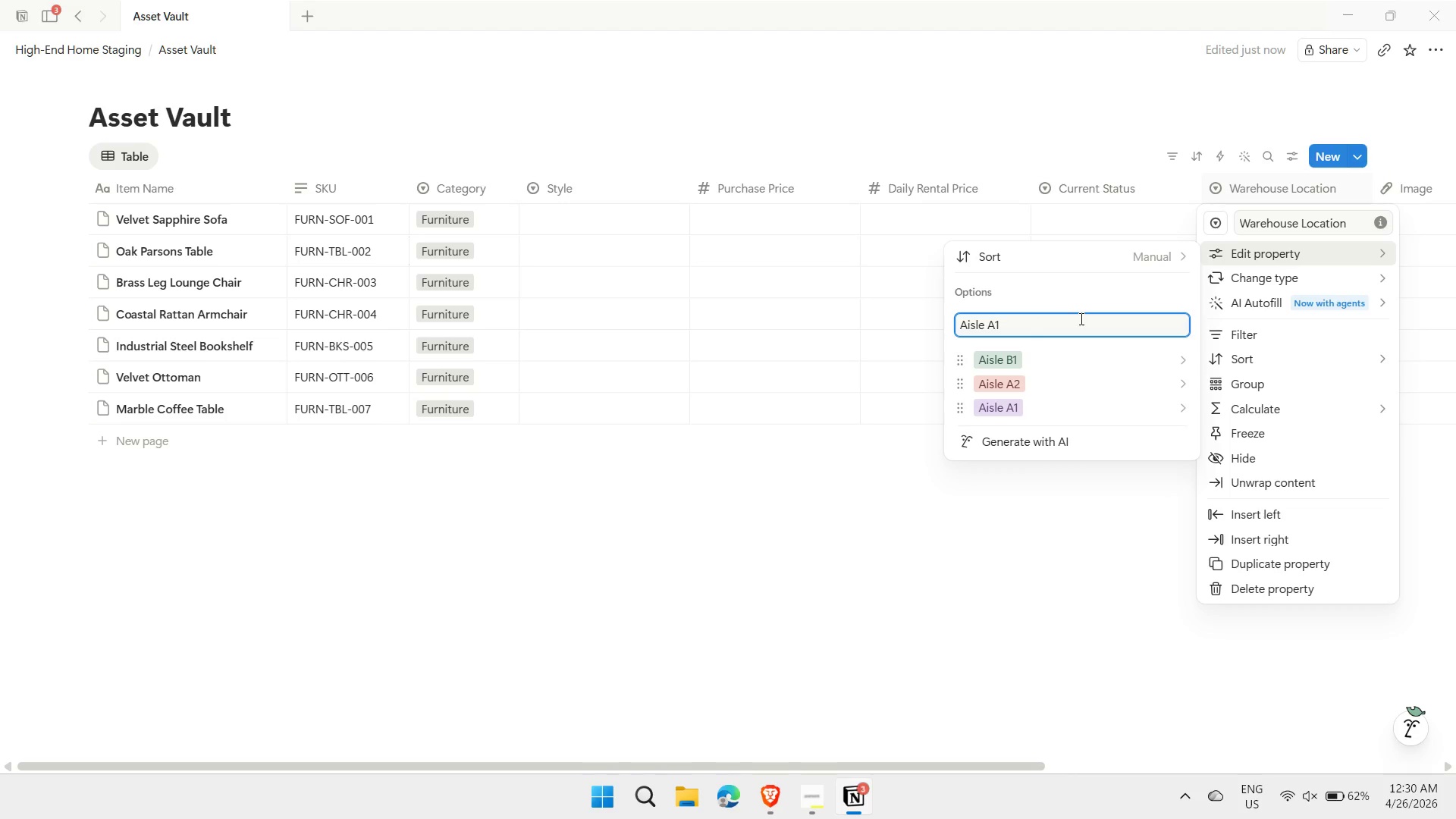 
key(Backspace)
key(Backspace)
type(B2)
 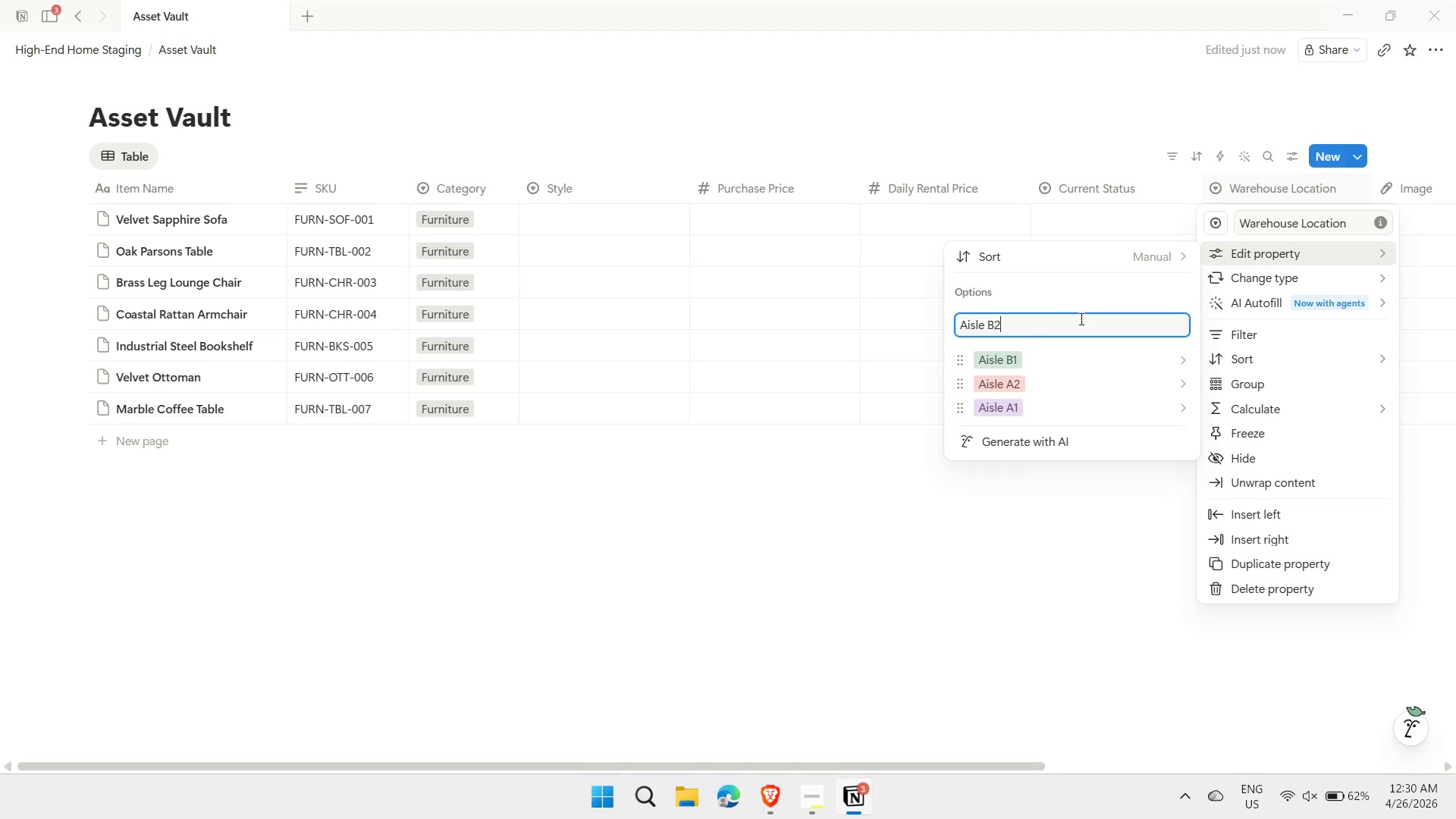 
key(Enter)
 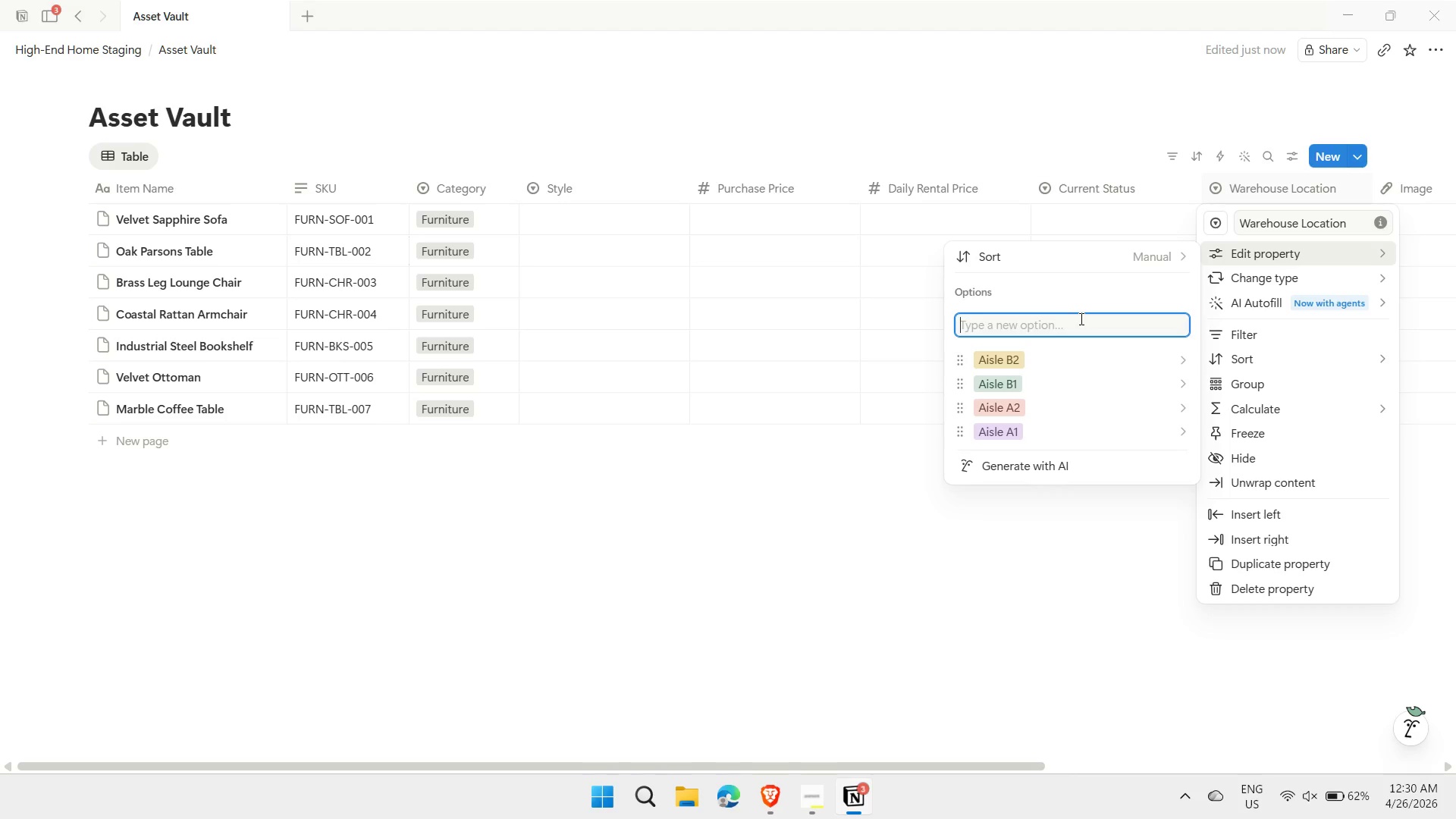 
type(Txet)
key(Backspace)
key(Backspace)
key(Backspace)
type(extiles)
 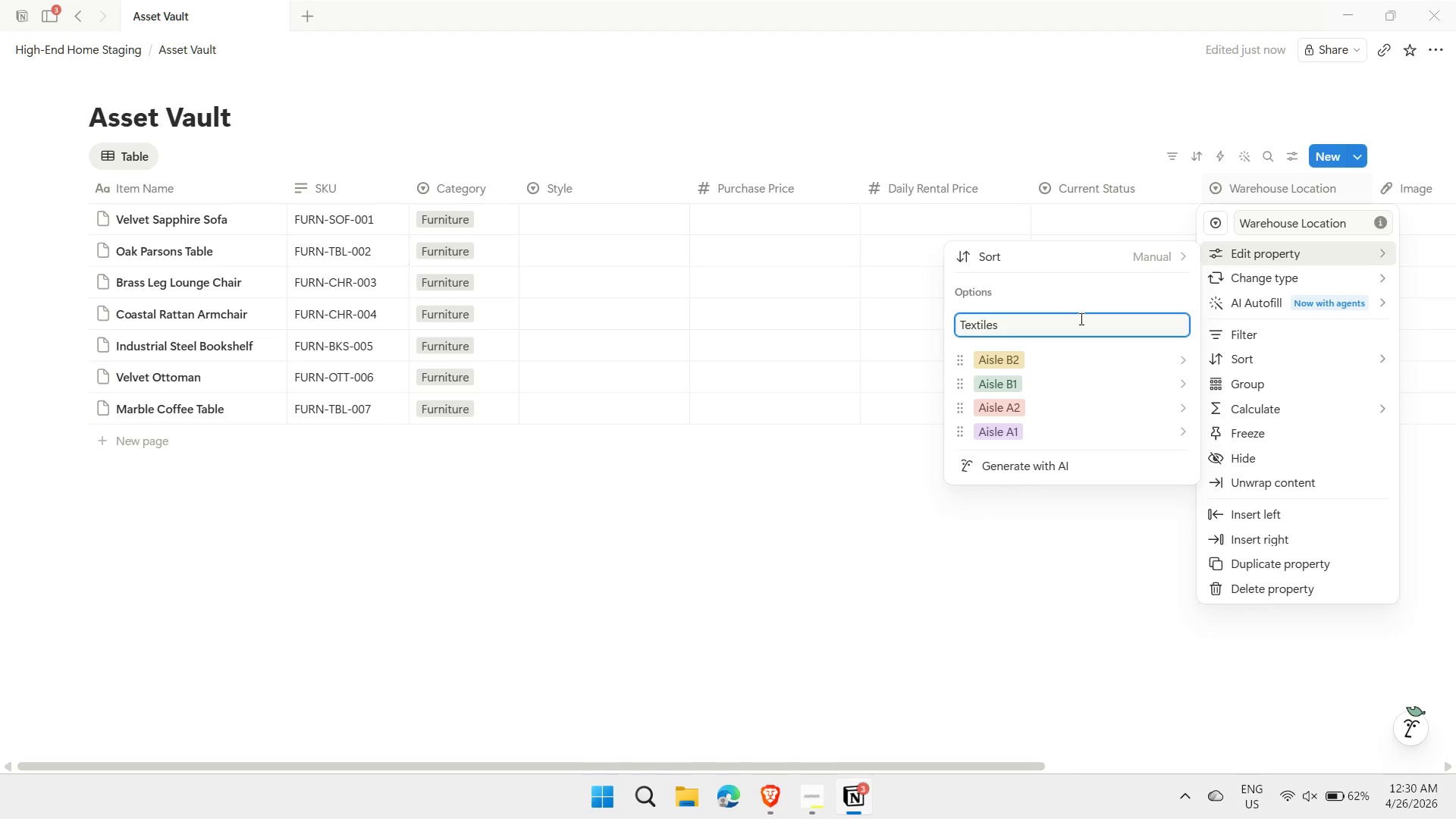 
key(Enter)
 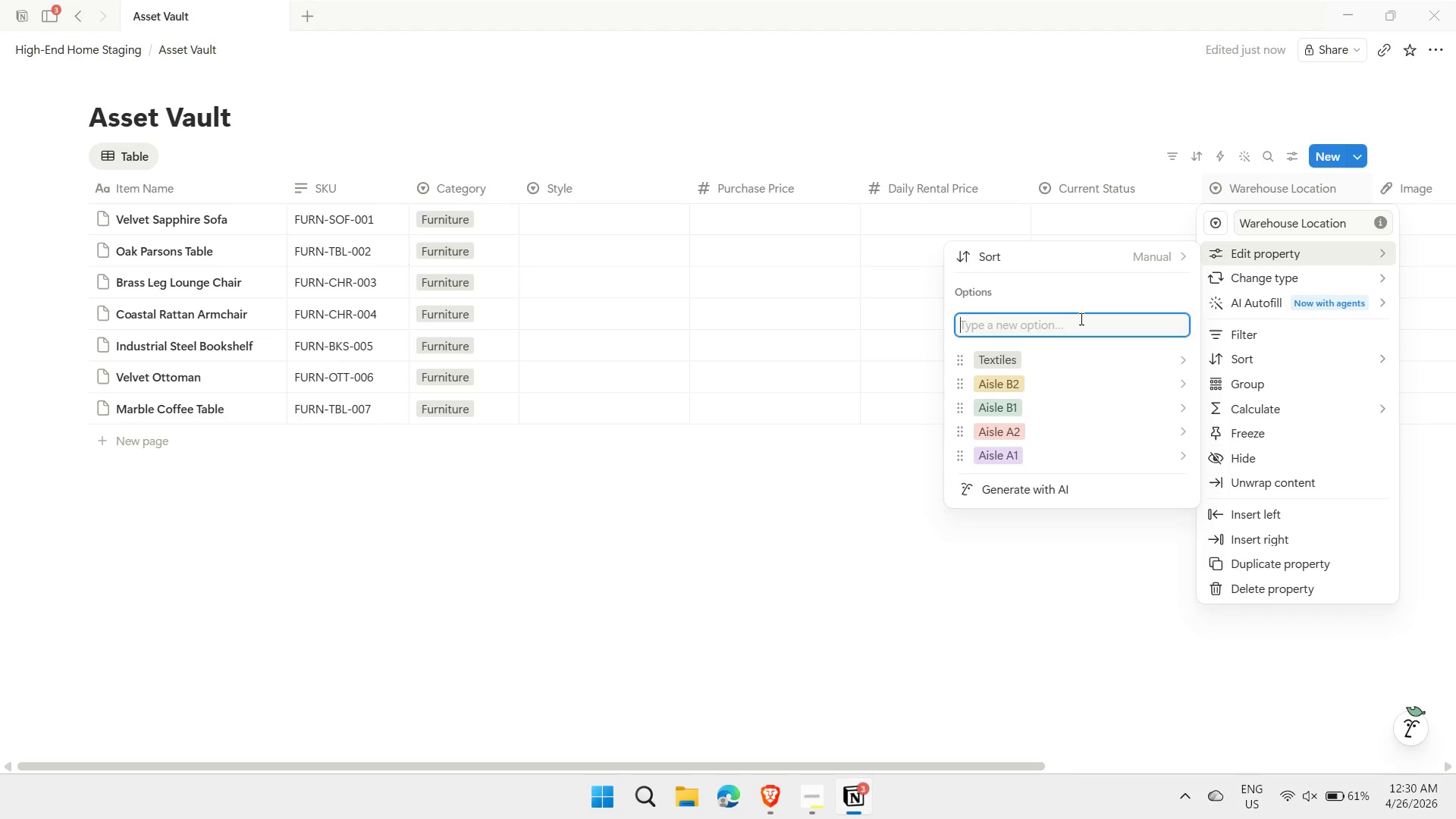 
type(Art Vault)
 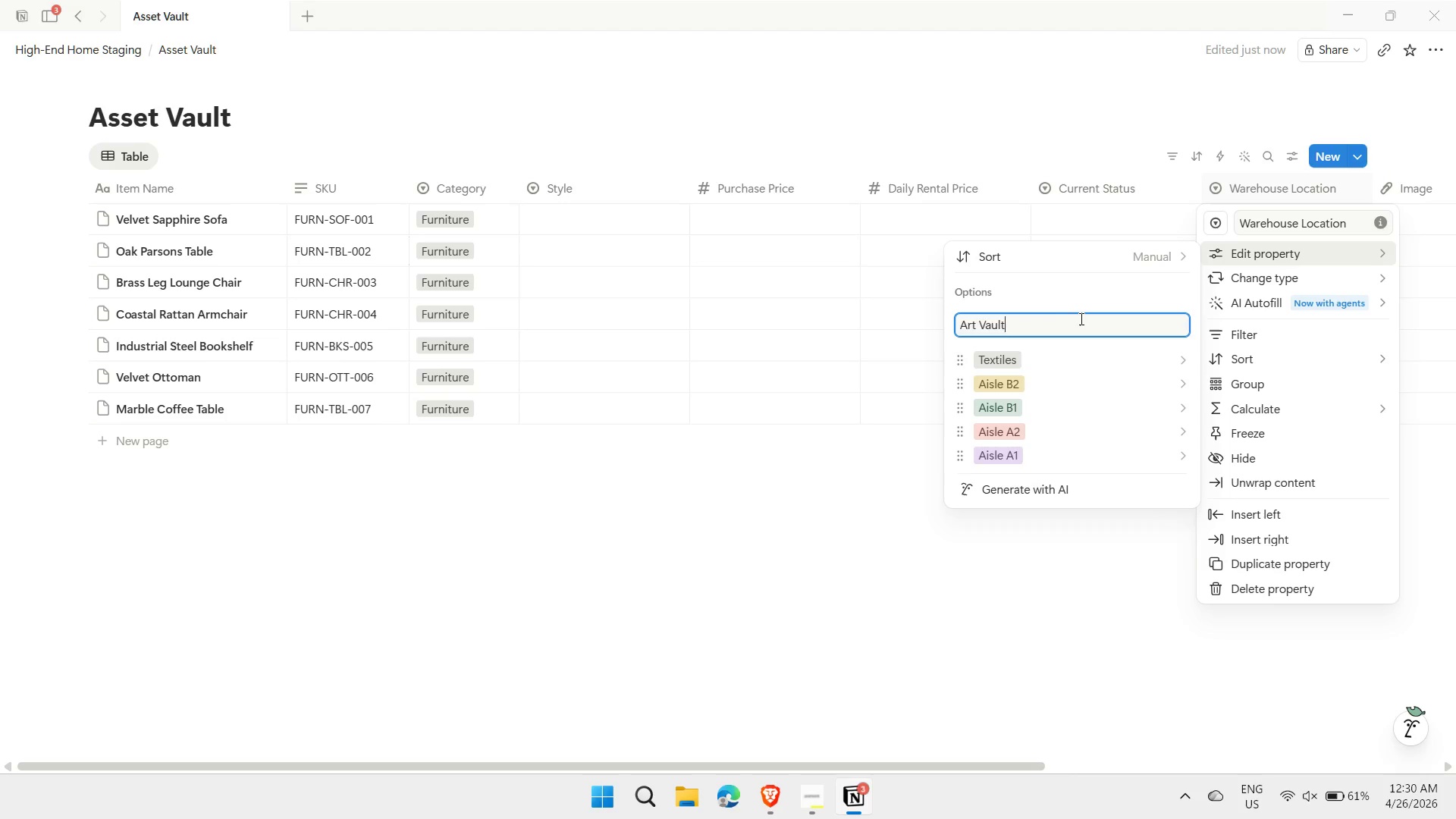 
key(Enter)
 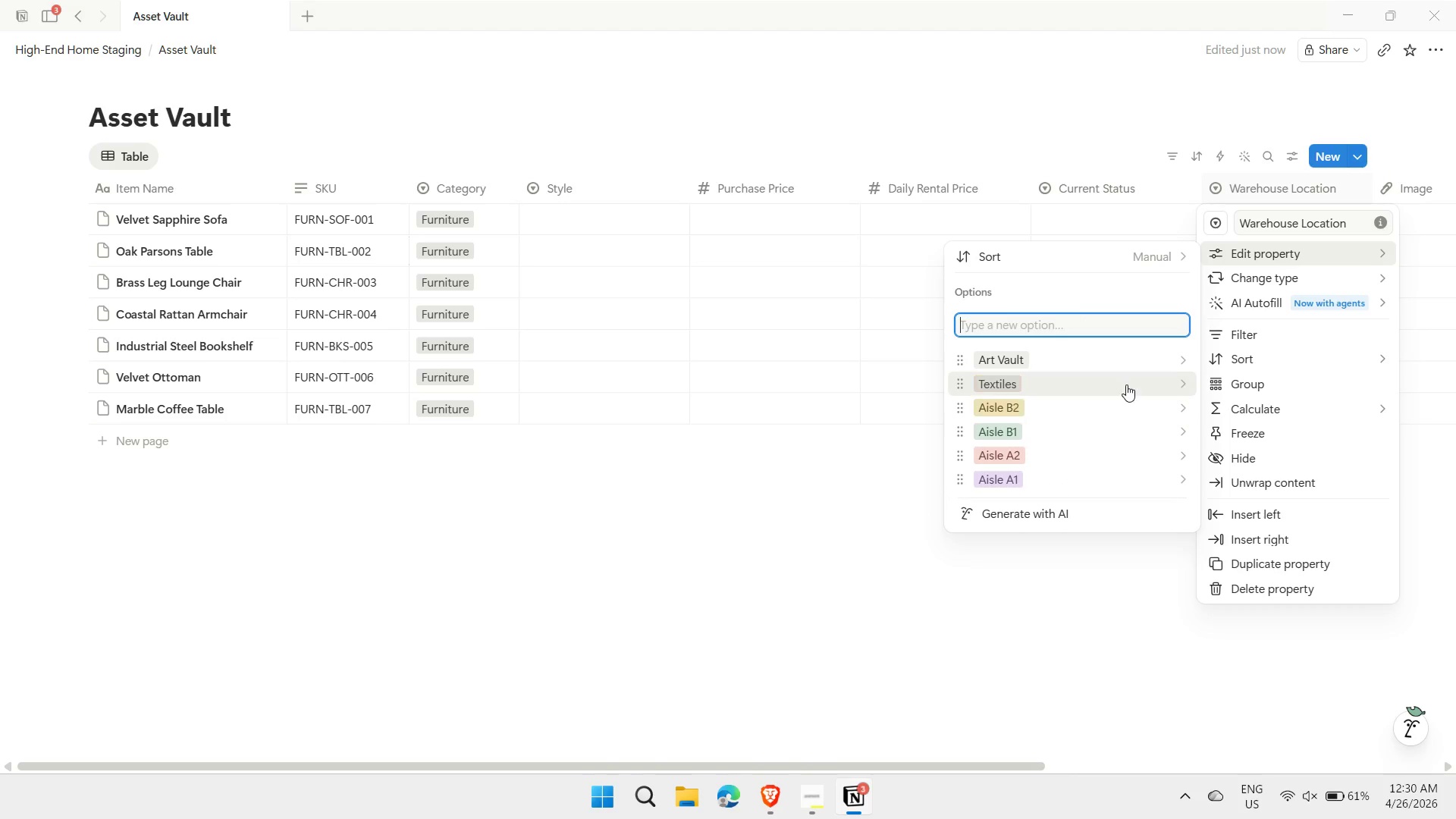 
left_click([1123, 378])
 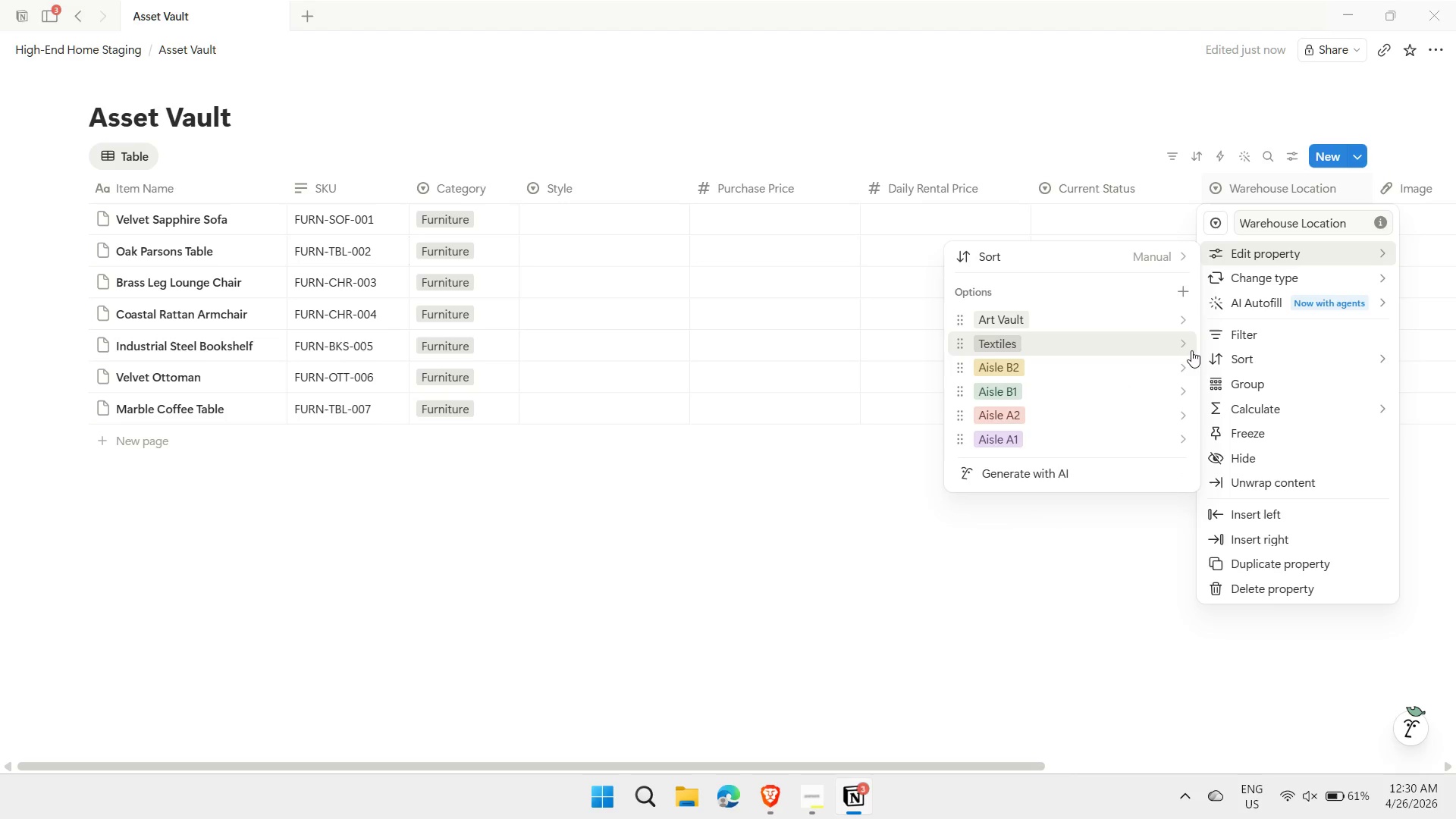 
left_click([1182, 342])
 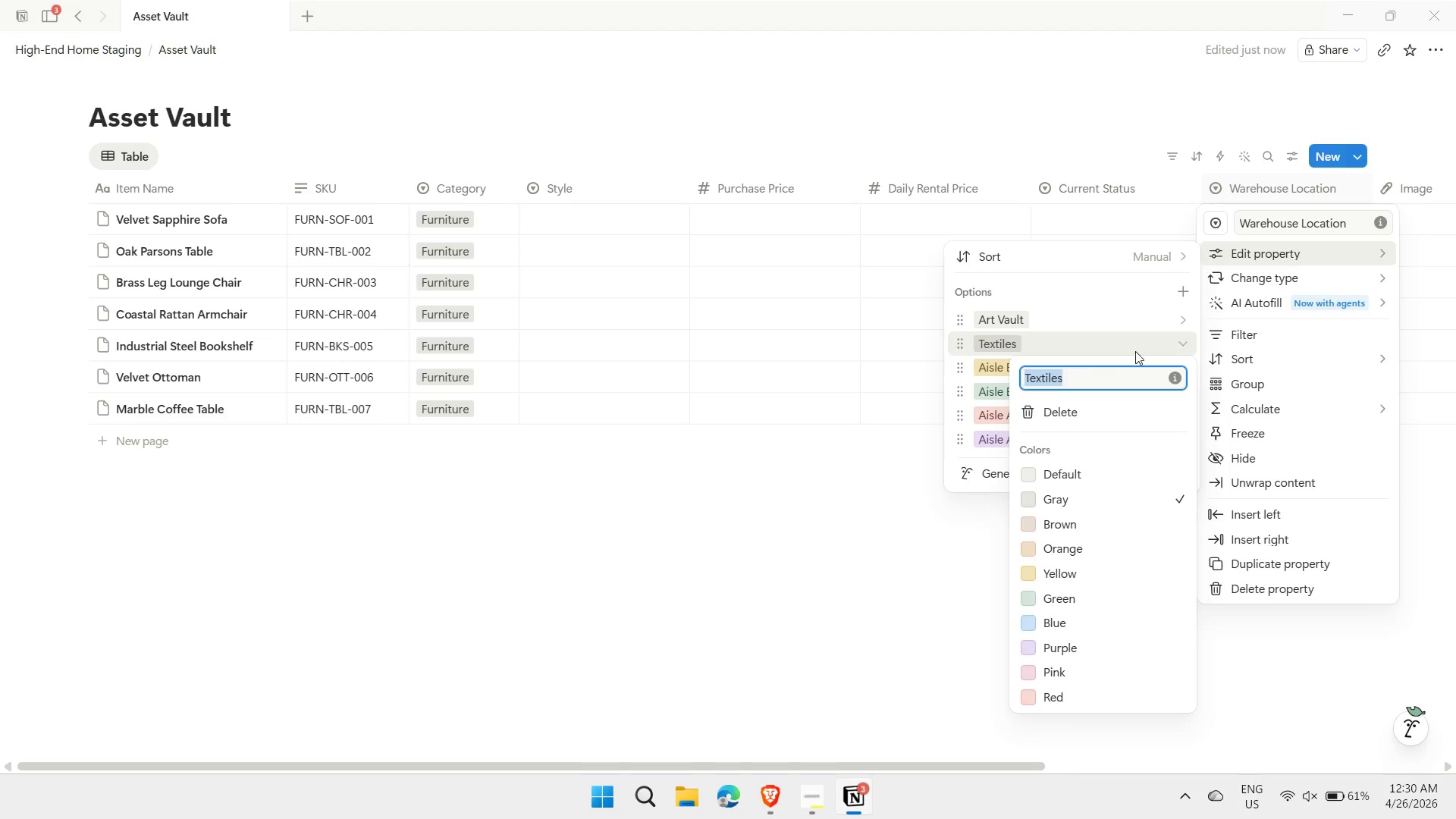 
left_click([1087, 376])
 